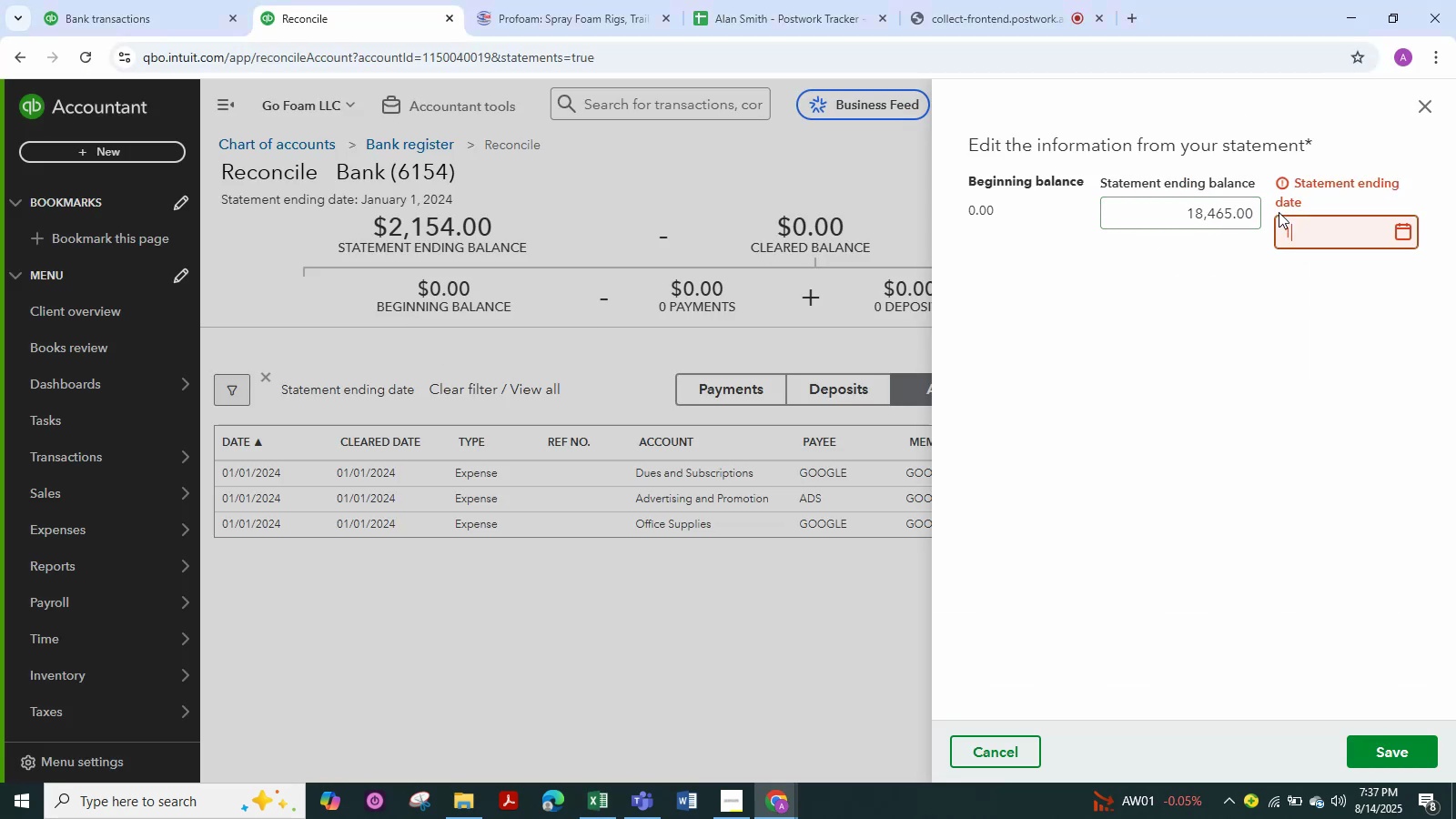 
key(Numpad2)
 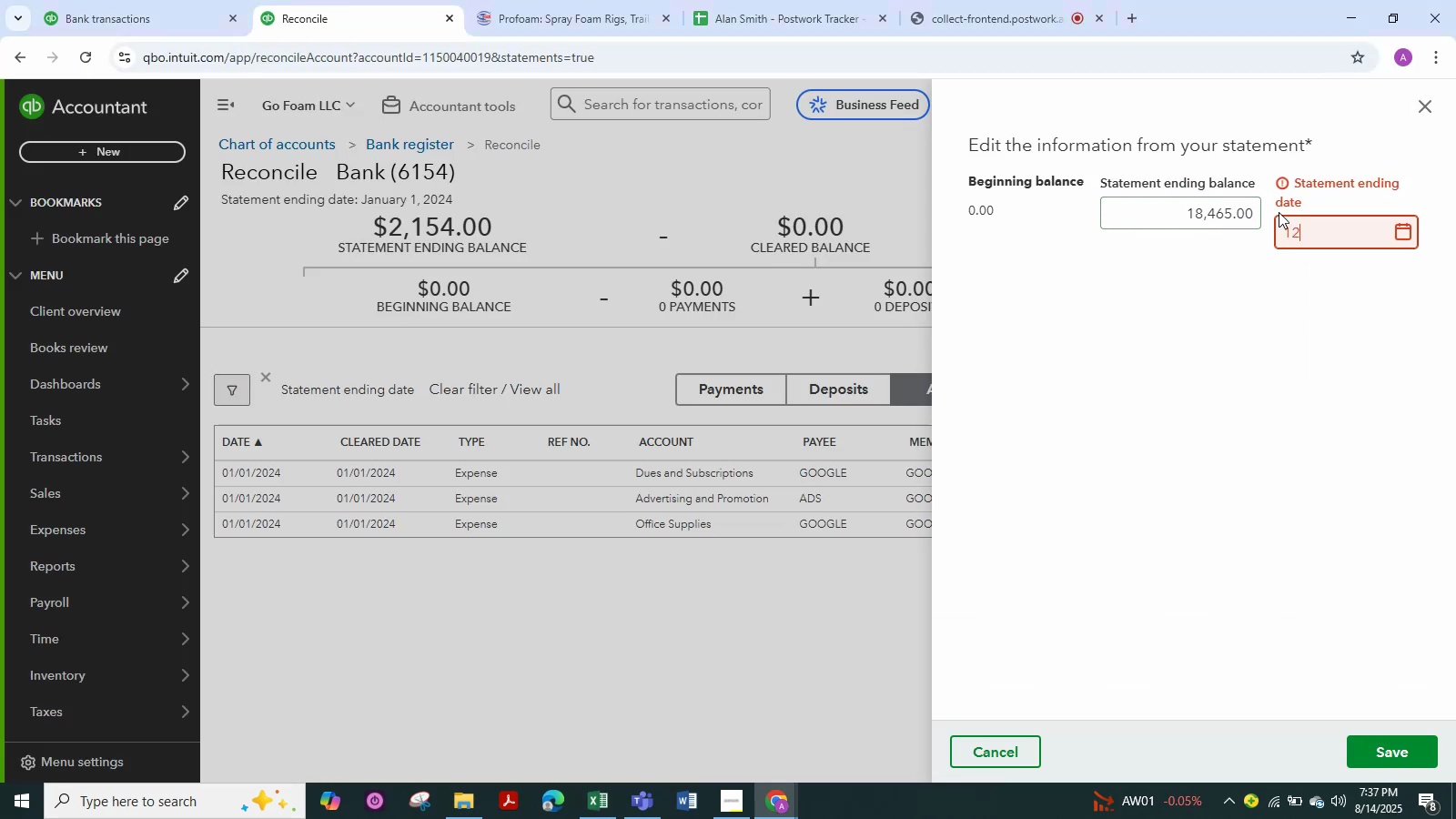 
key(NumpadDivide)
 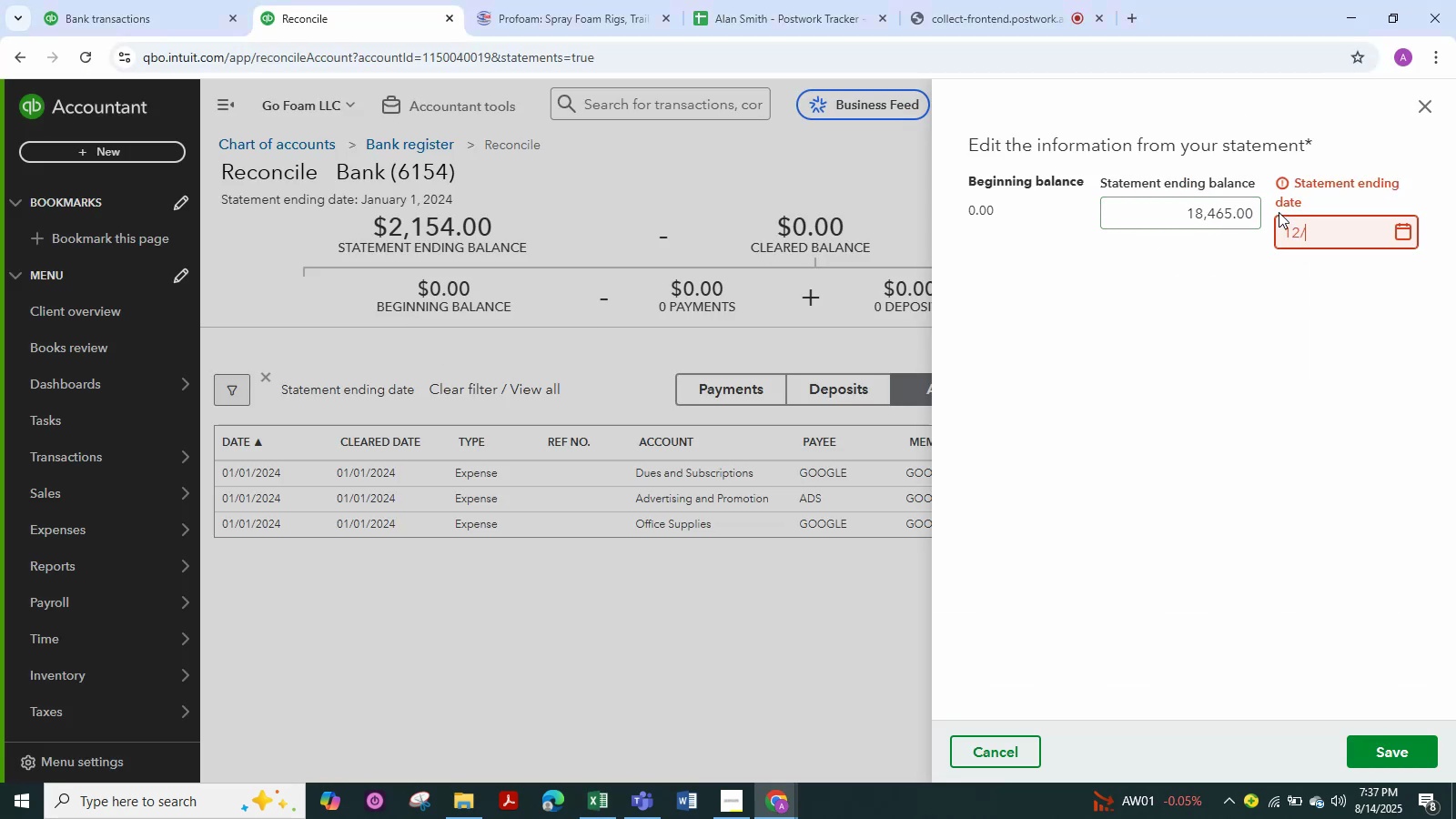 
key(Numpad3)
 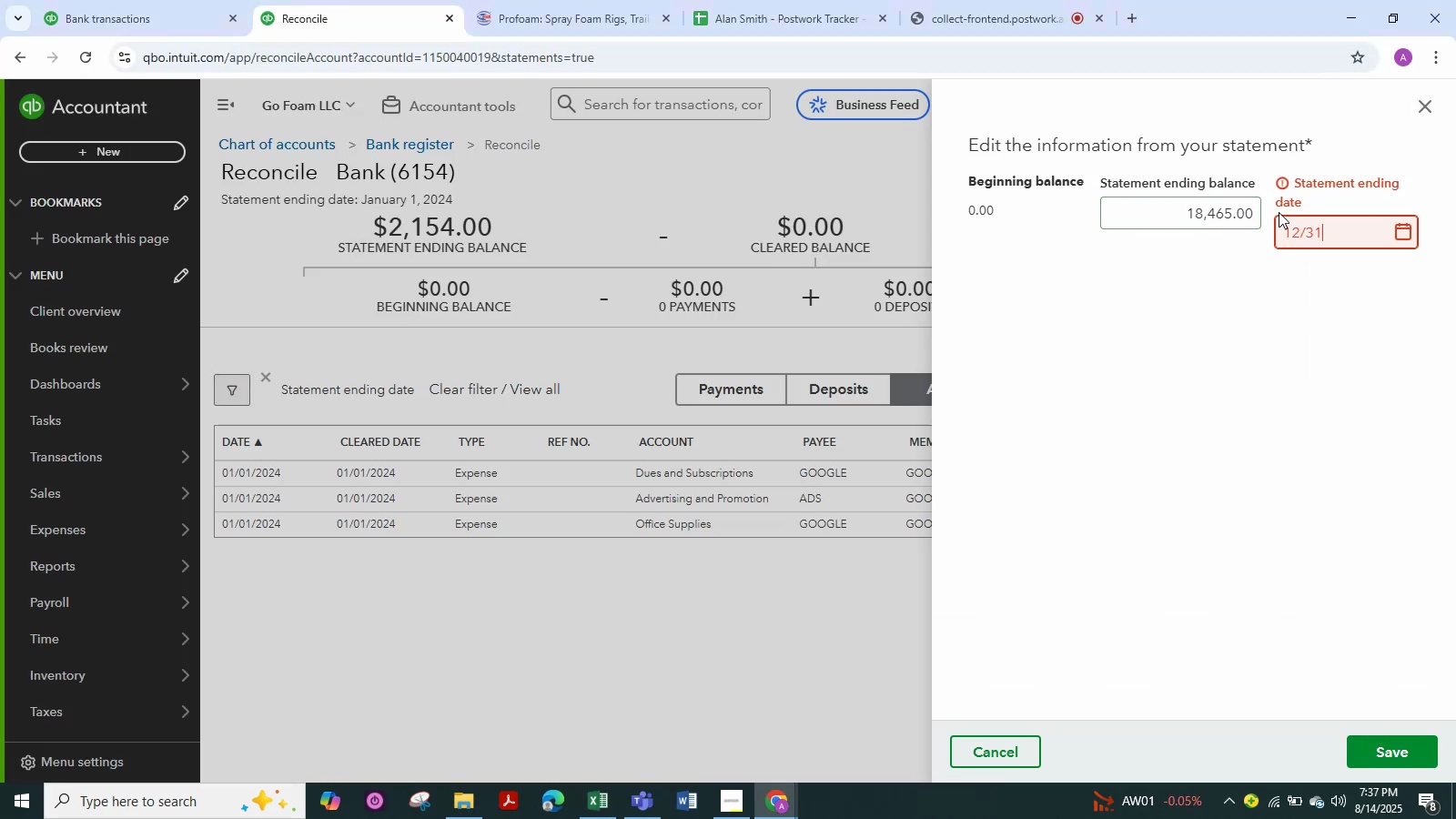 
key(Numpad1)
 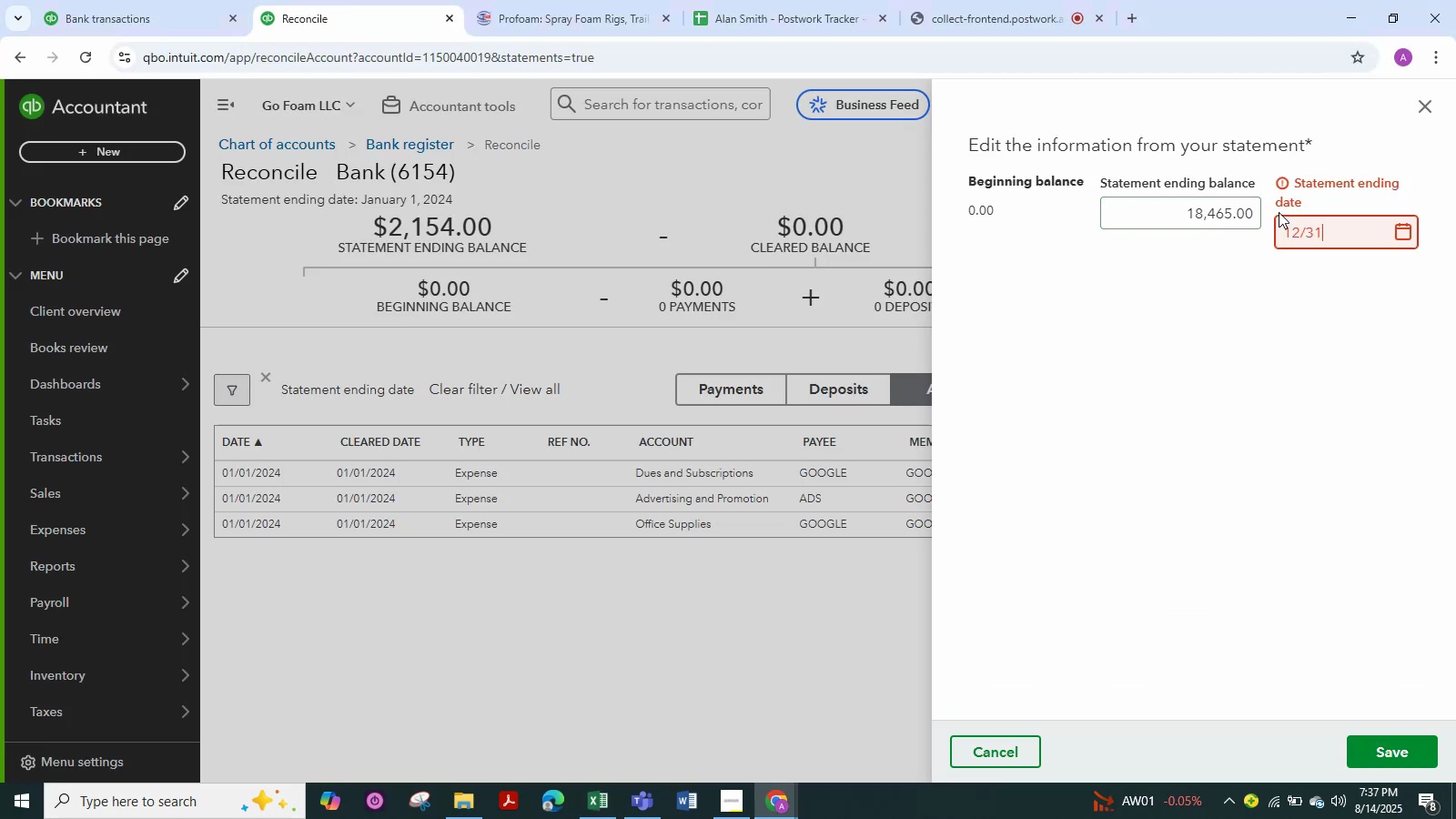 
key(Numpad2)
 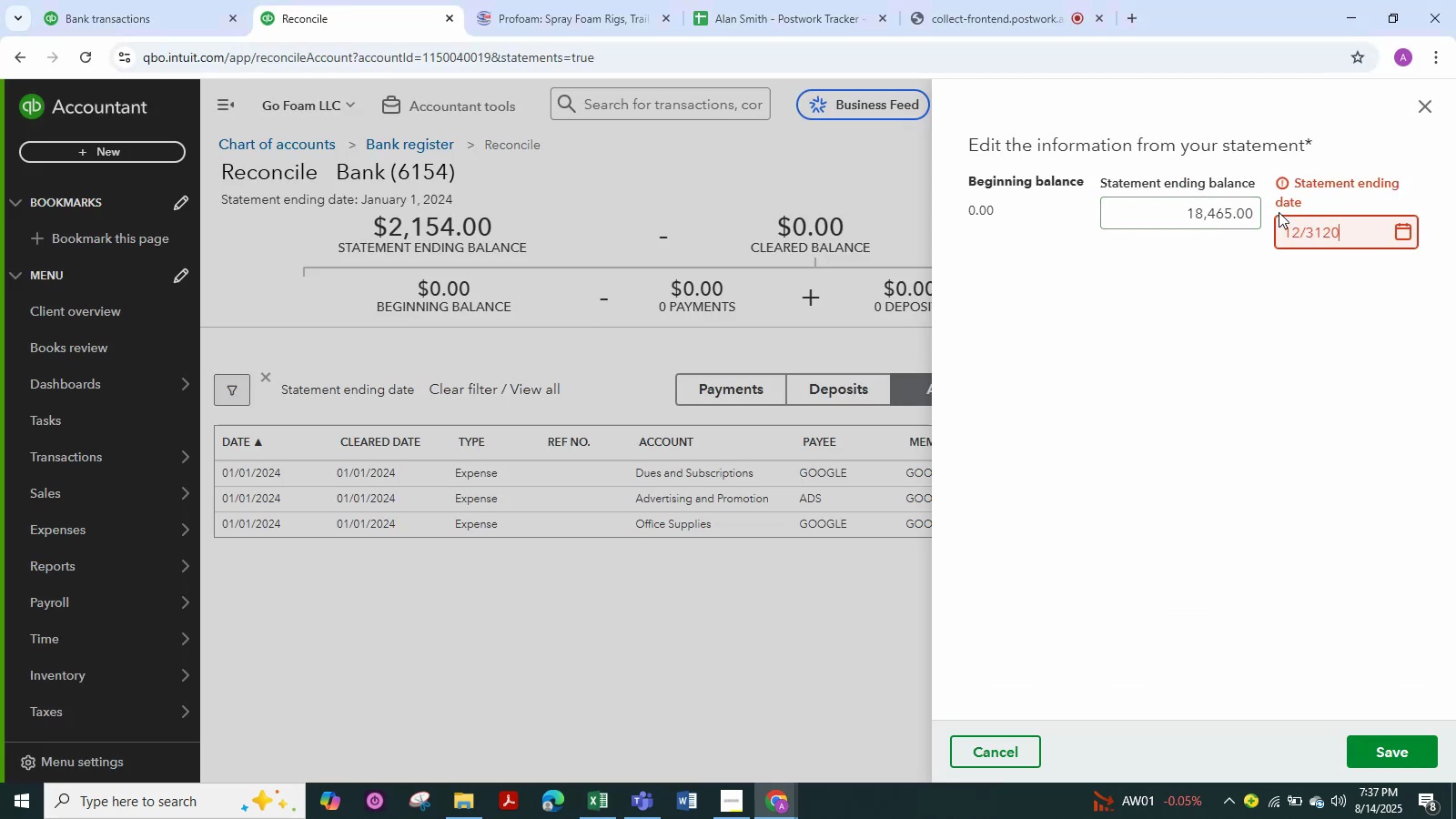 
key(Numpad0)
 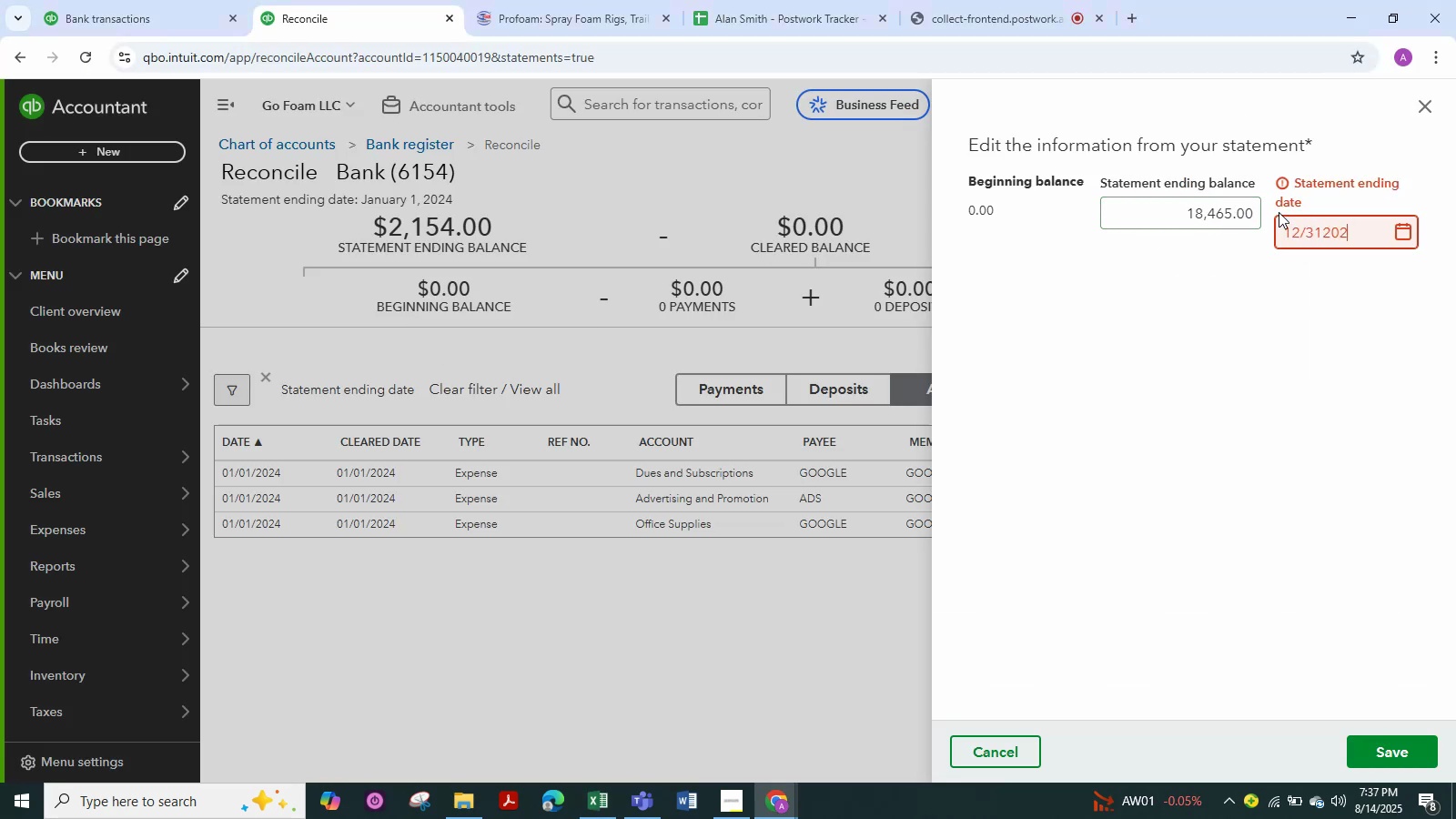 
key(Numpad2)
 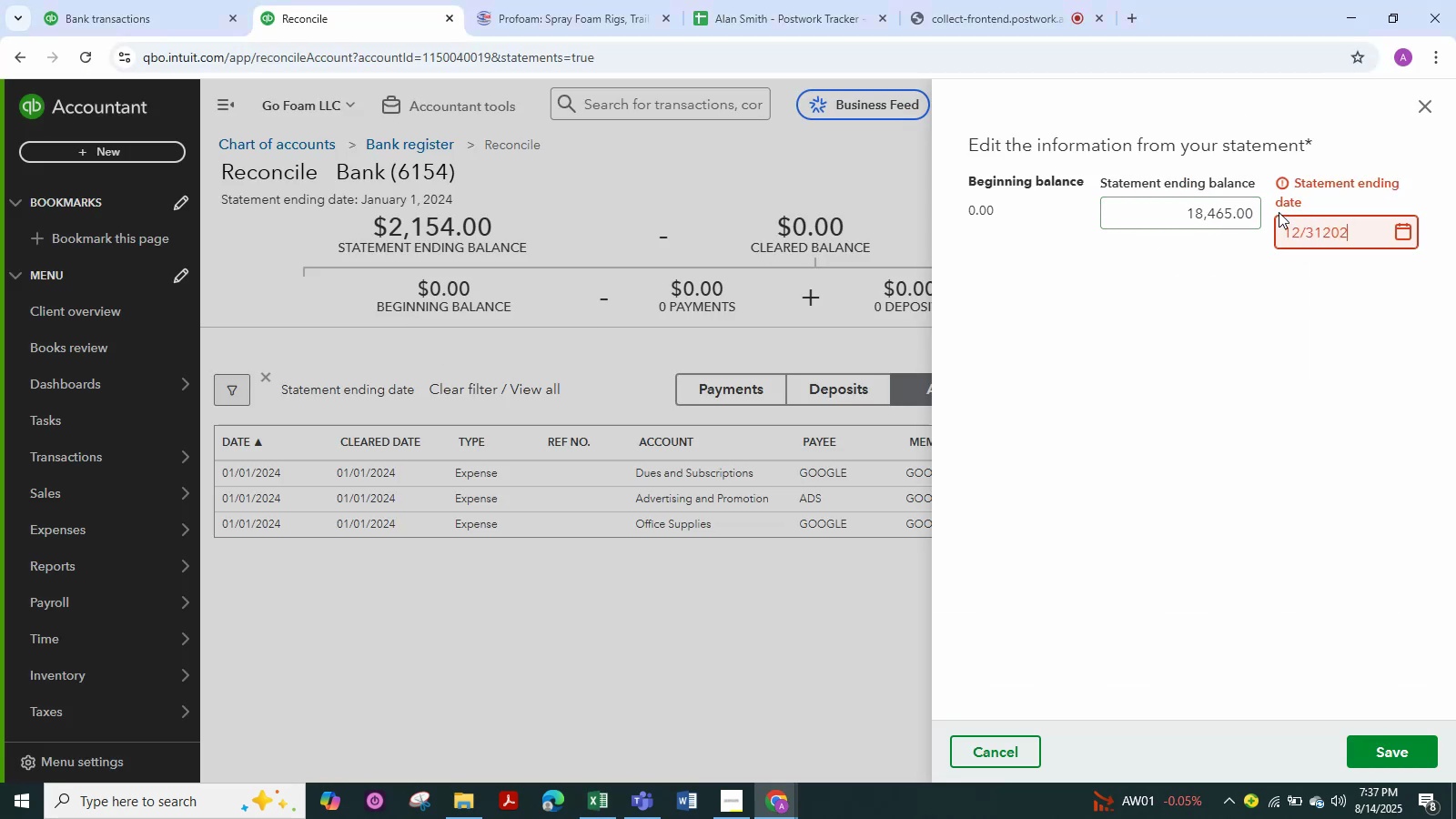 
key(Backspace)
 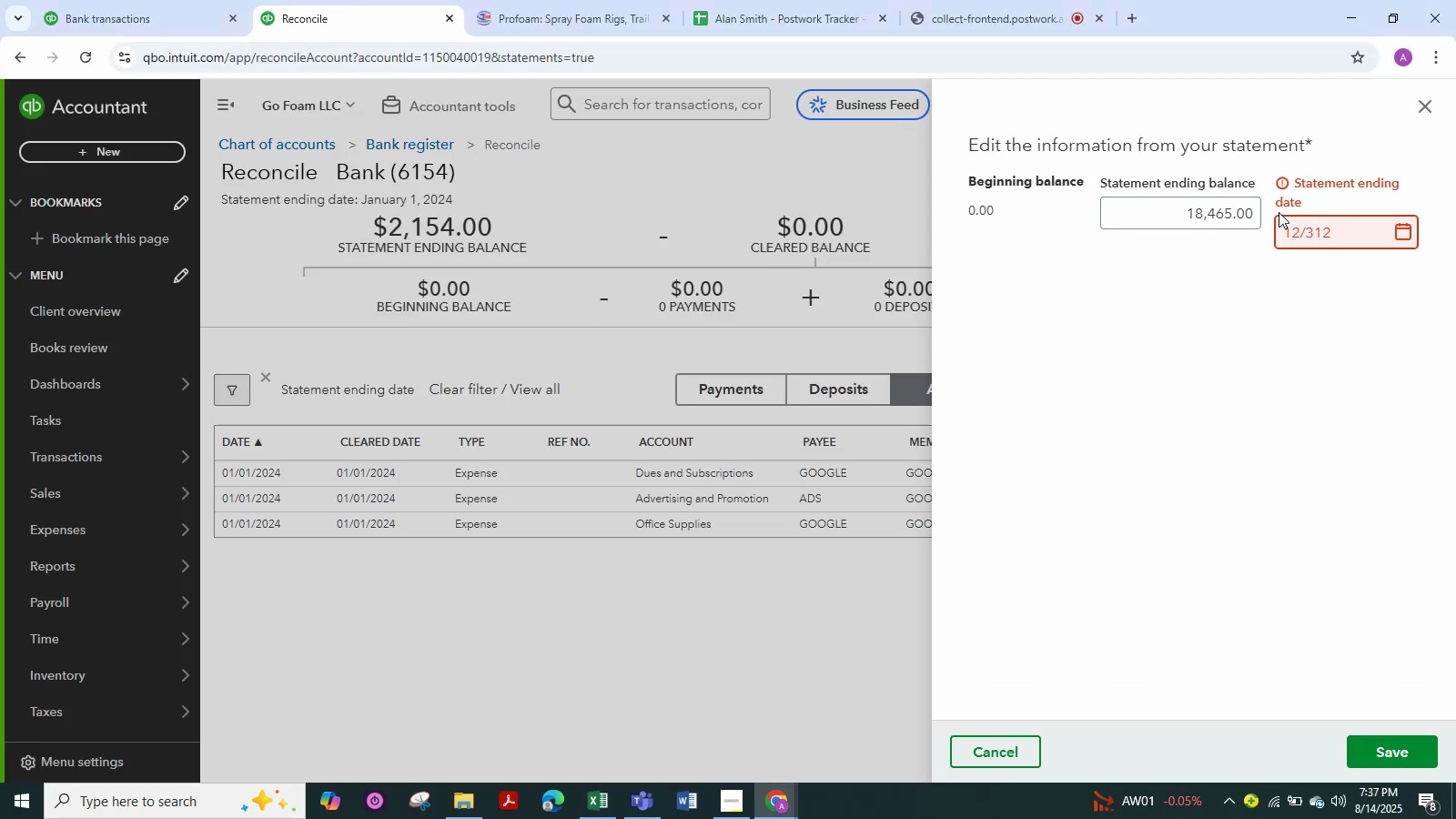 
key(Backspace)
 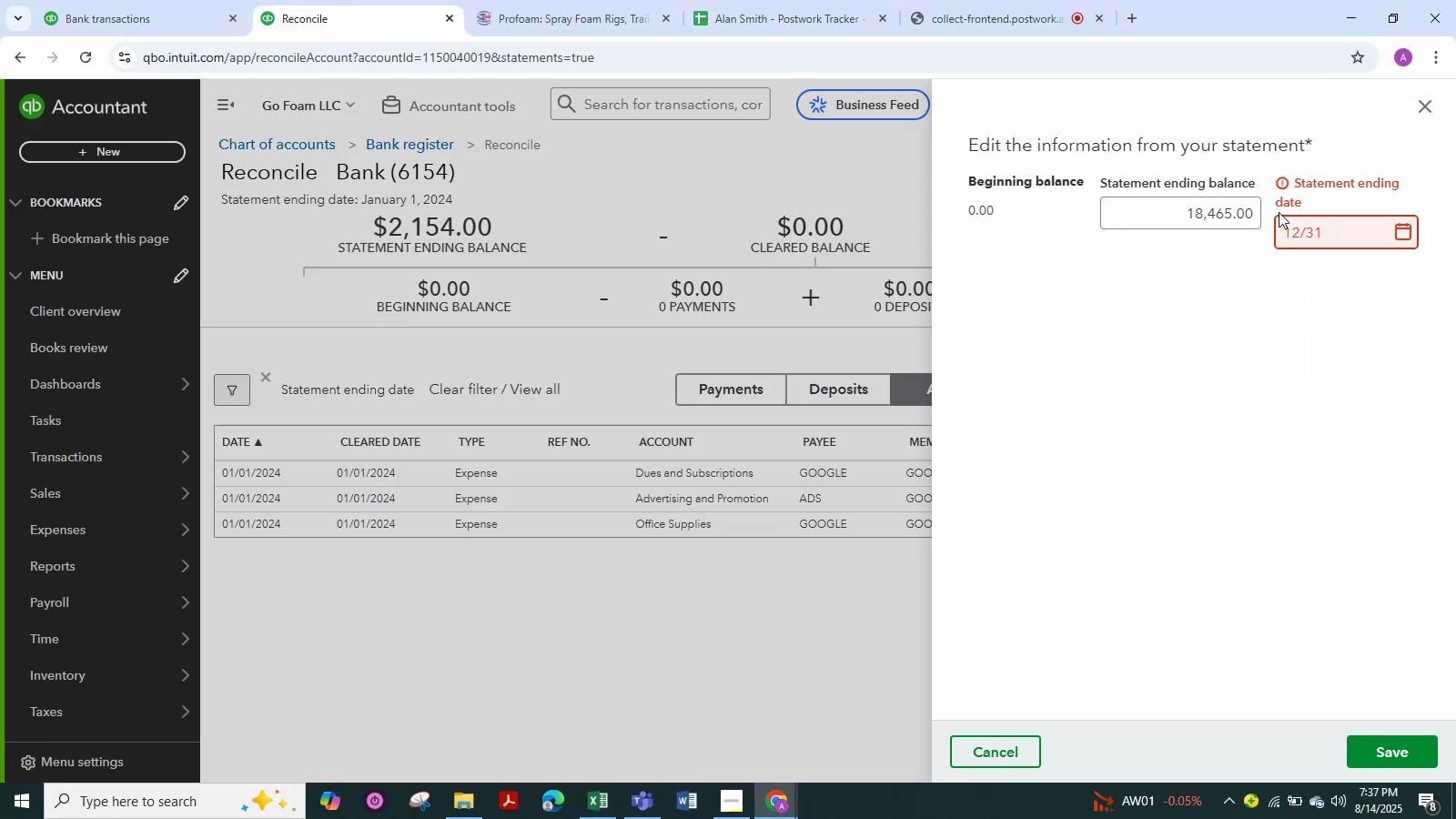 
key(Backspace)
 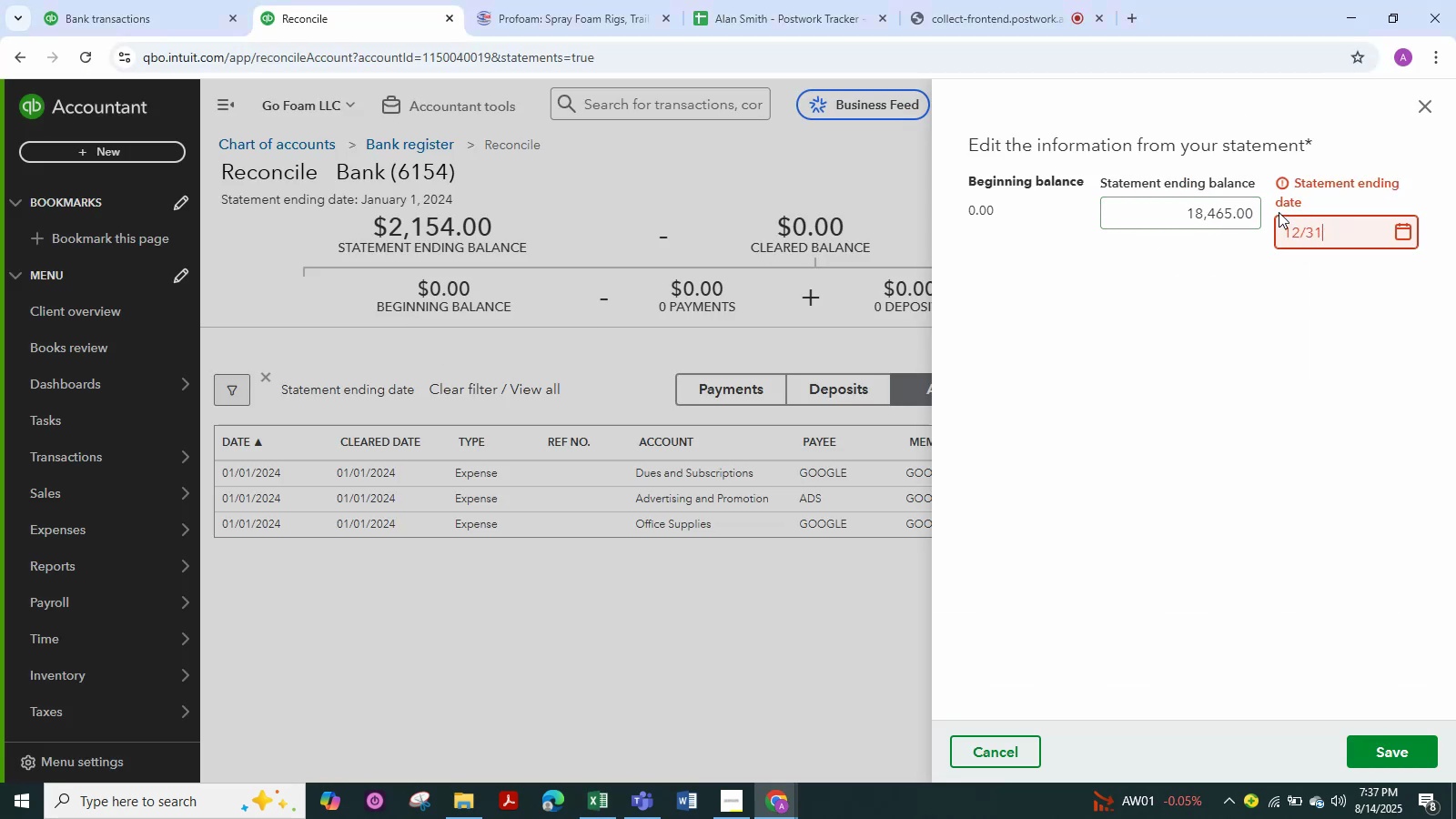 
key(NumpadDivide)
 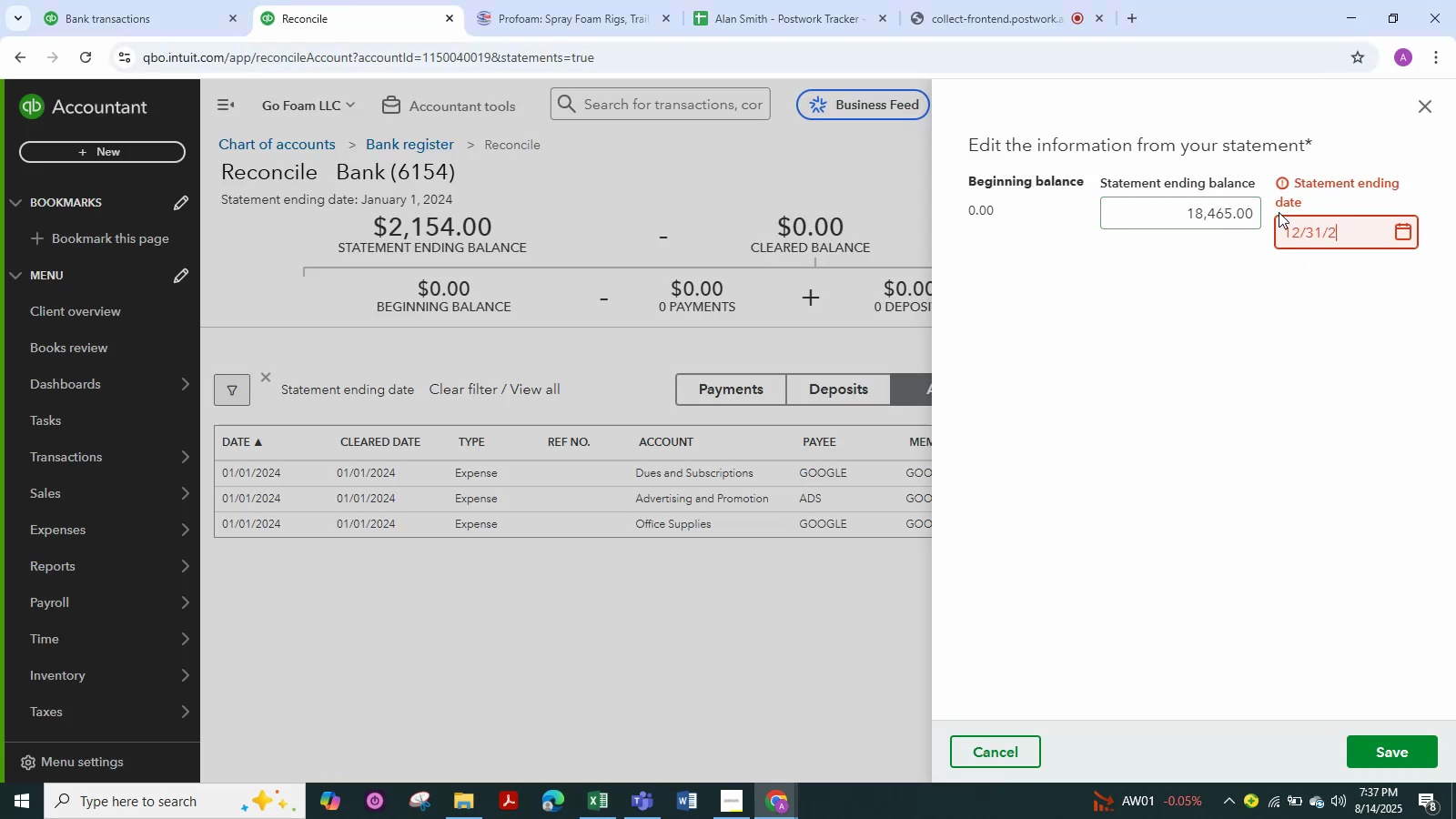 
key(Numpad2)
 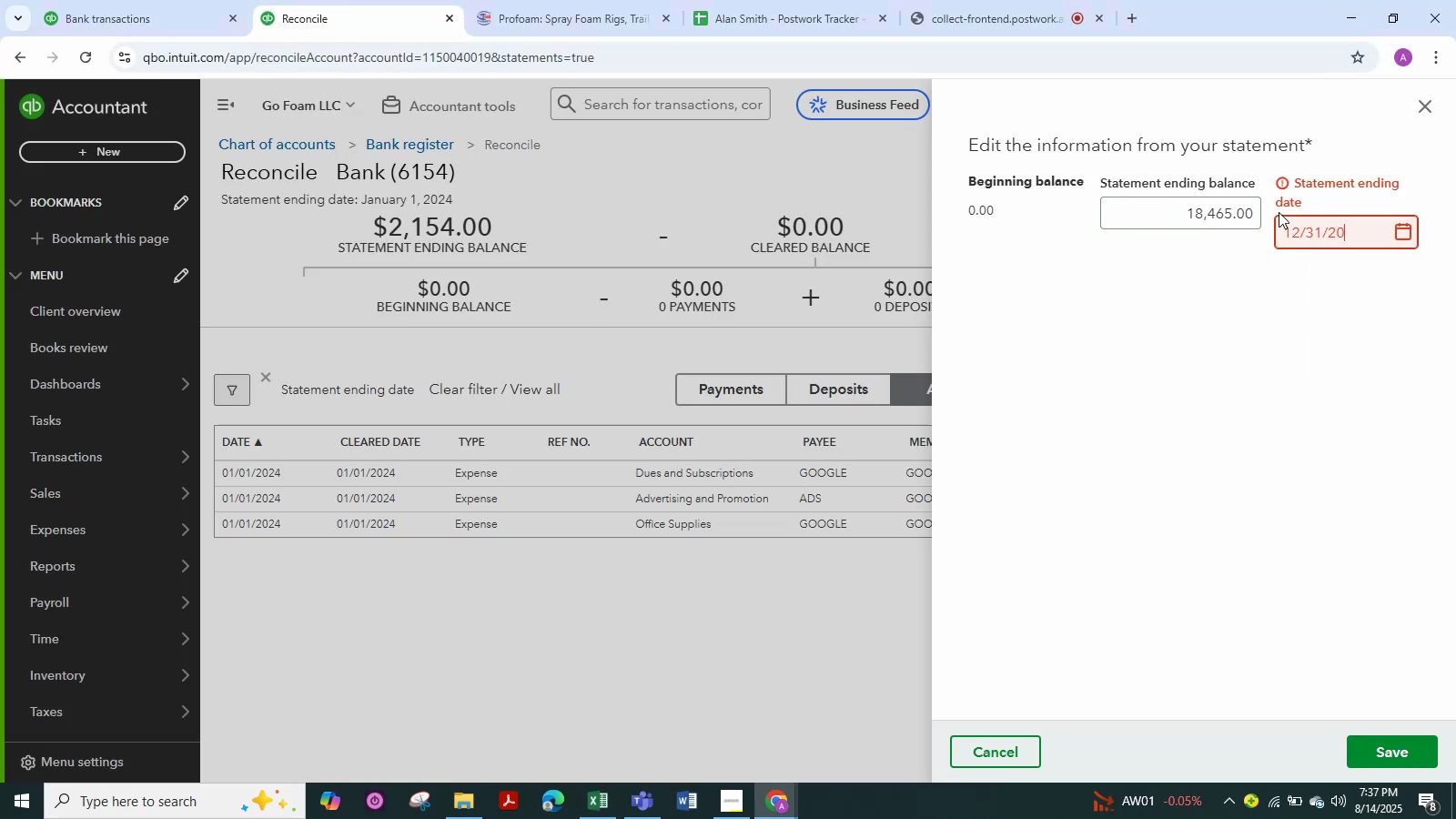 
key(Numpad0)
 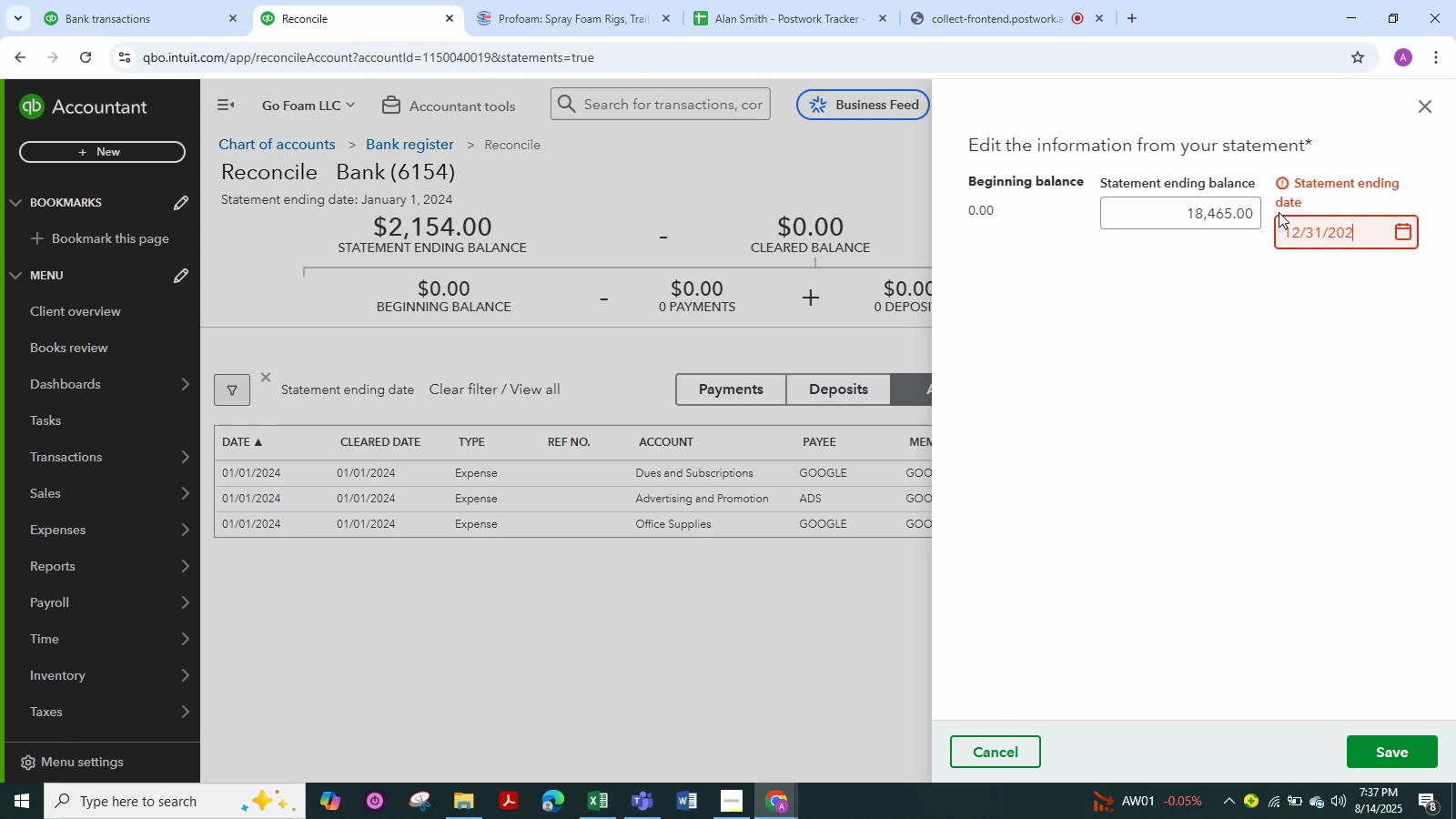 
key(Numpad2)
 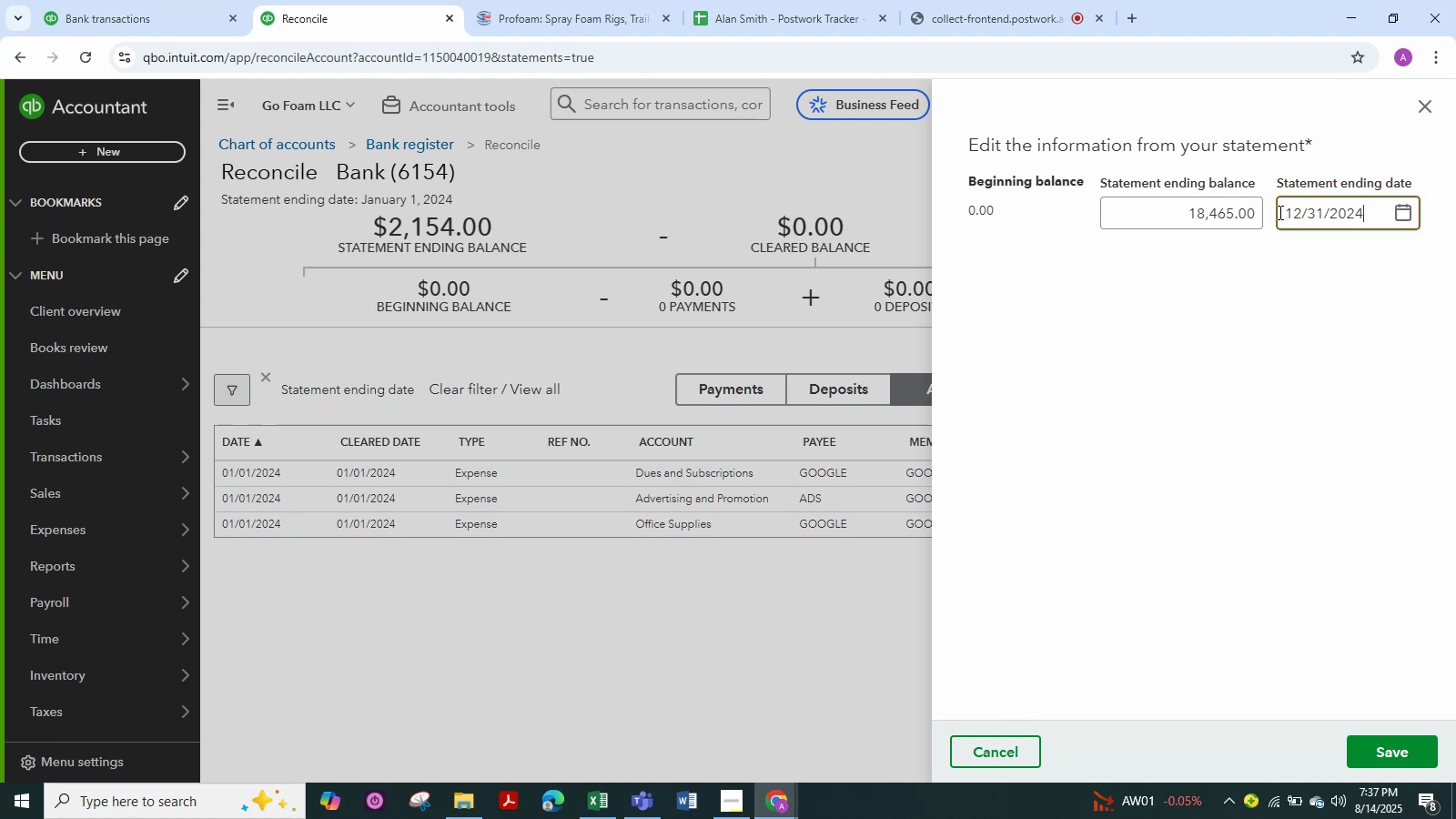 
key(Numpad4)
 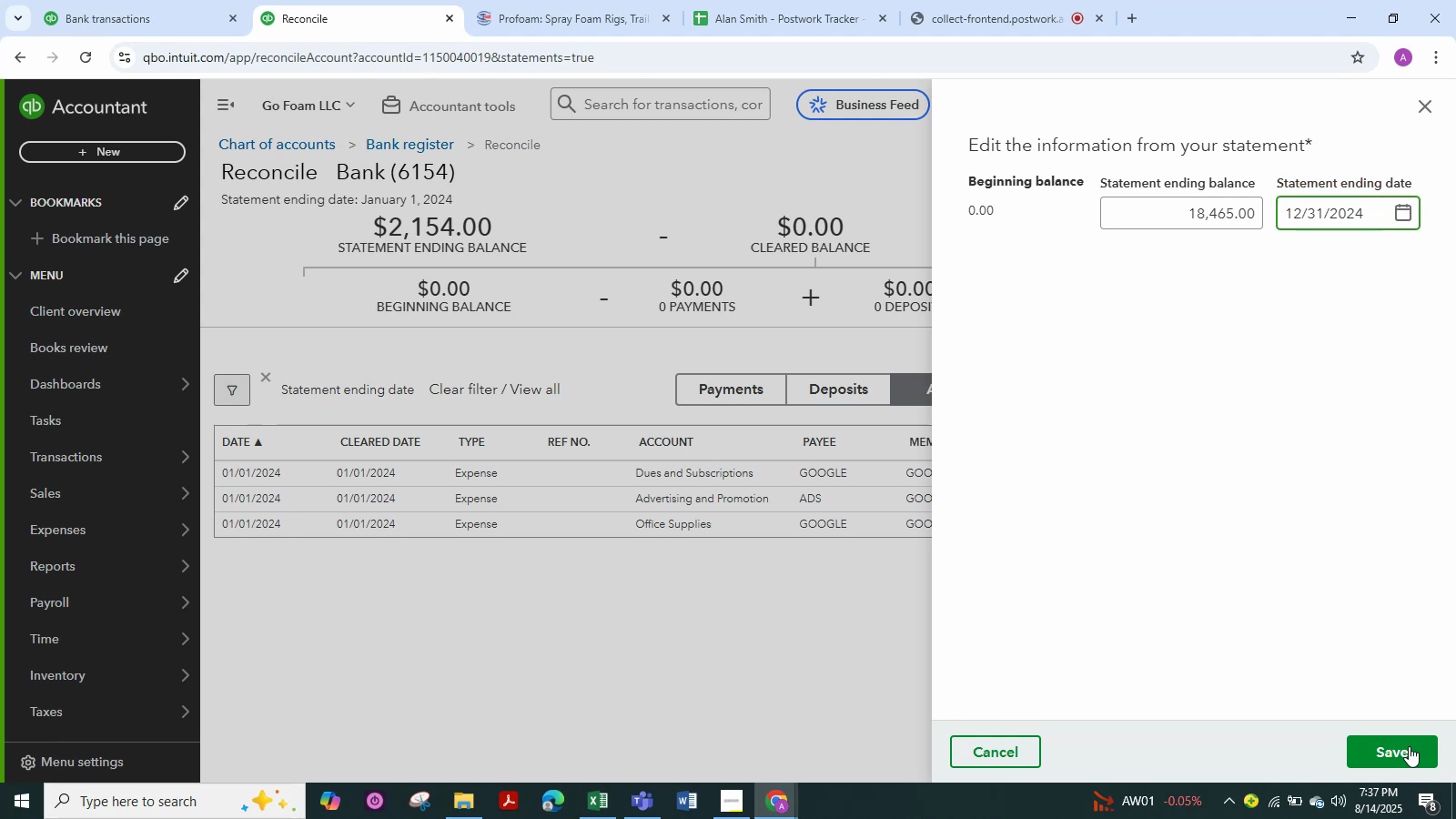 
left_click([1401, 739])
 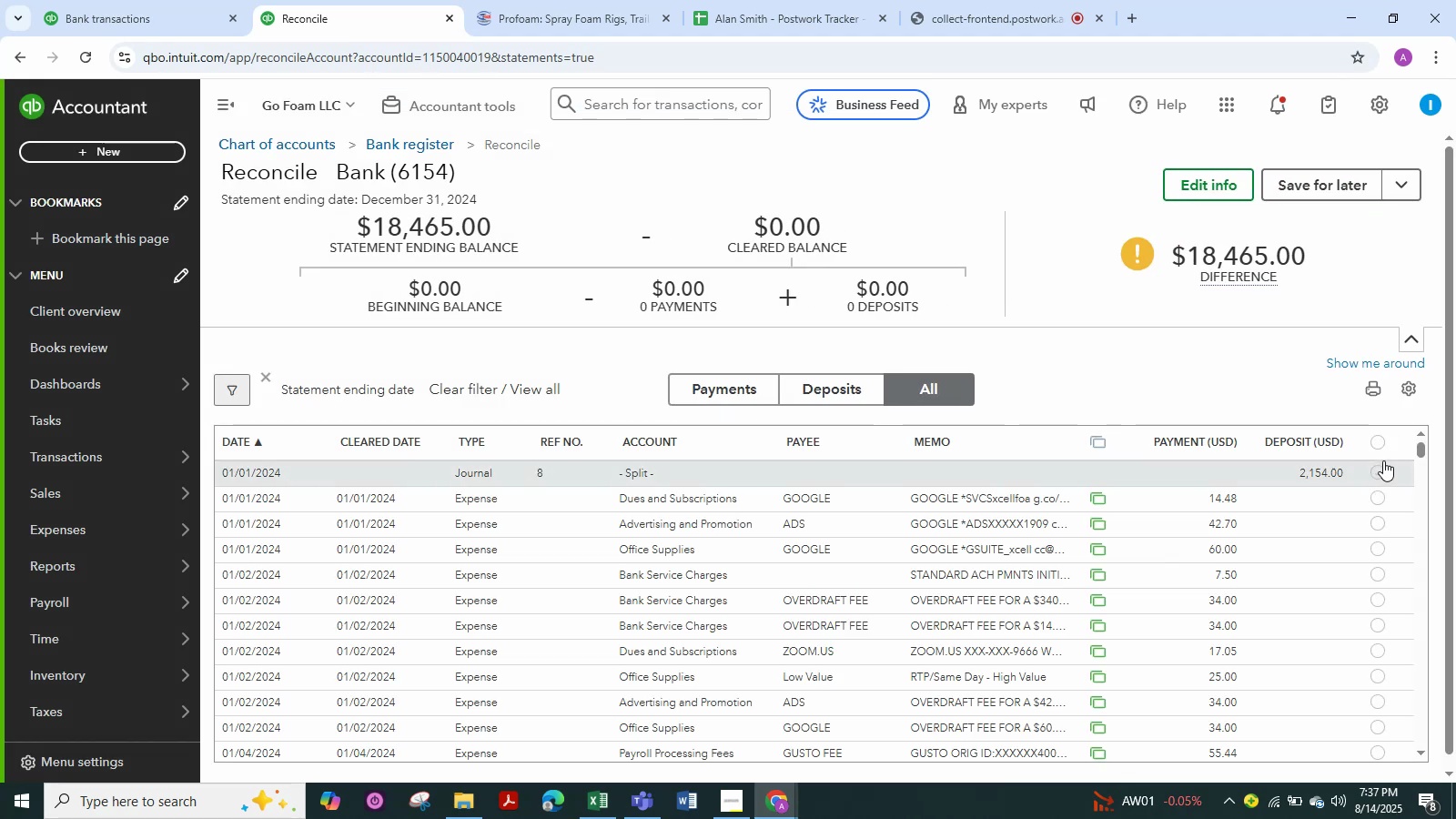 
left_click([1381, 451])
 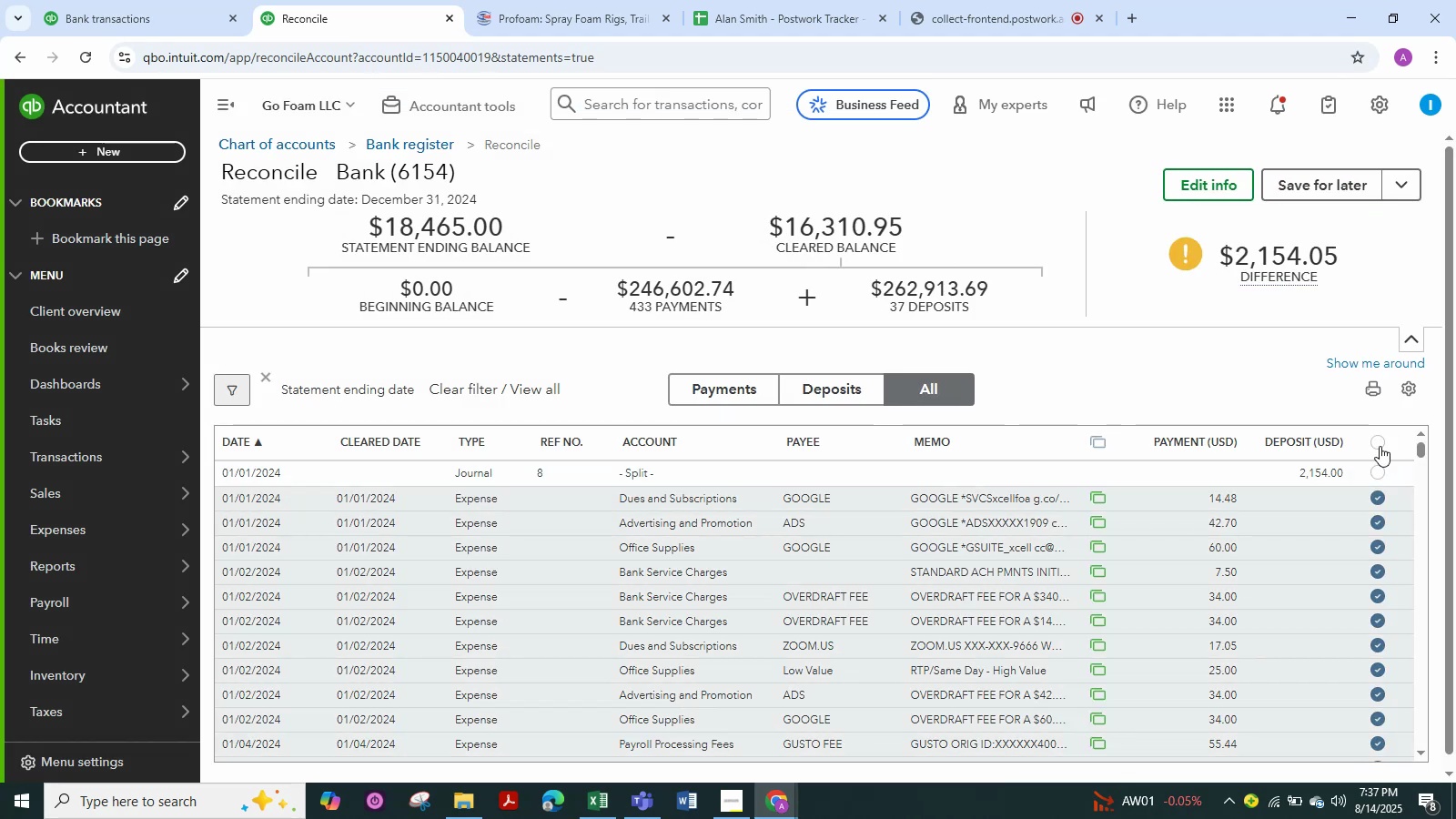 
left_click([1380, 446])
 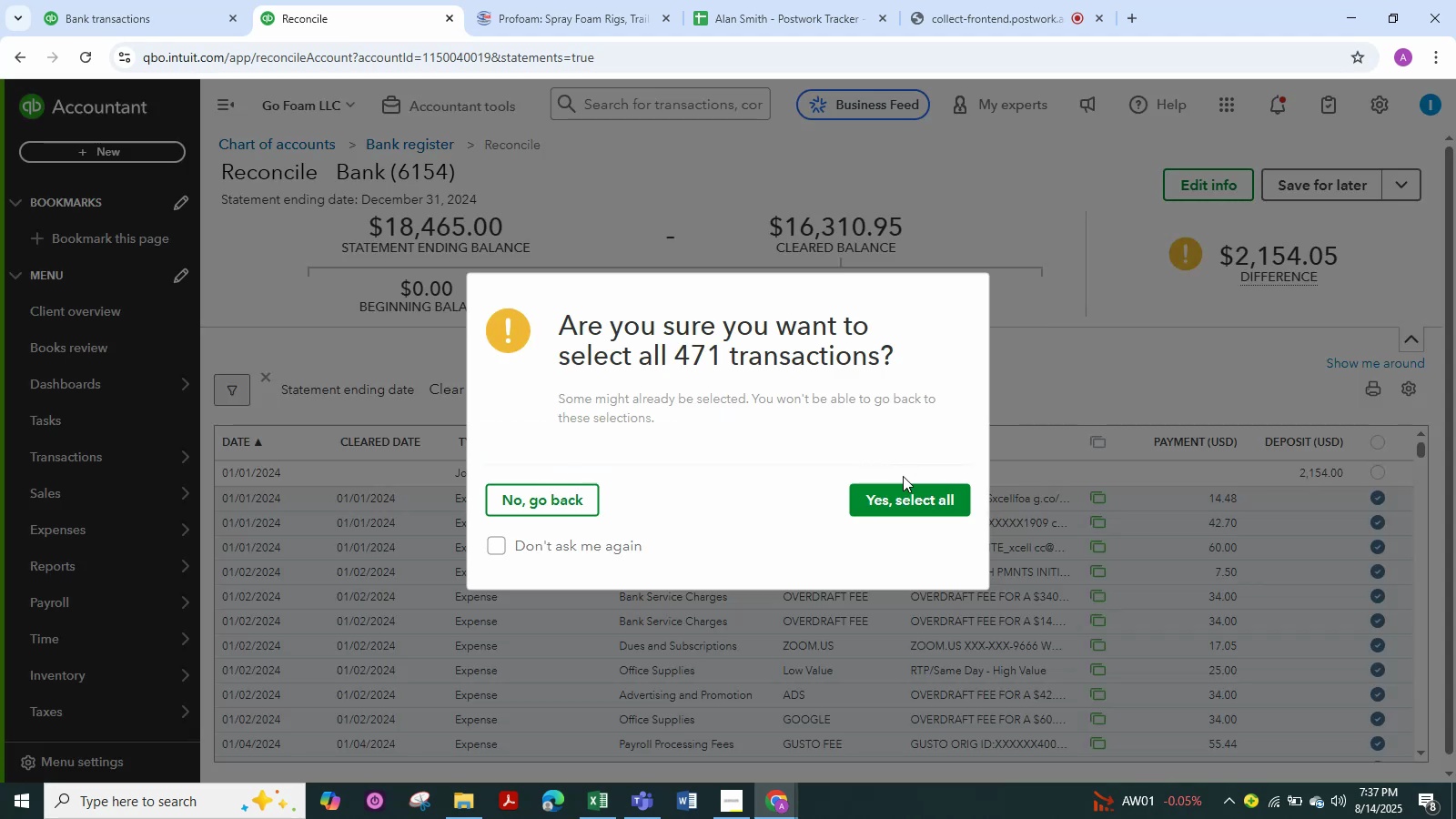 
double_click([903, 484])
 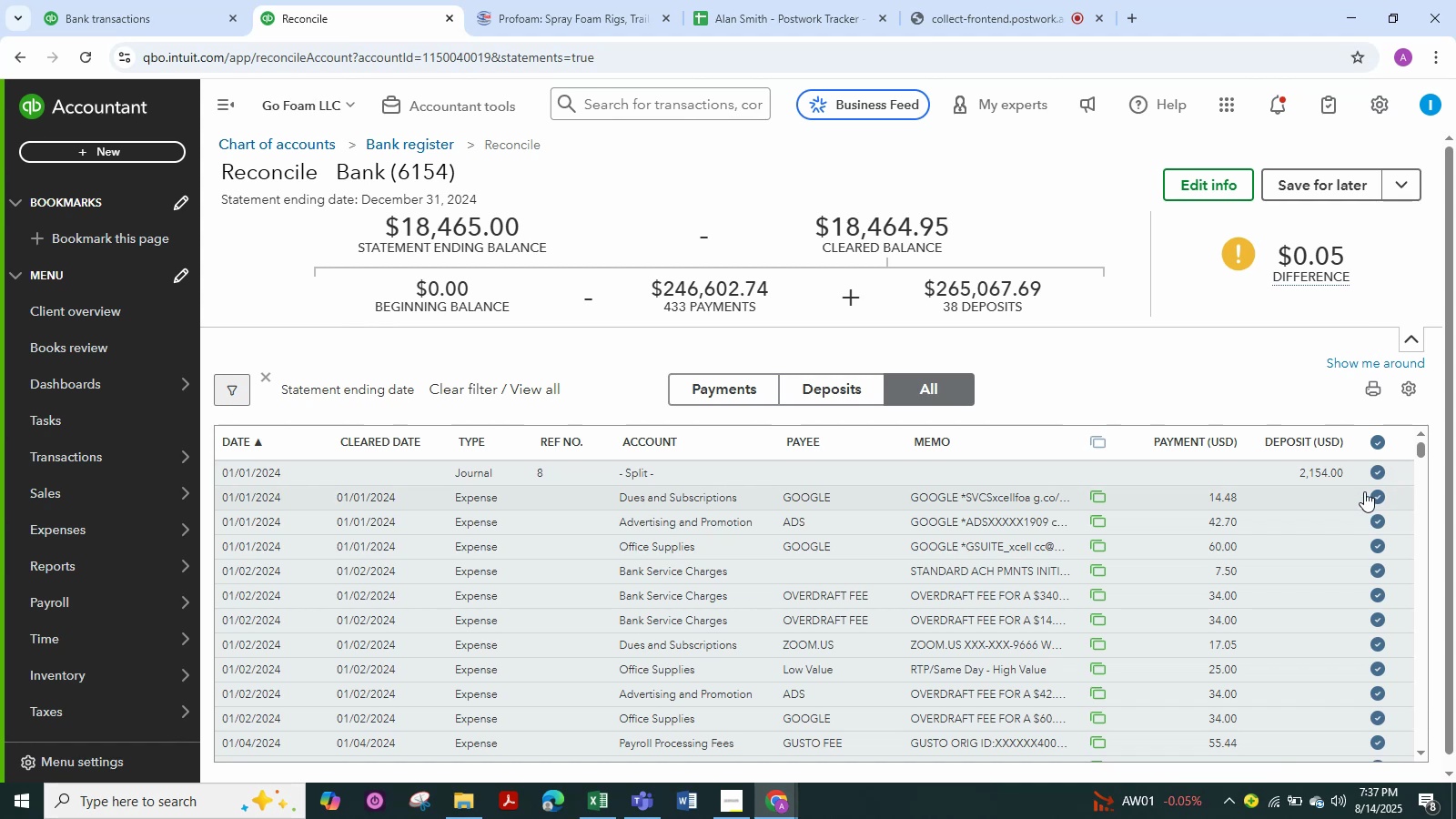 
key(Alt+Tab)
 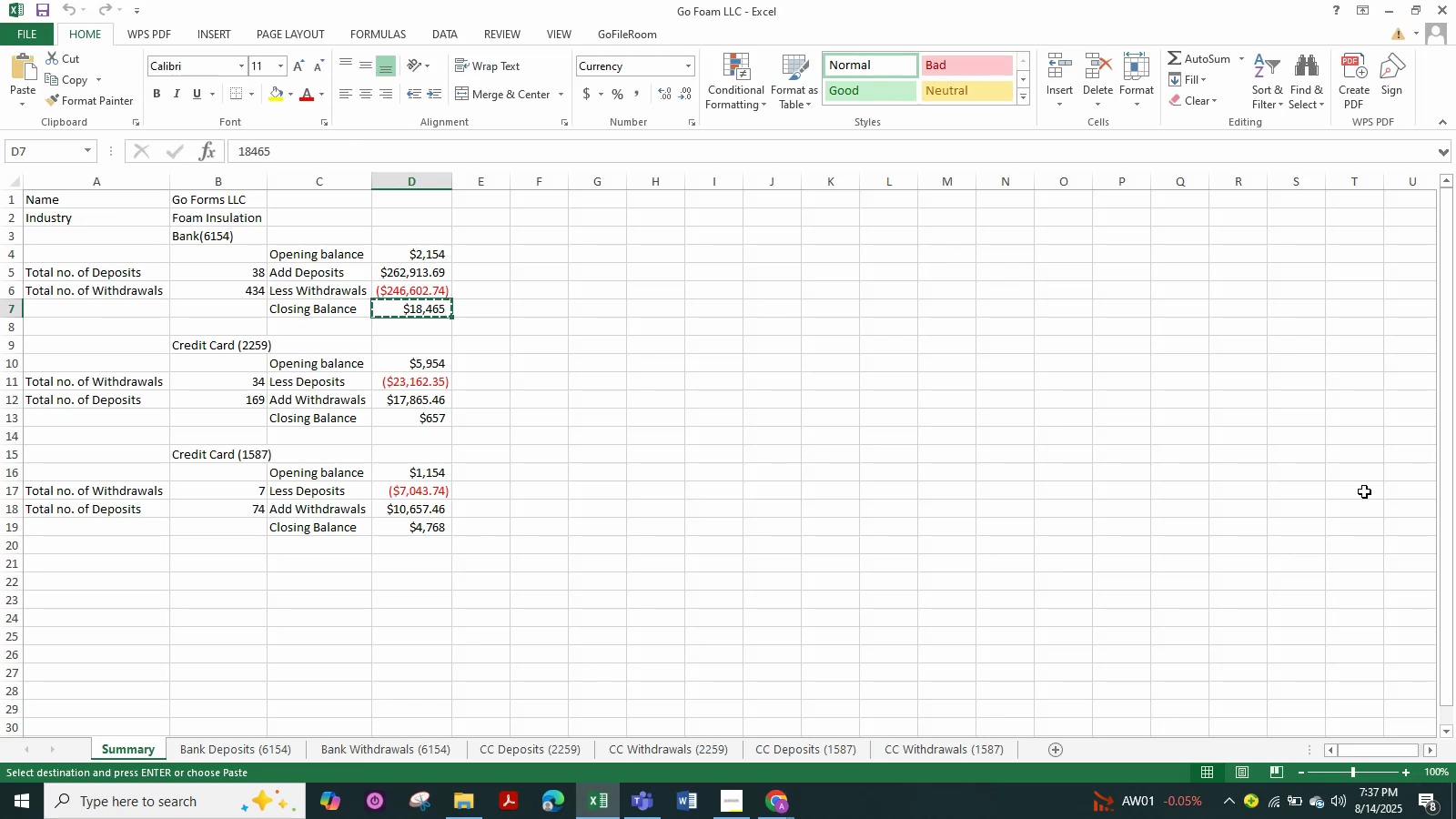 
key(Alt+Tab)
 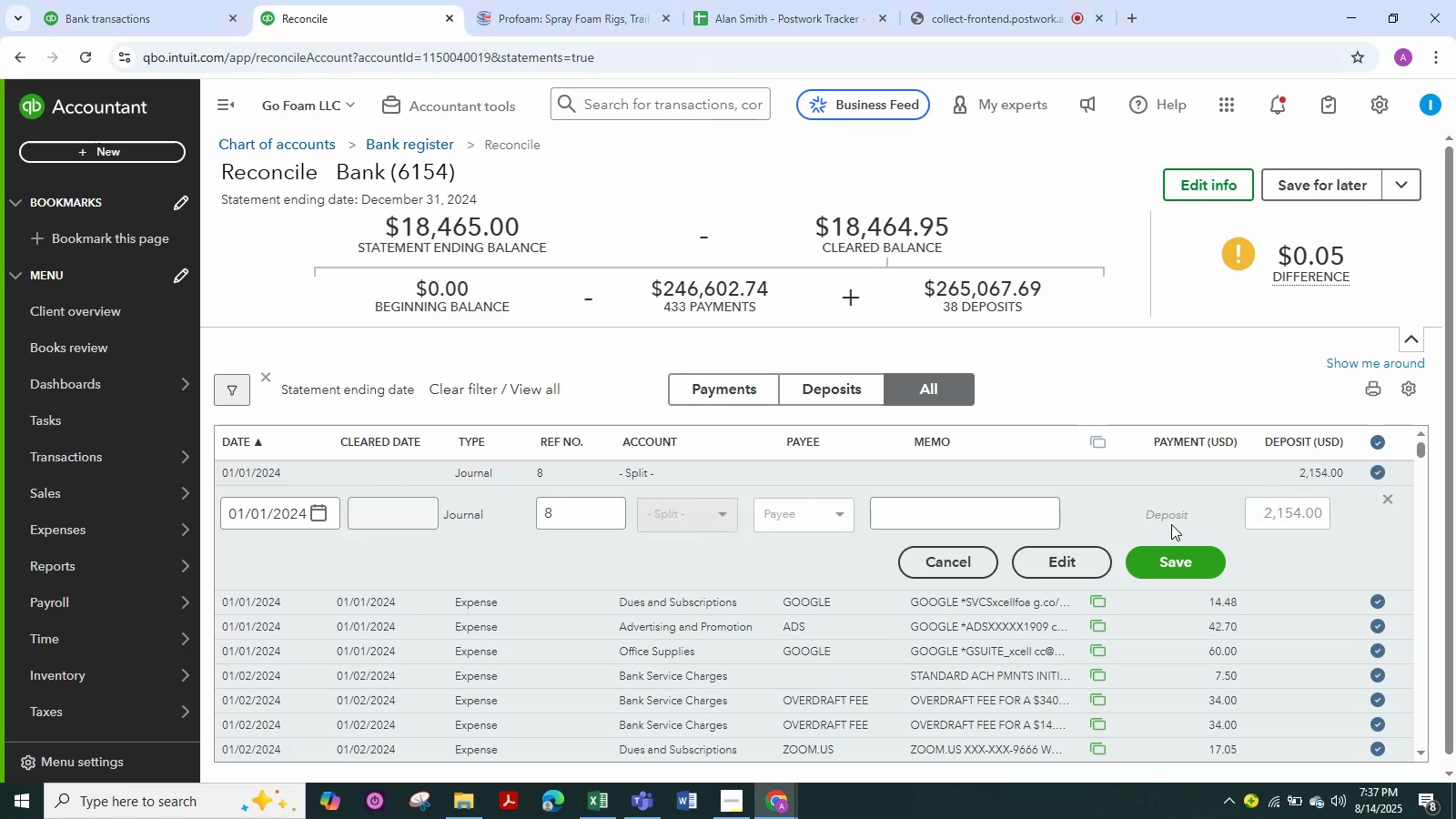 
left_click([1074, 553])
 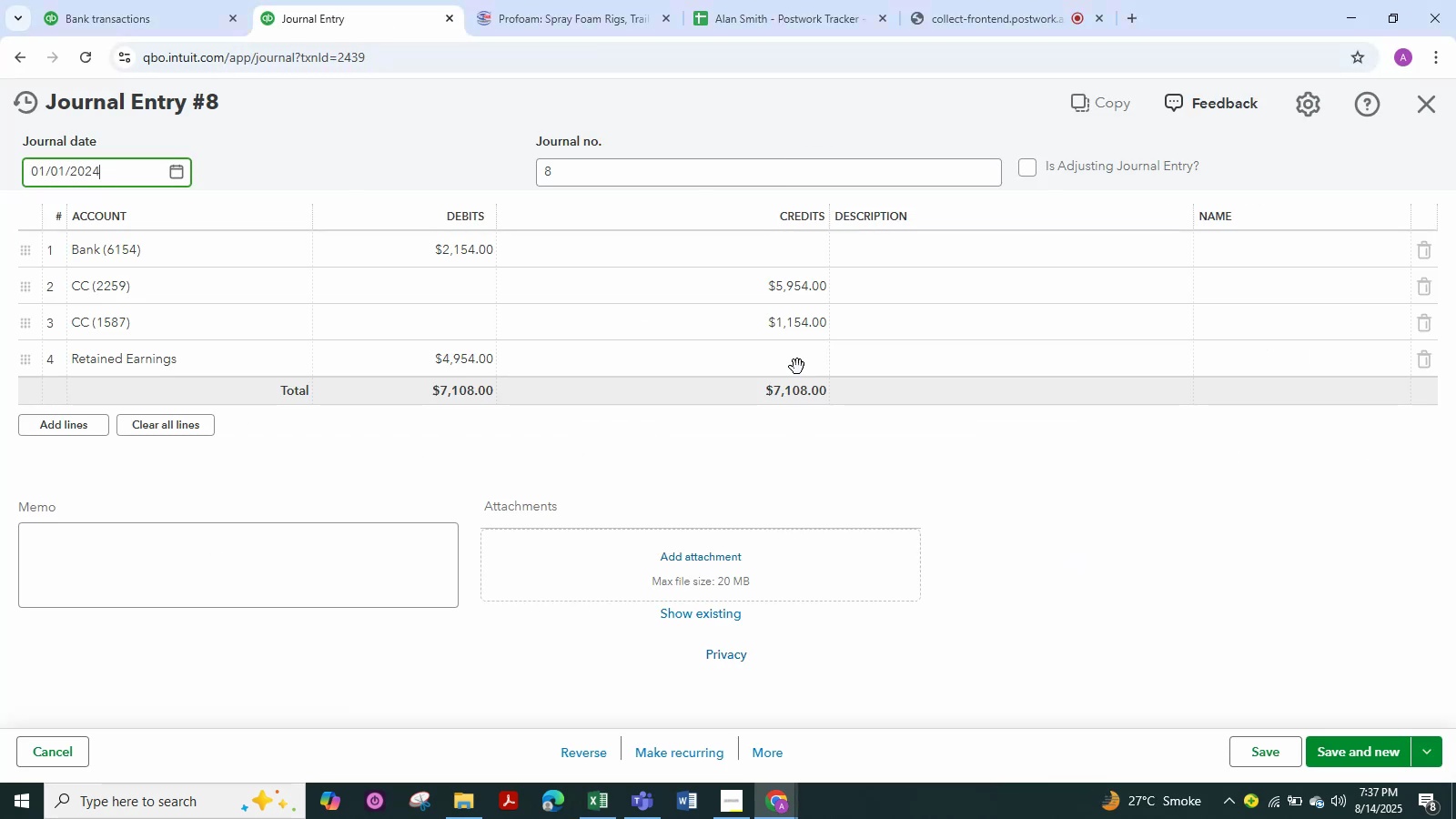 
left_click([472, 247])
 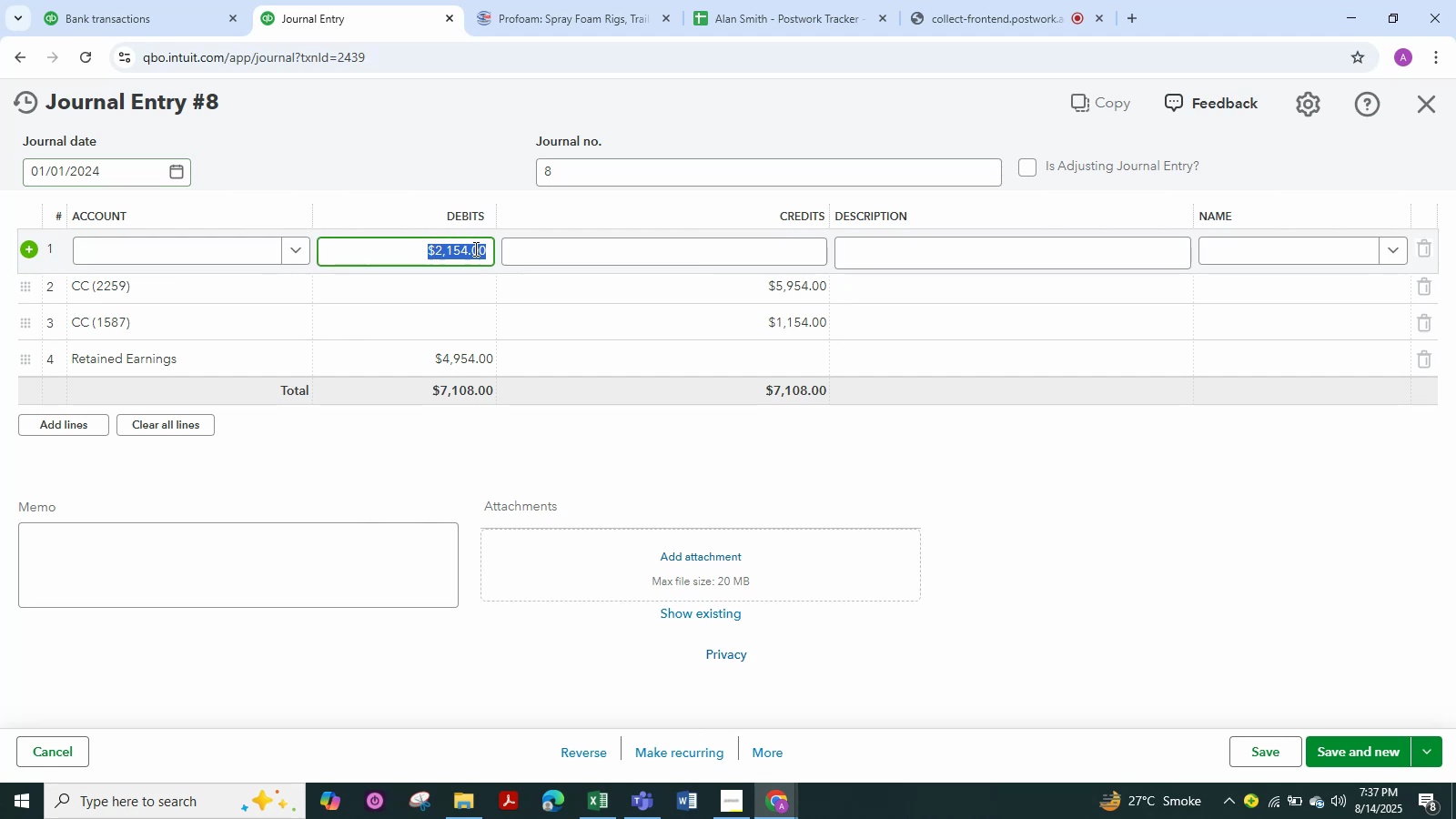 
key(ArrowRight)
 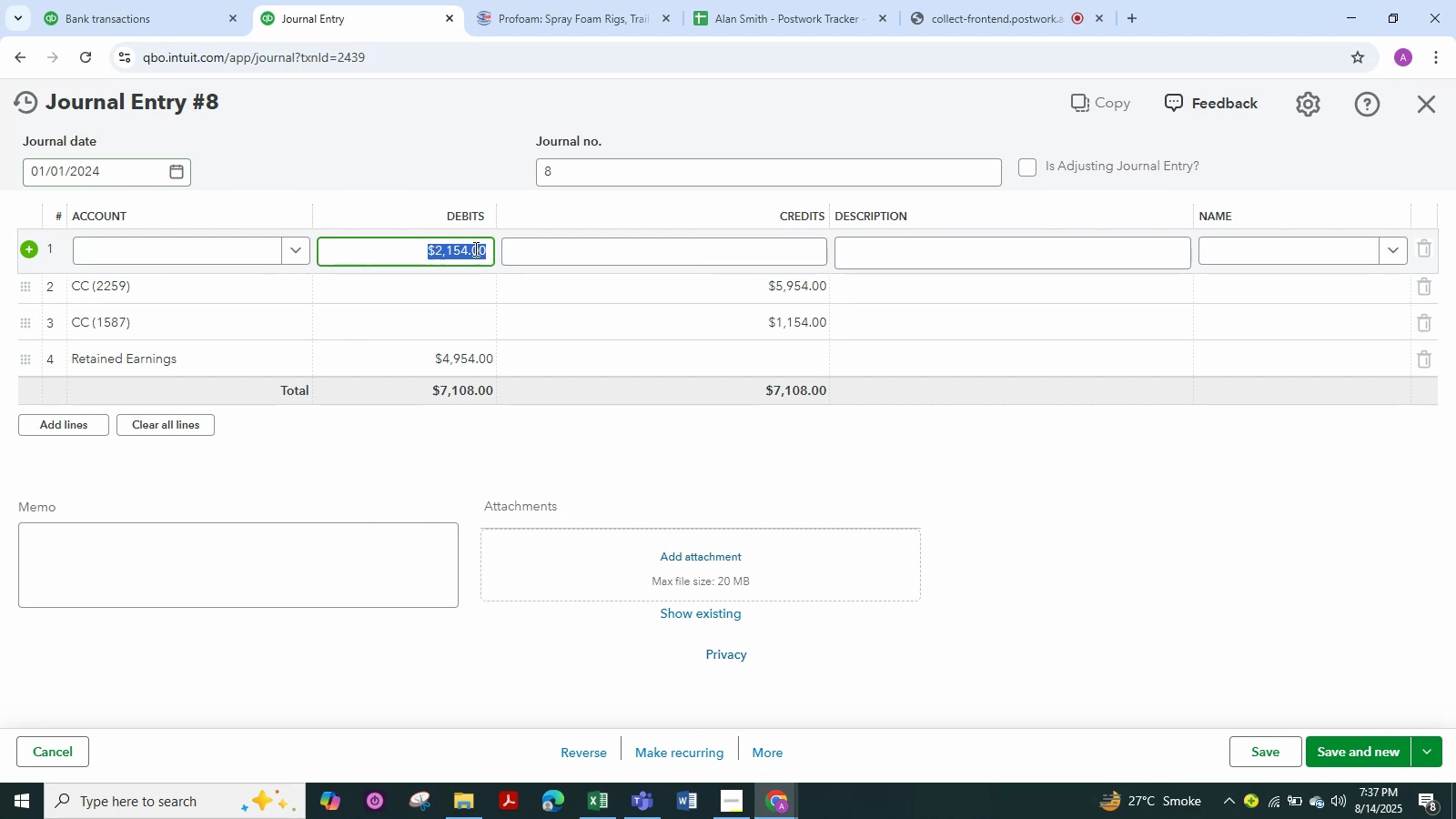 
key(Backspace)
 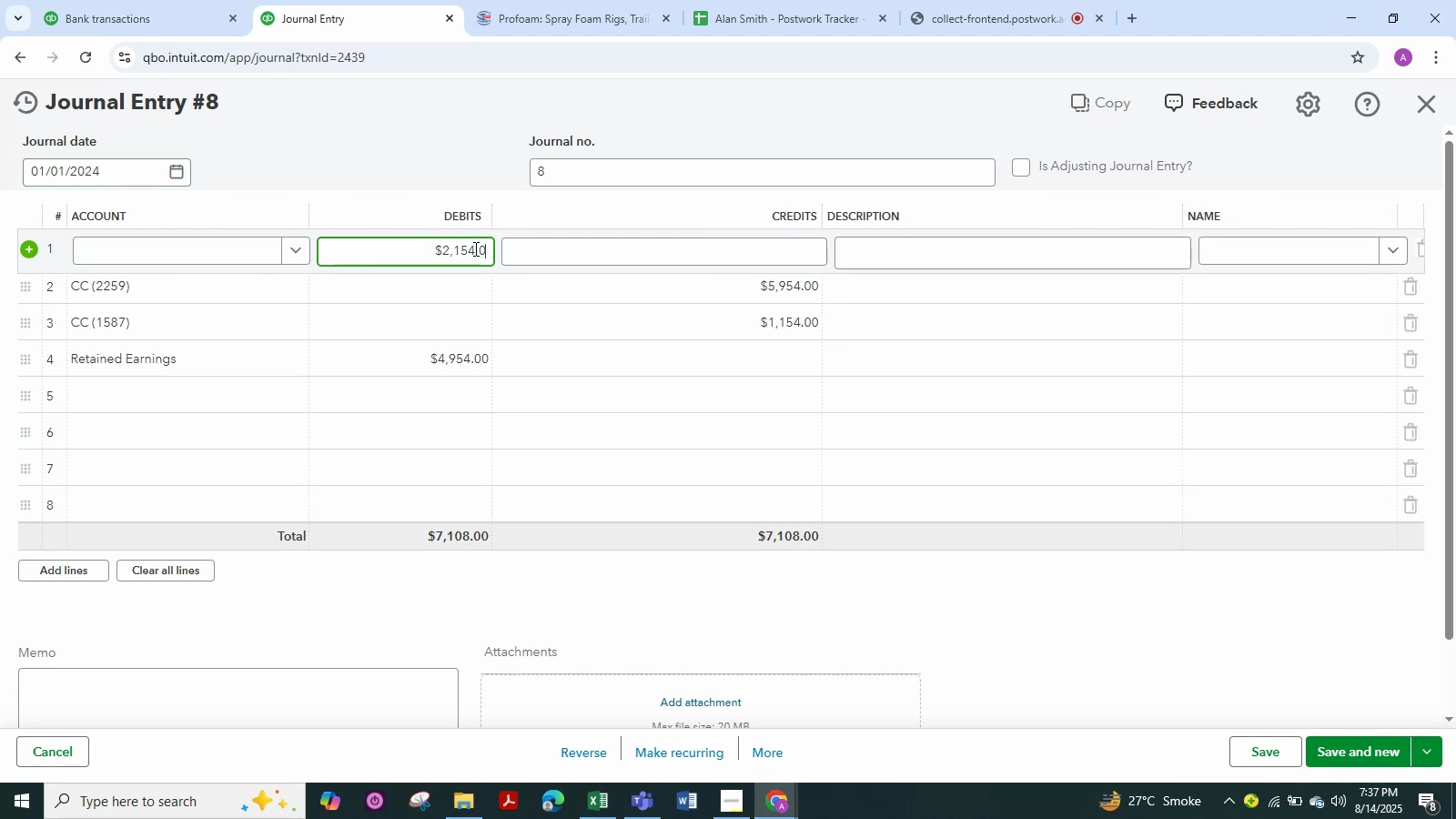 
key(Numpad5)
 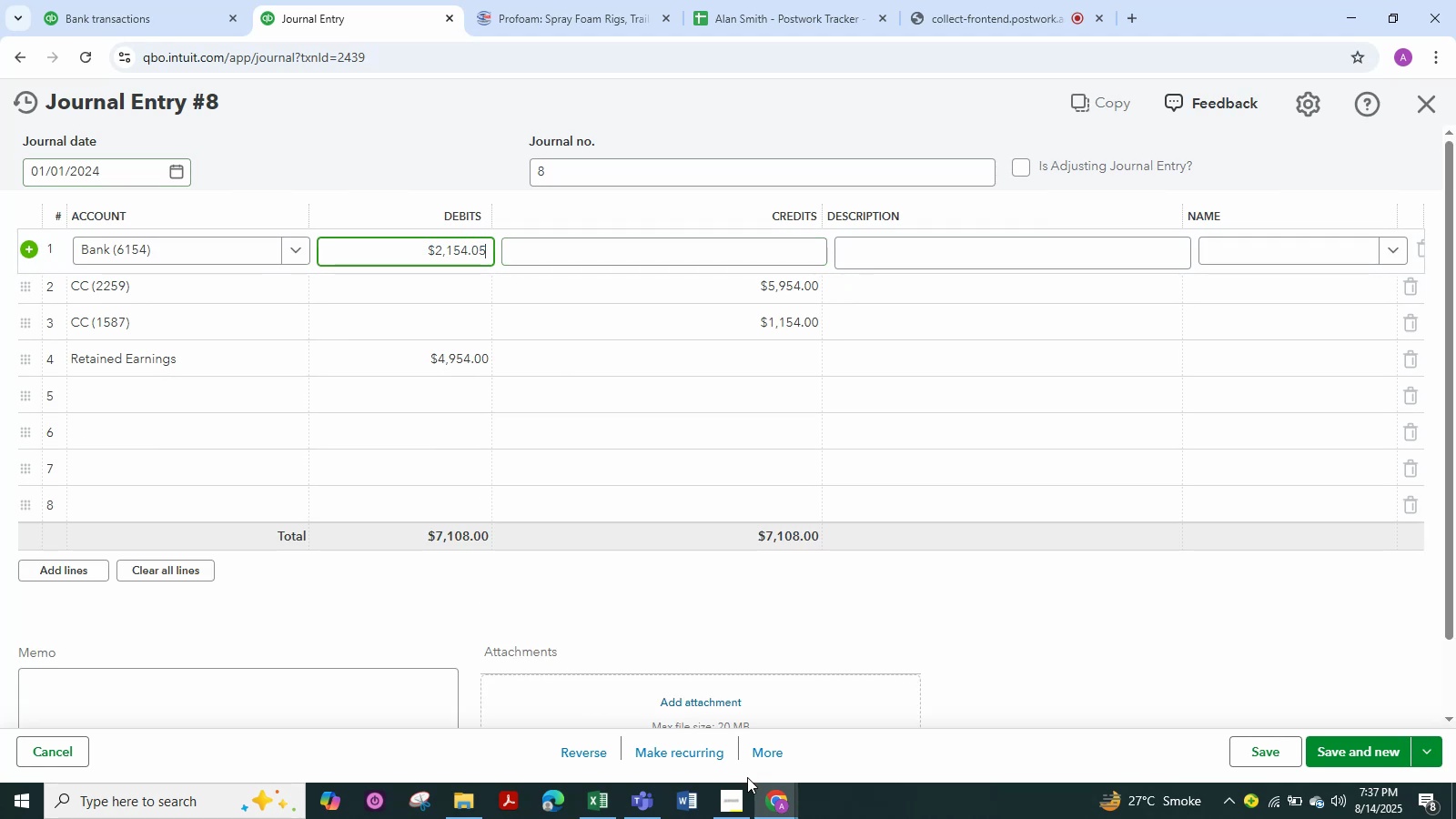 
left_click([772, 803])
 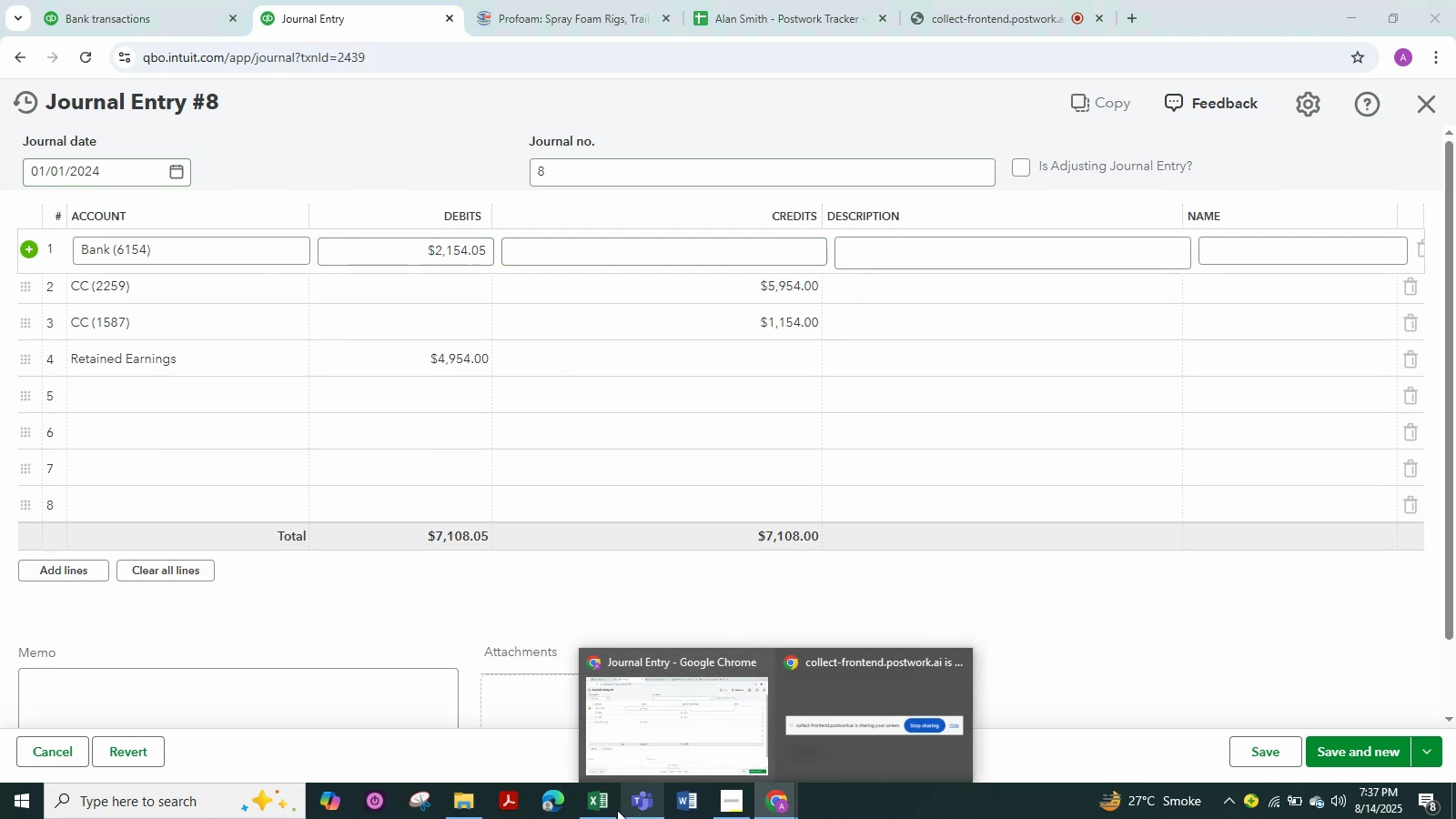 
left_click([602, 808])
 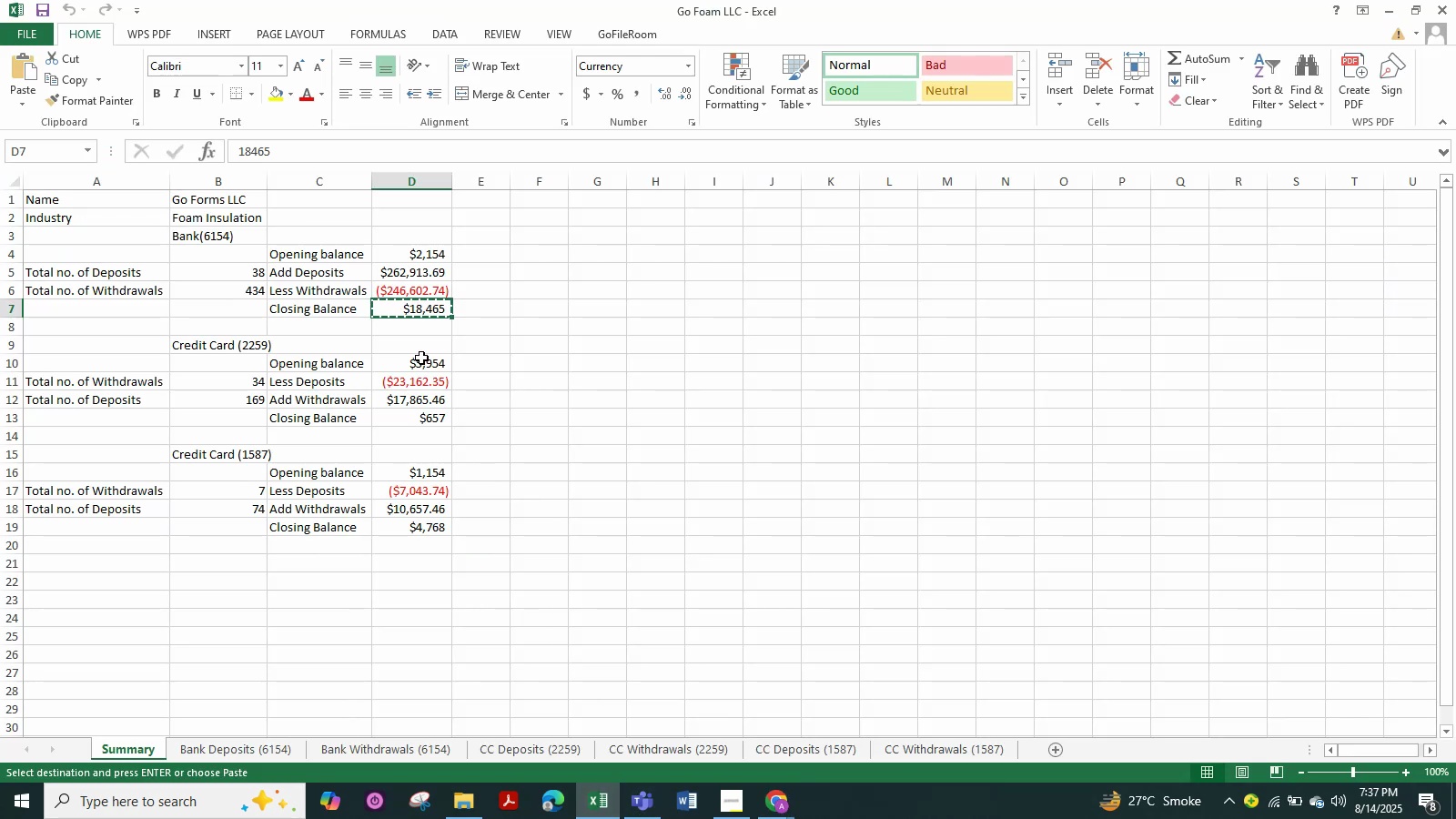 
left_click([421, 358])
 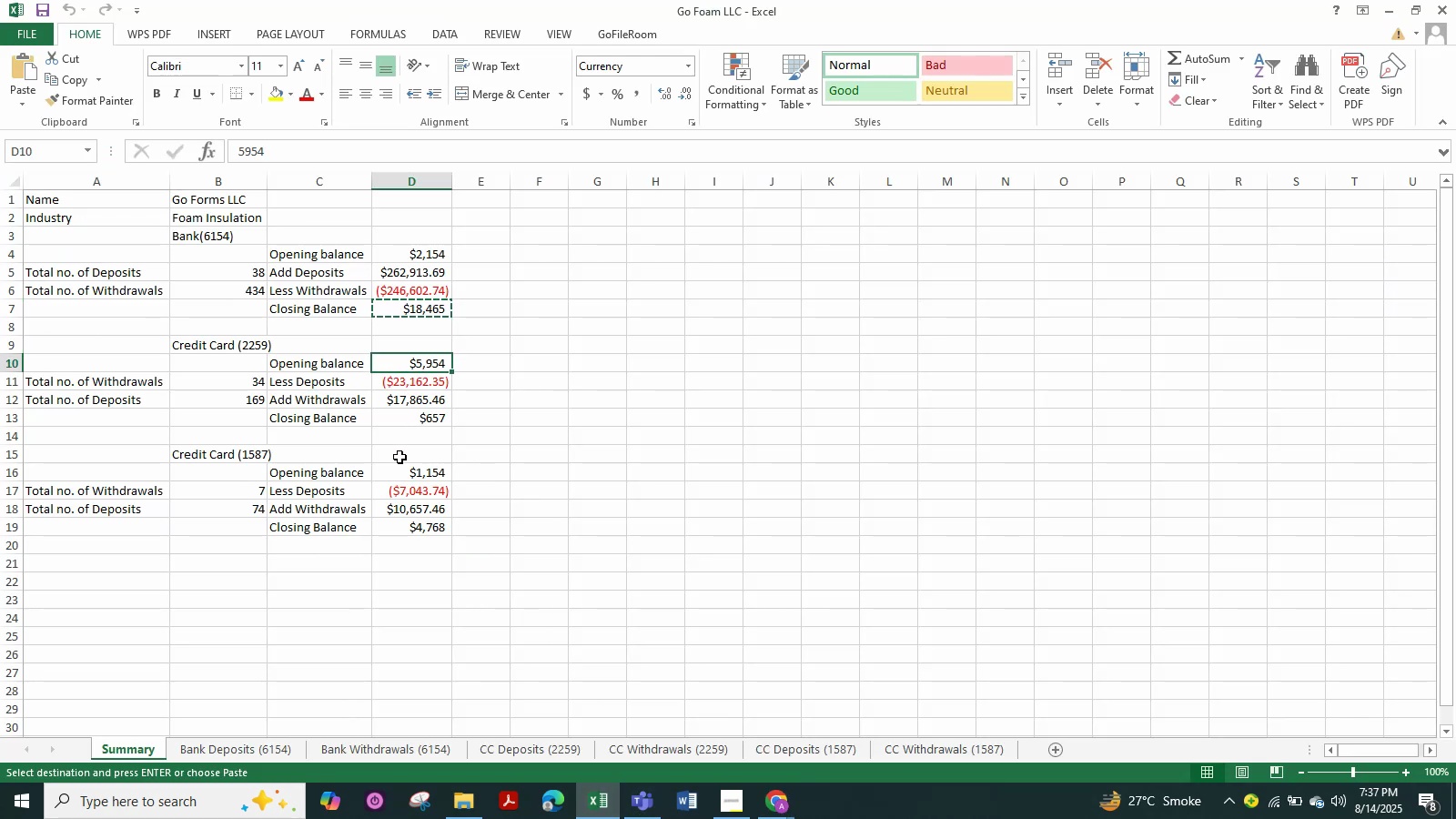 
left_click([410, 472])
 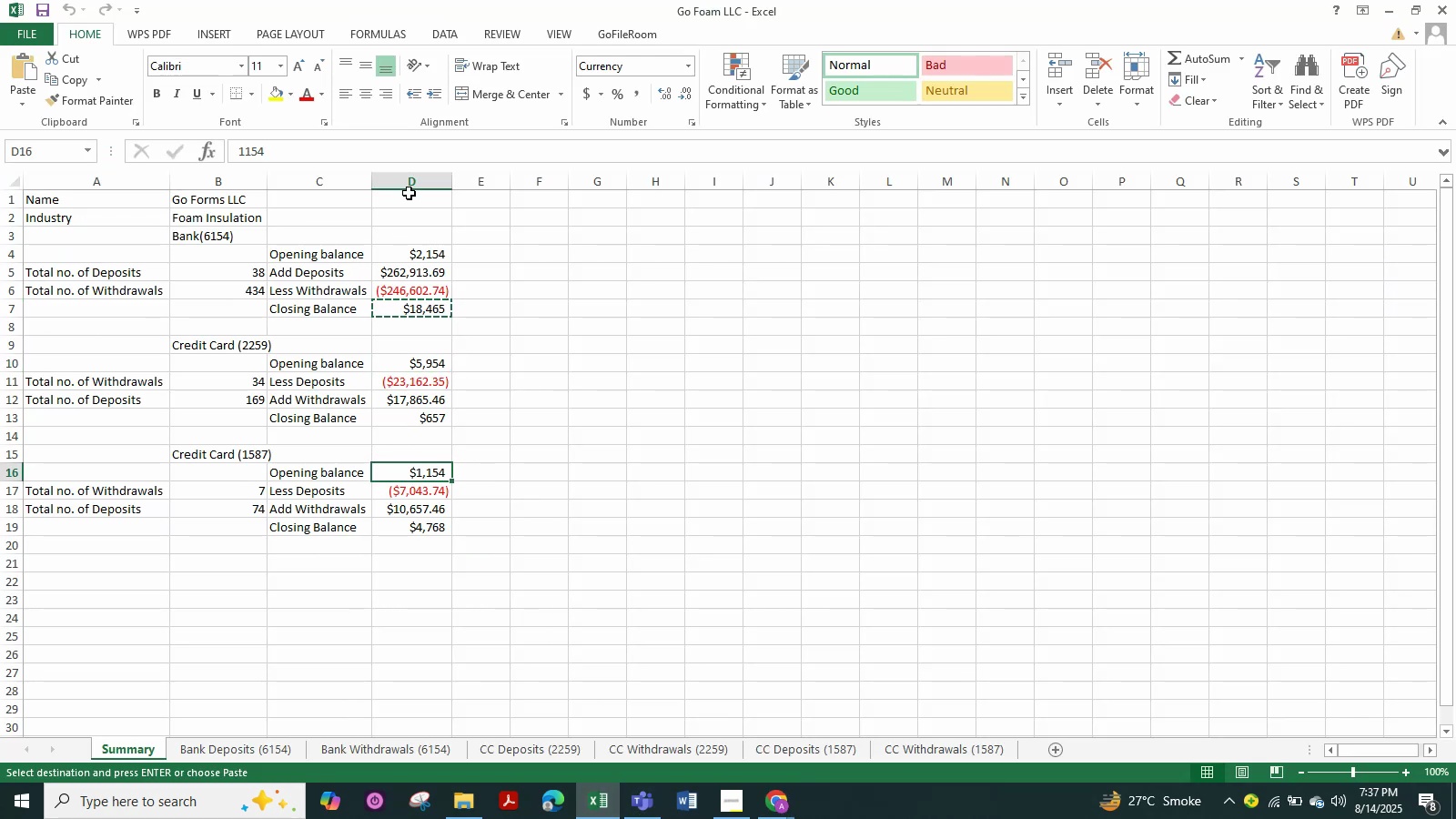 
left_click([409, 183])
 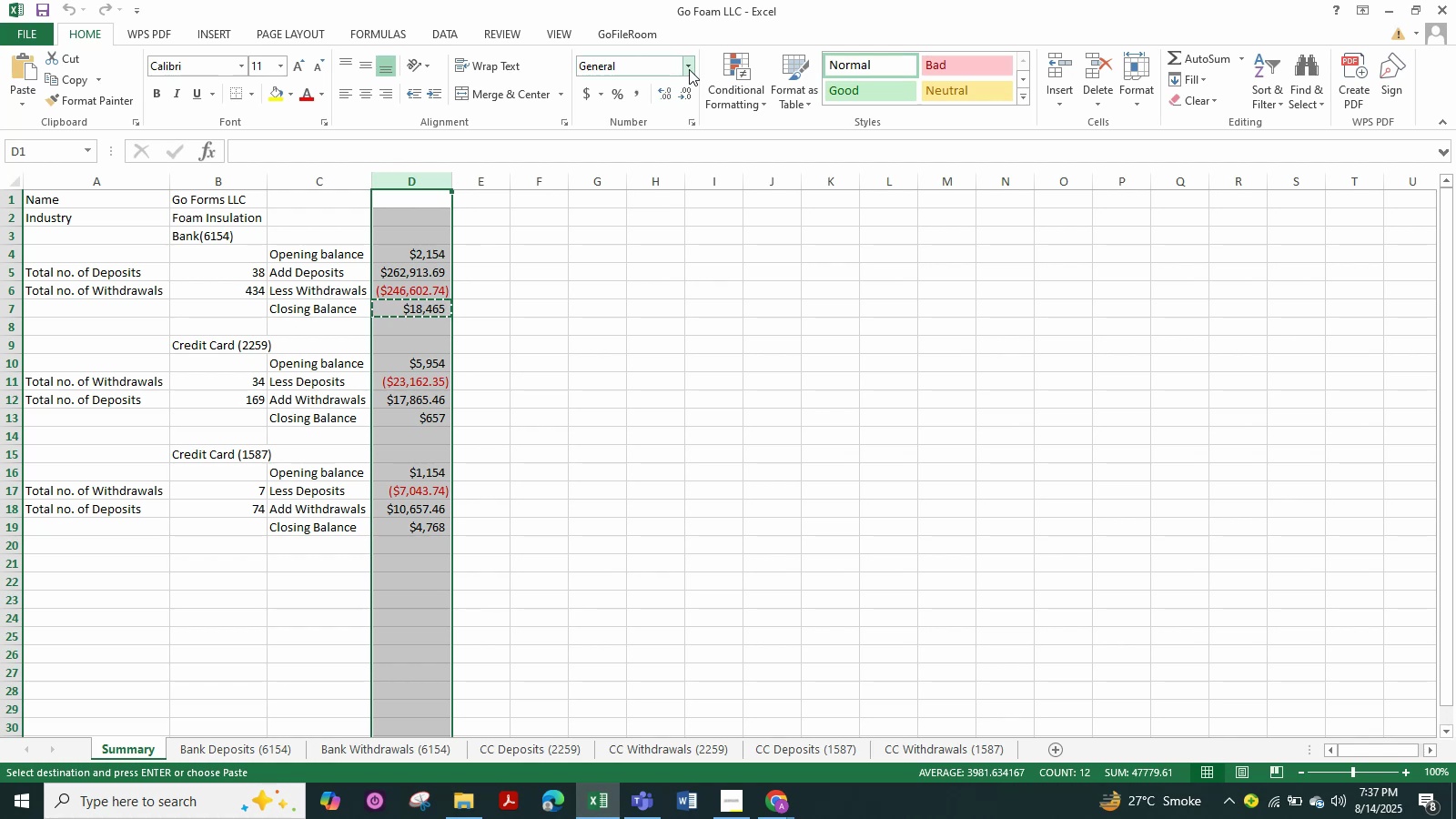 
left_click([689, 69])
 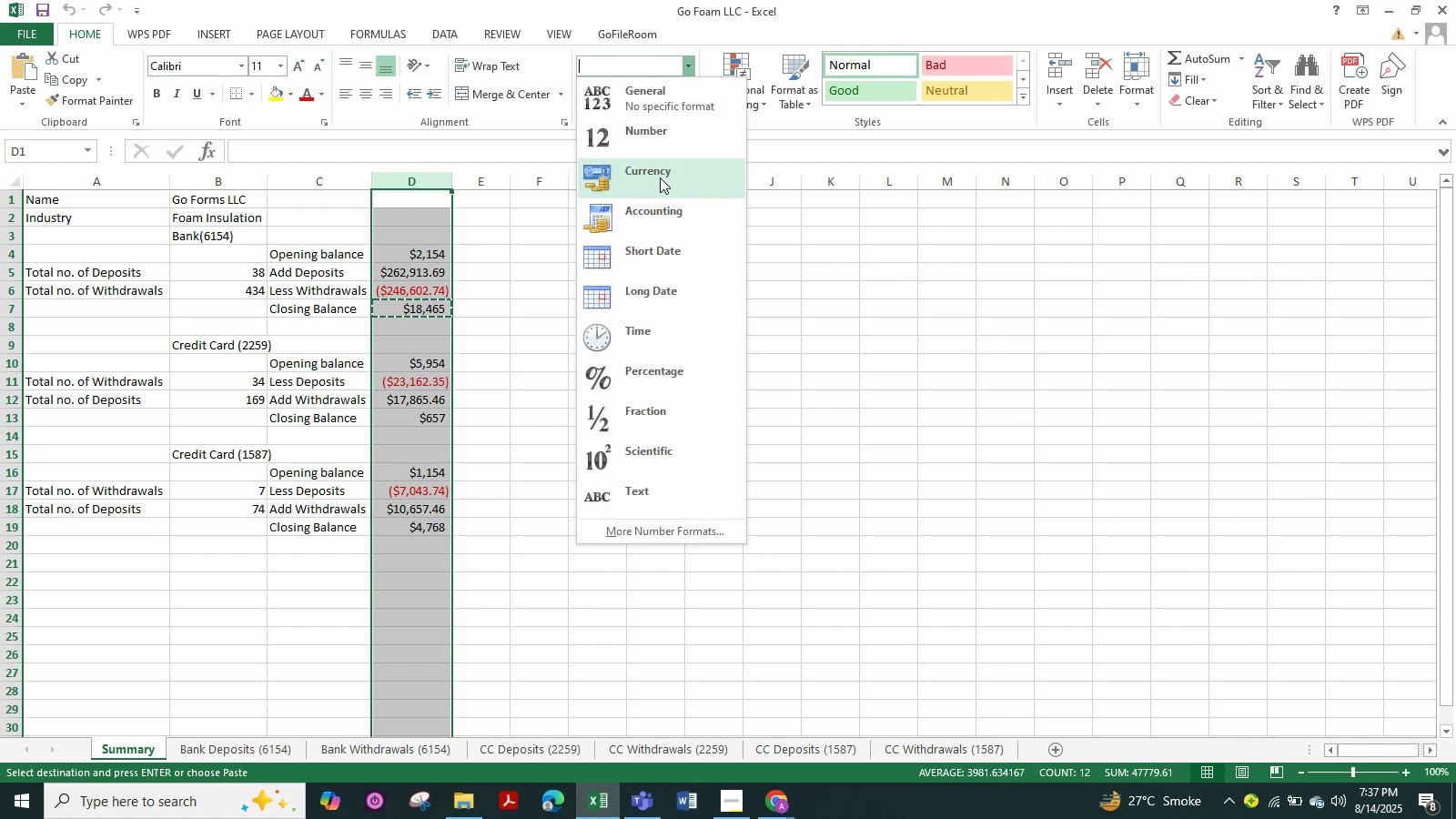 
left_click([660, 177])
 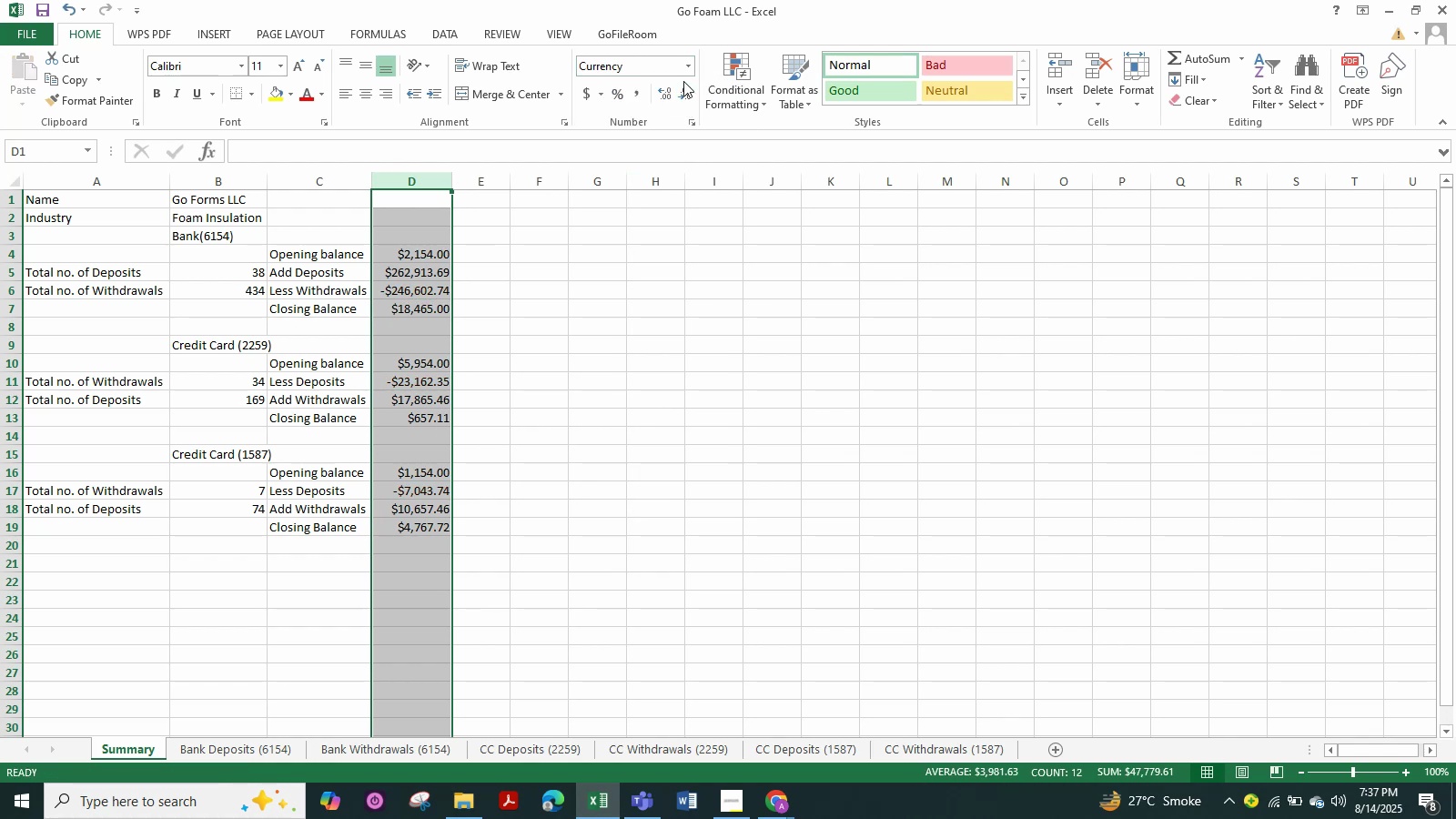 
left_click([683, 81])
 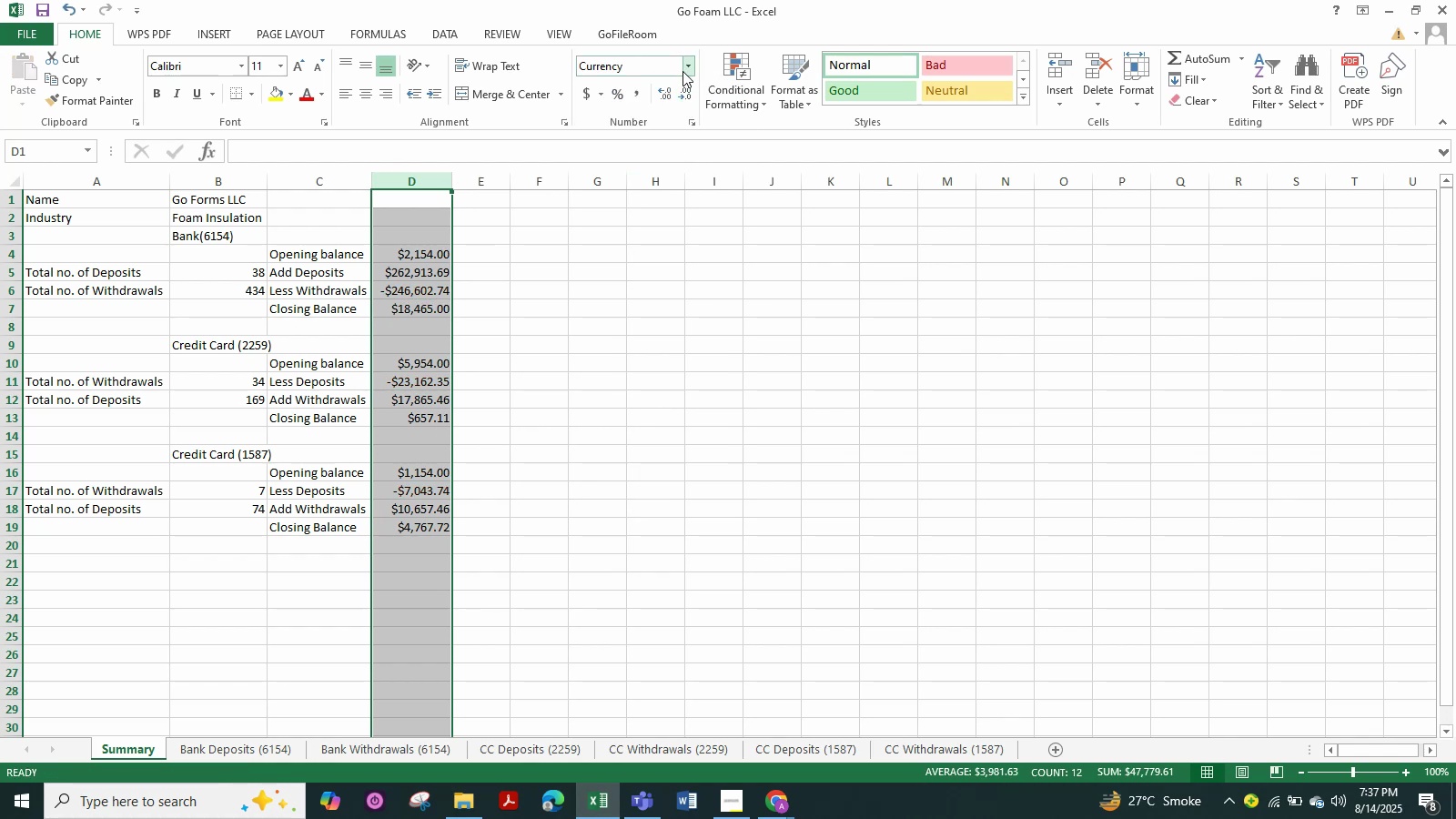 
left_click([687, 71])
 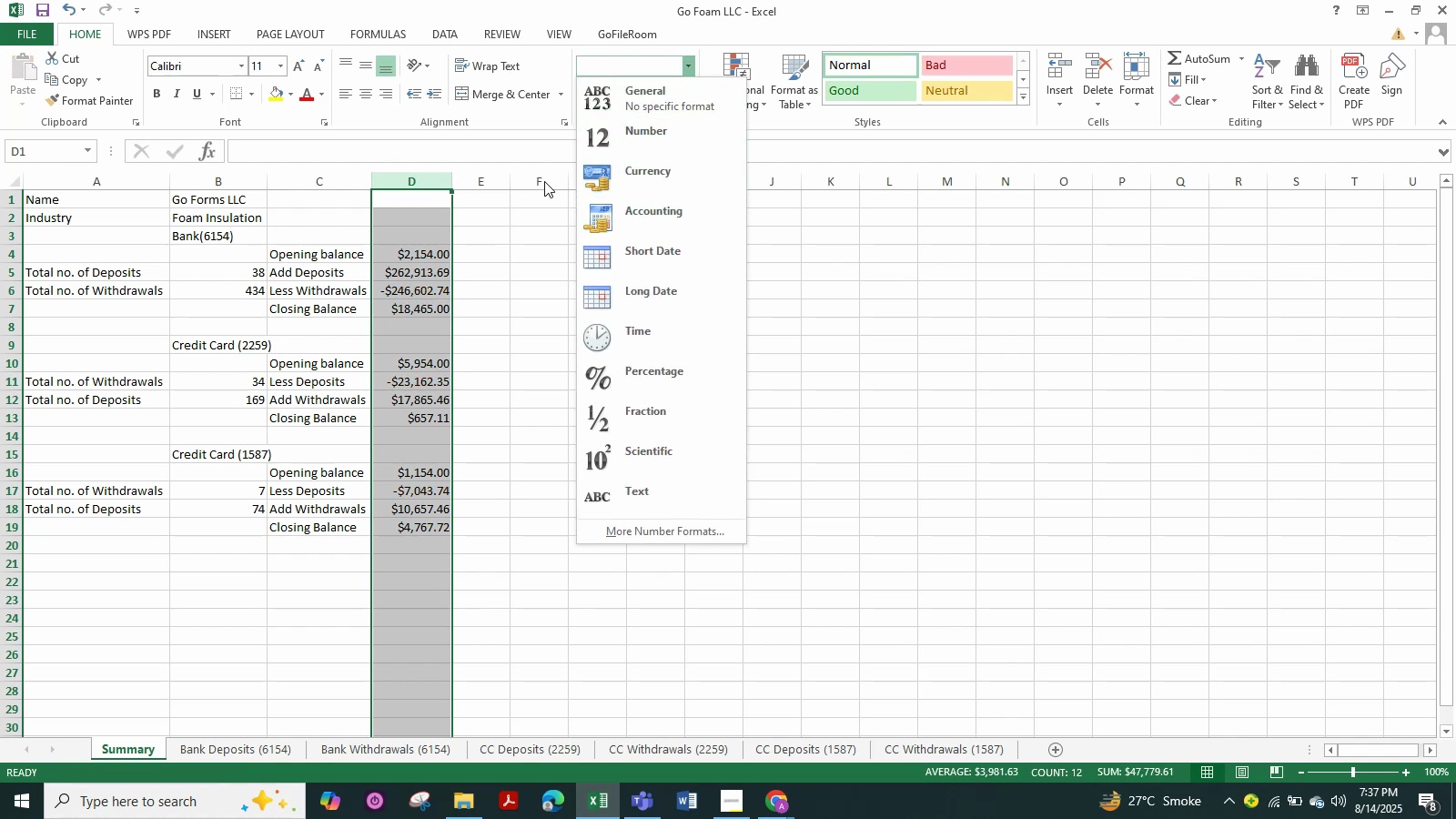 
left_click([542, 179])
 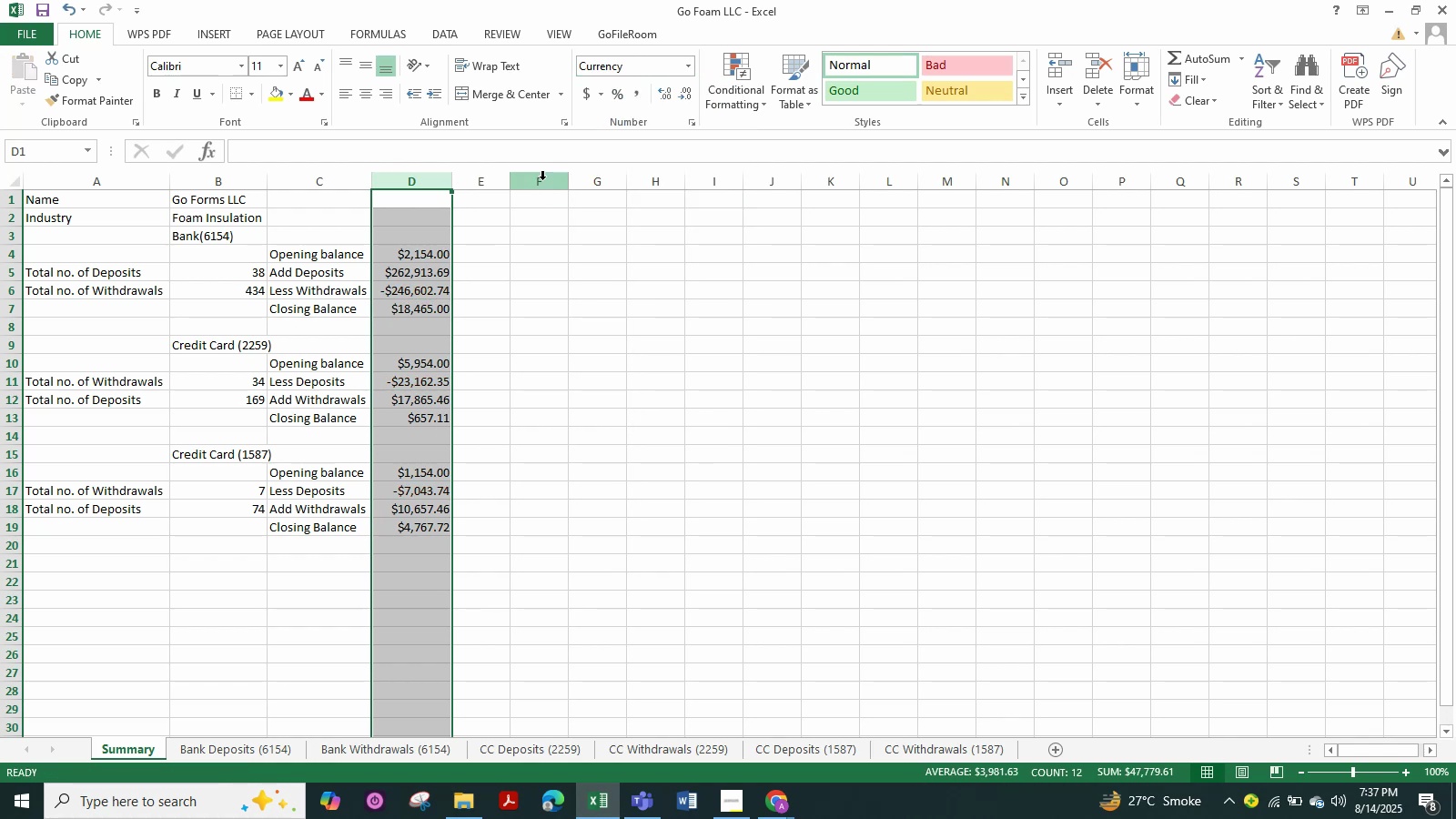 
key(Alt+Tab)
 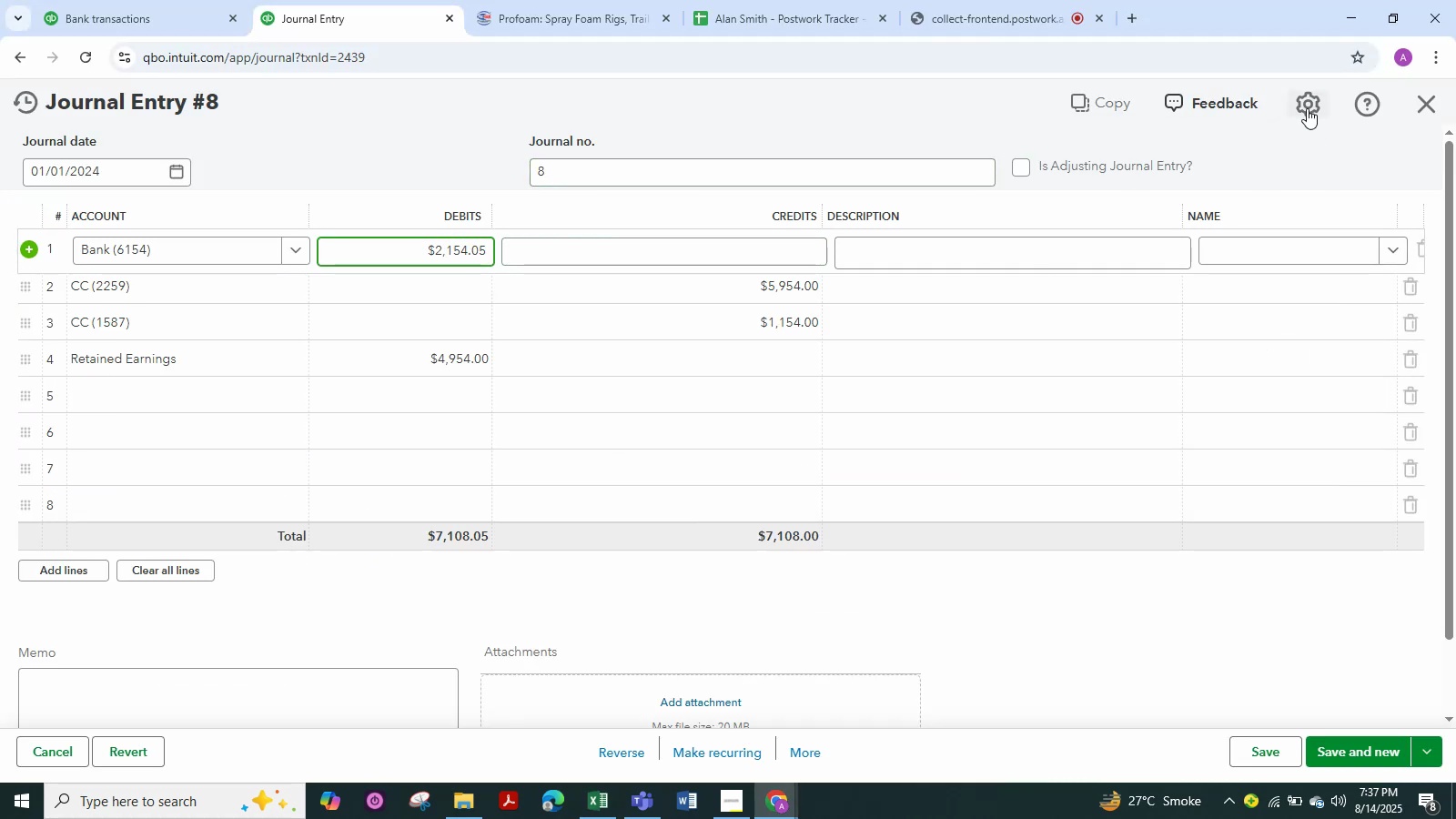 
left_click_drag(start_coordinate=[1395, 94], to_coordinate=[1400, 94])
 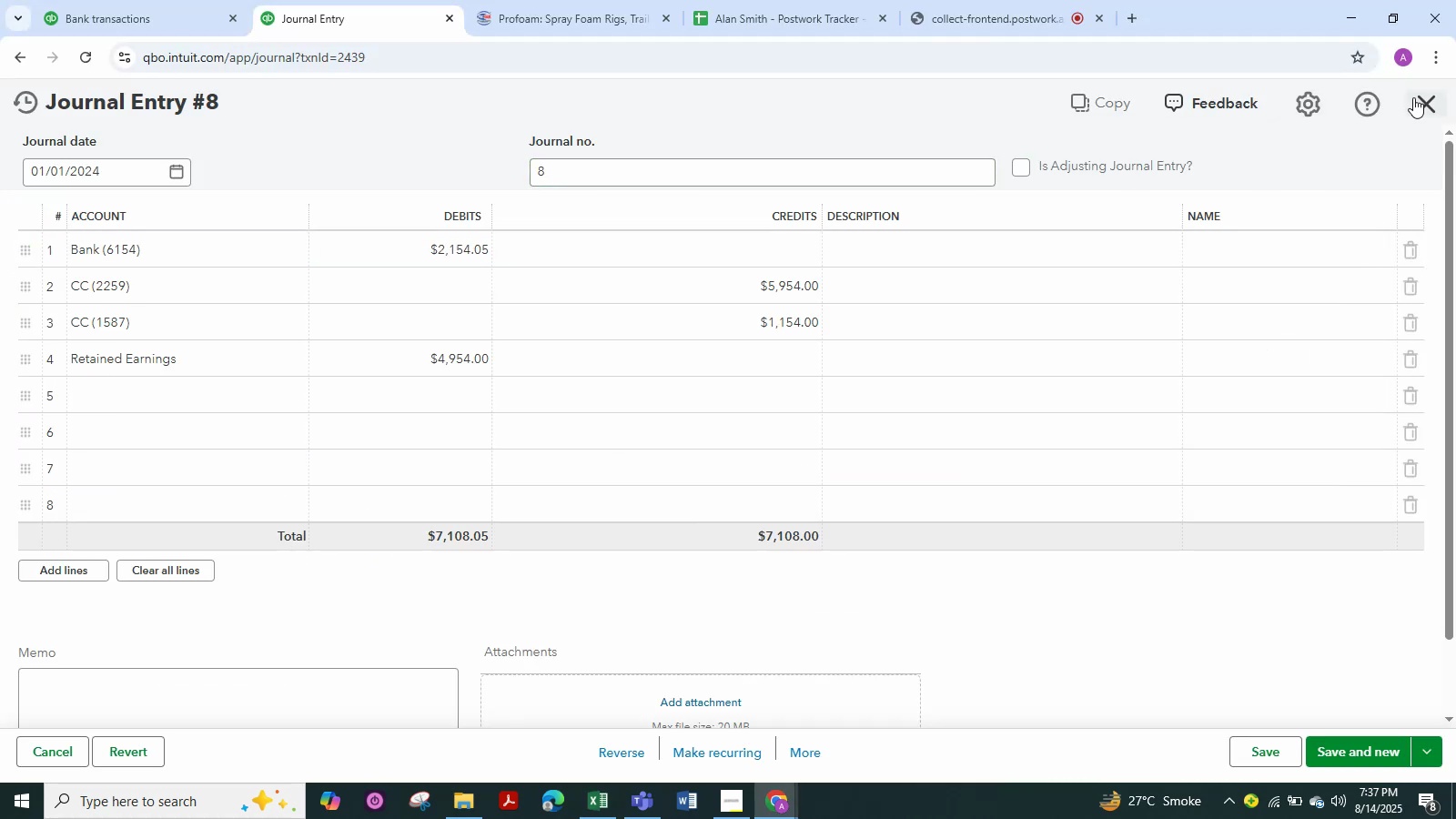 
double_click([1413, 97])
 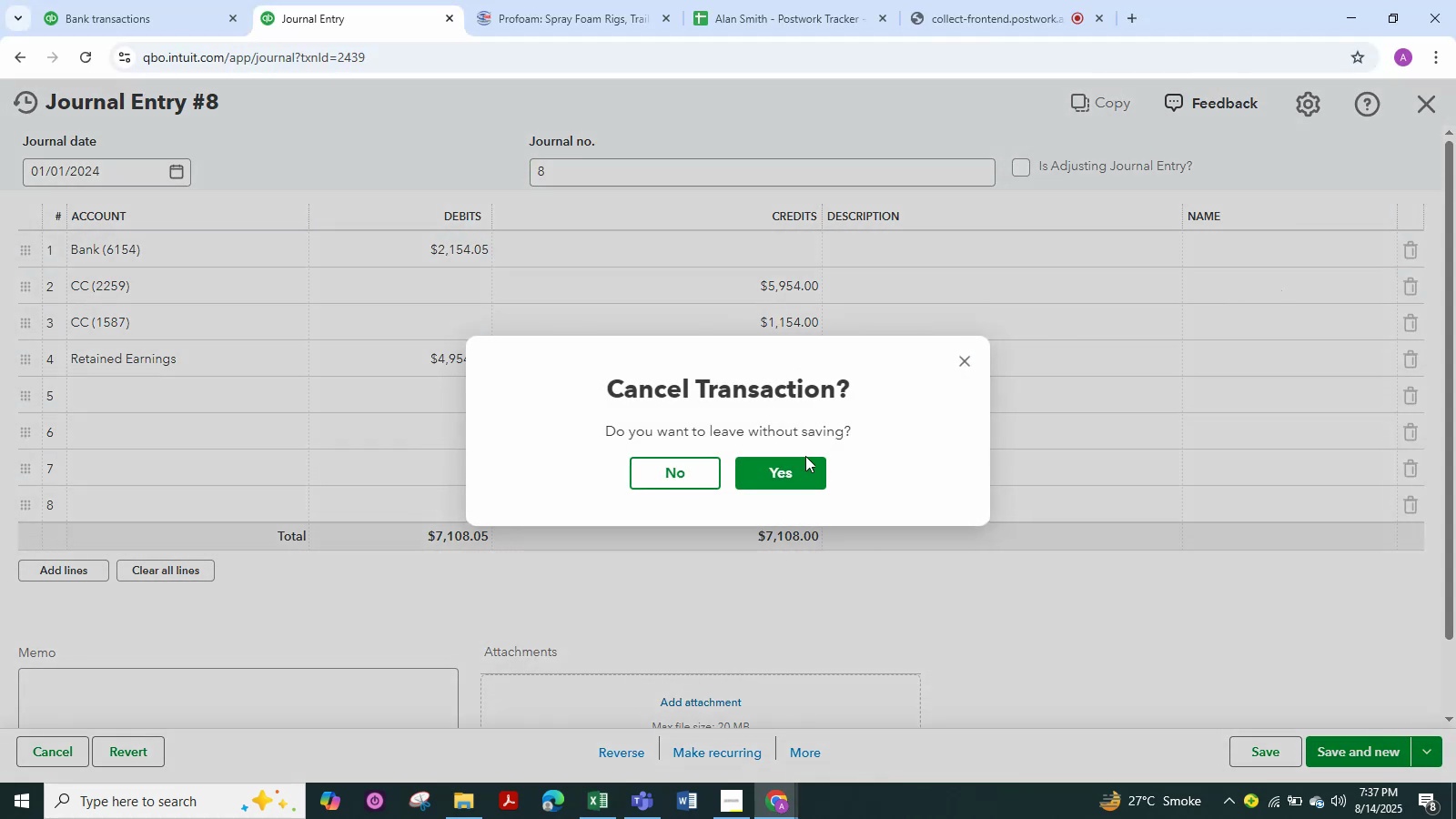 
left_click([789, 468])
 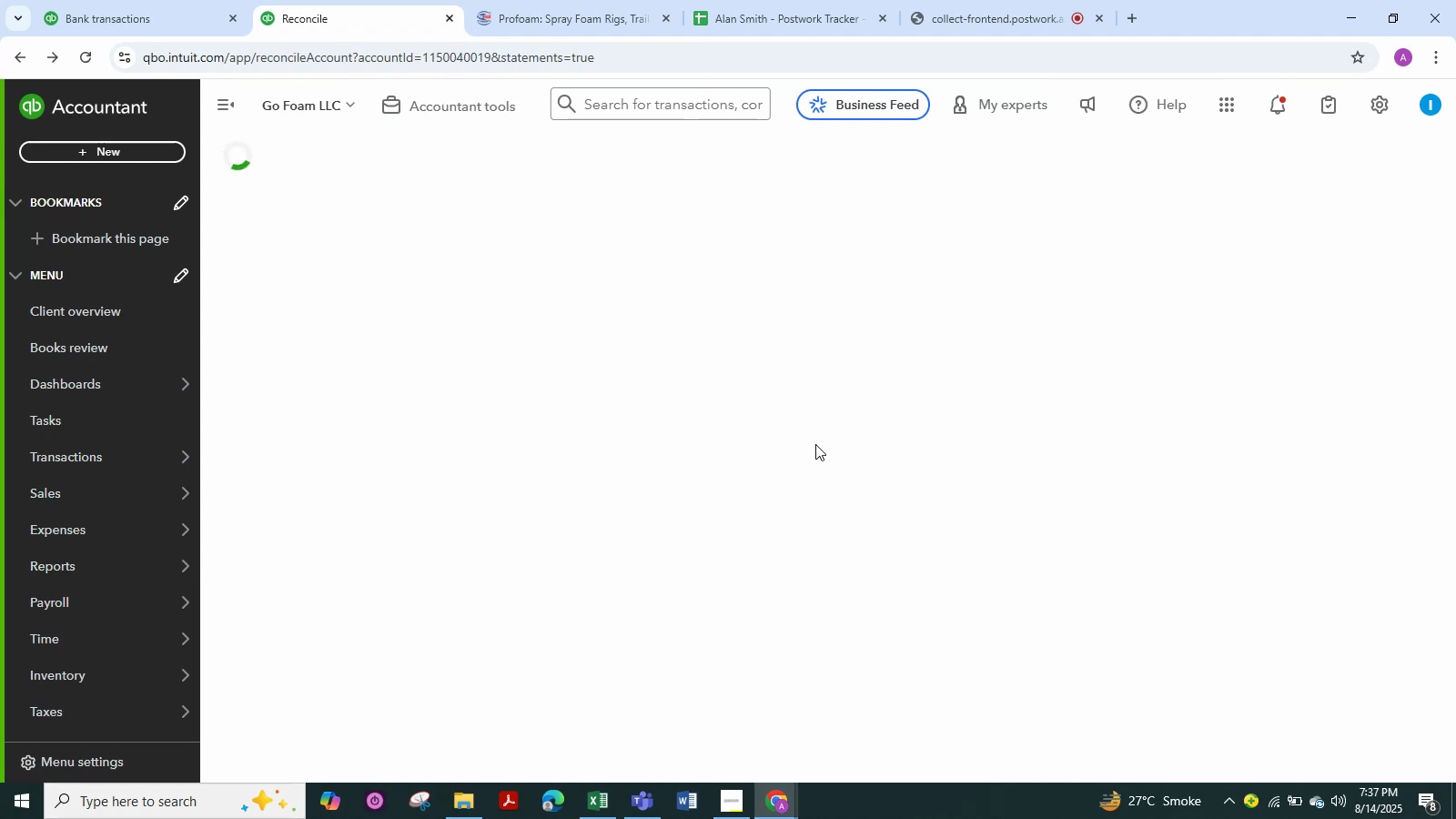 
mouse_move([930, 308])
 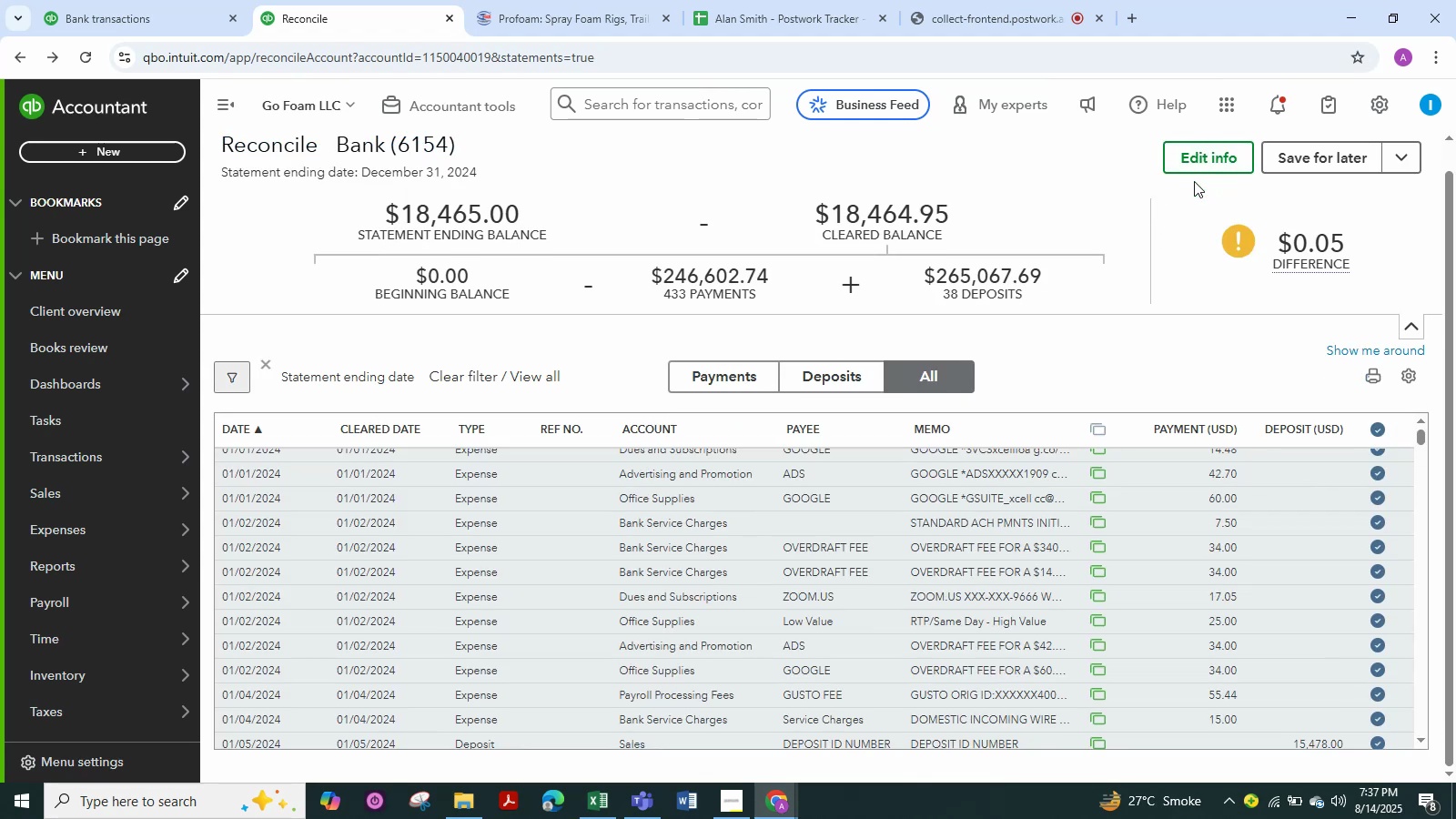 
left_click([1188, 162])
 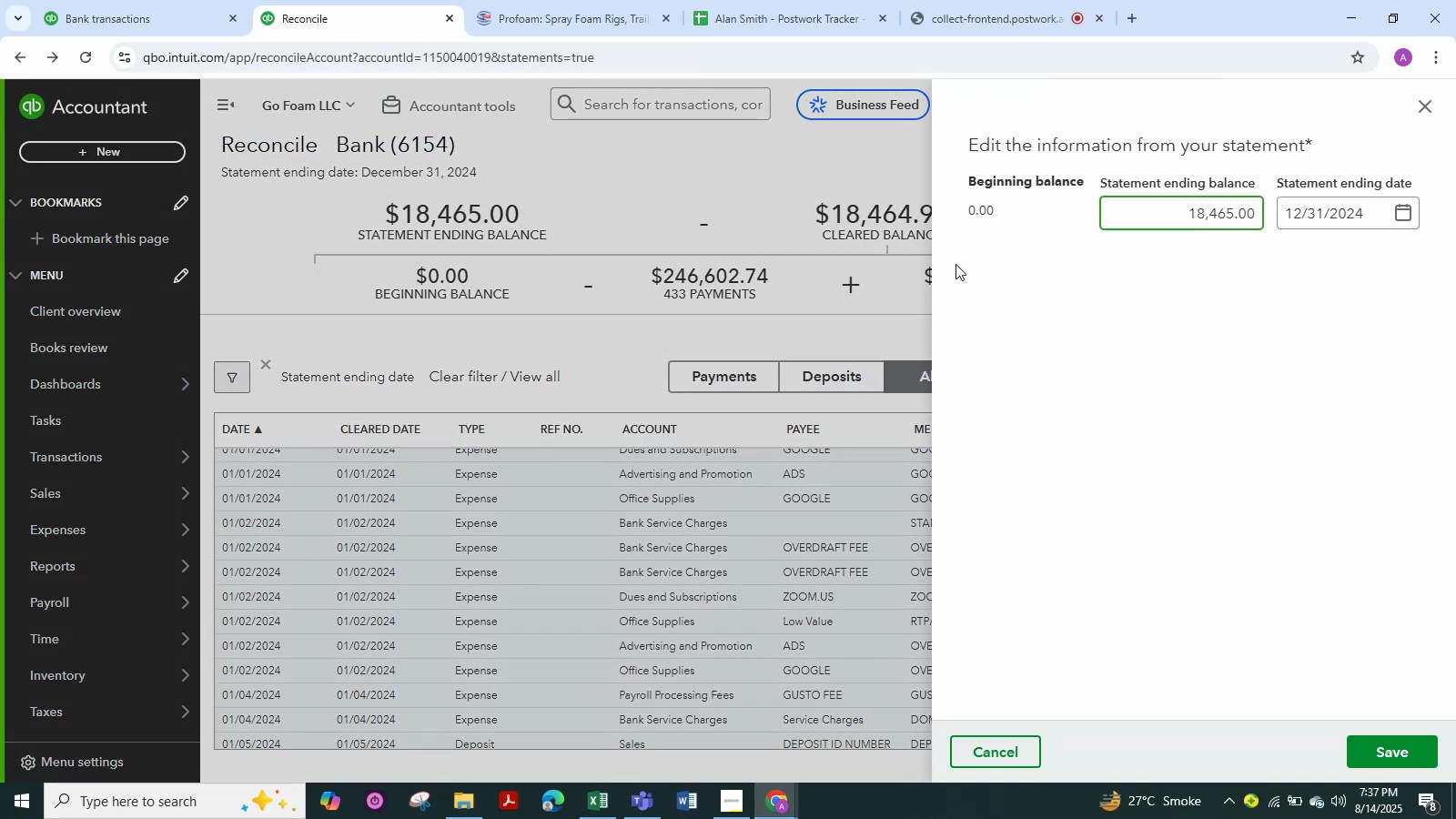 
double_click([850, 262])
 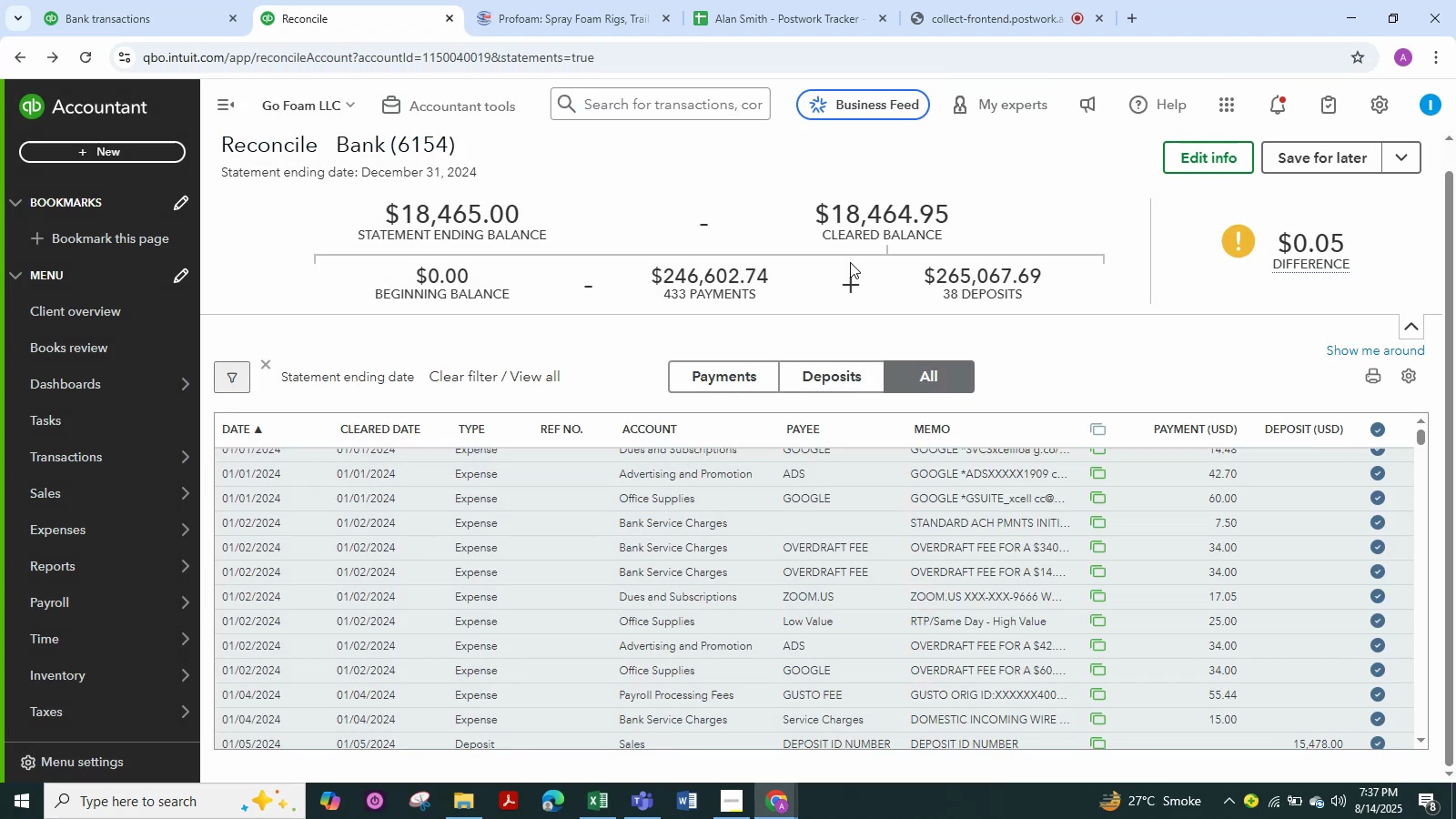 
left_click([1207, 156])
 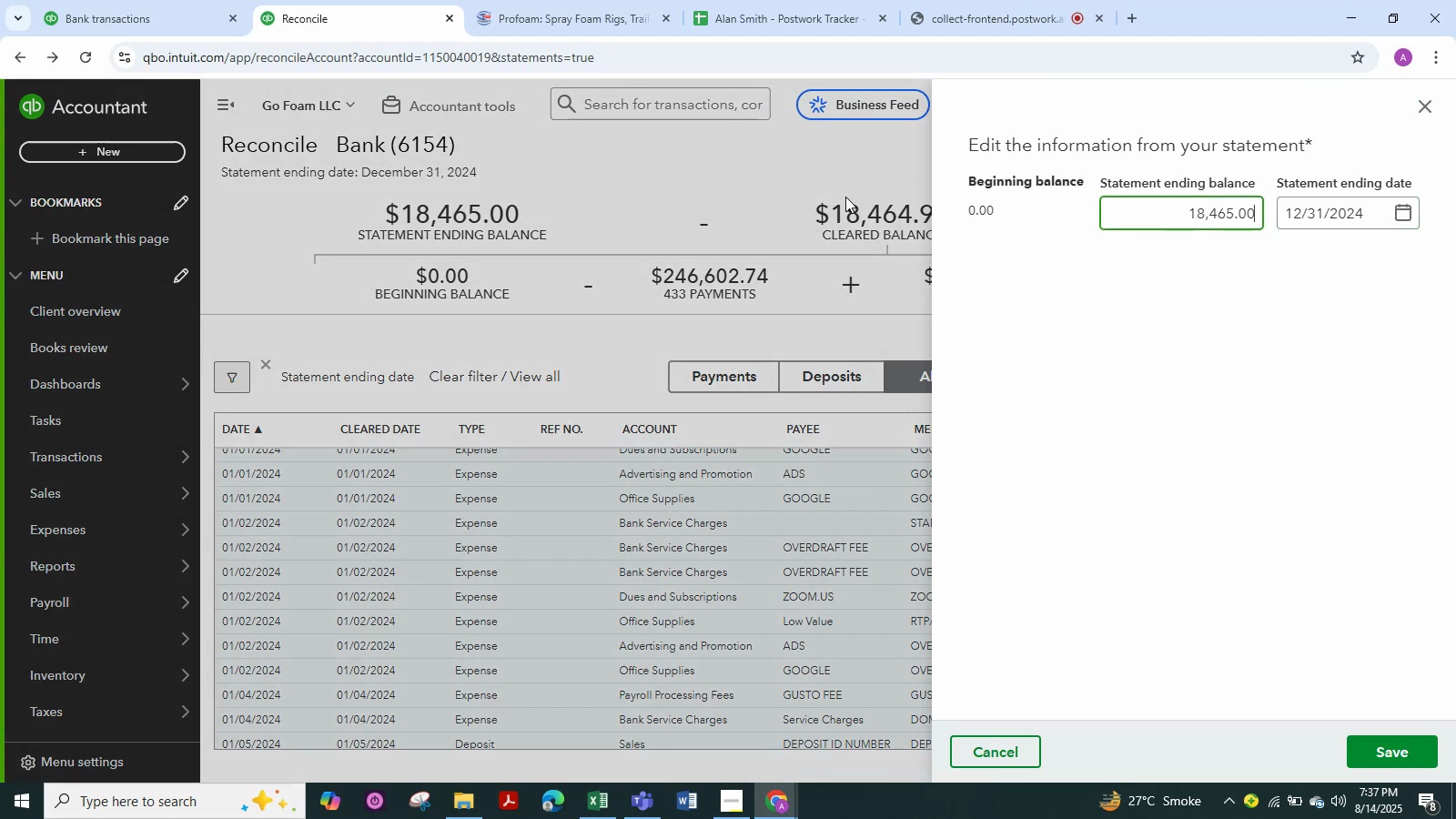 
key(Backspace)
 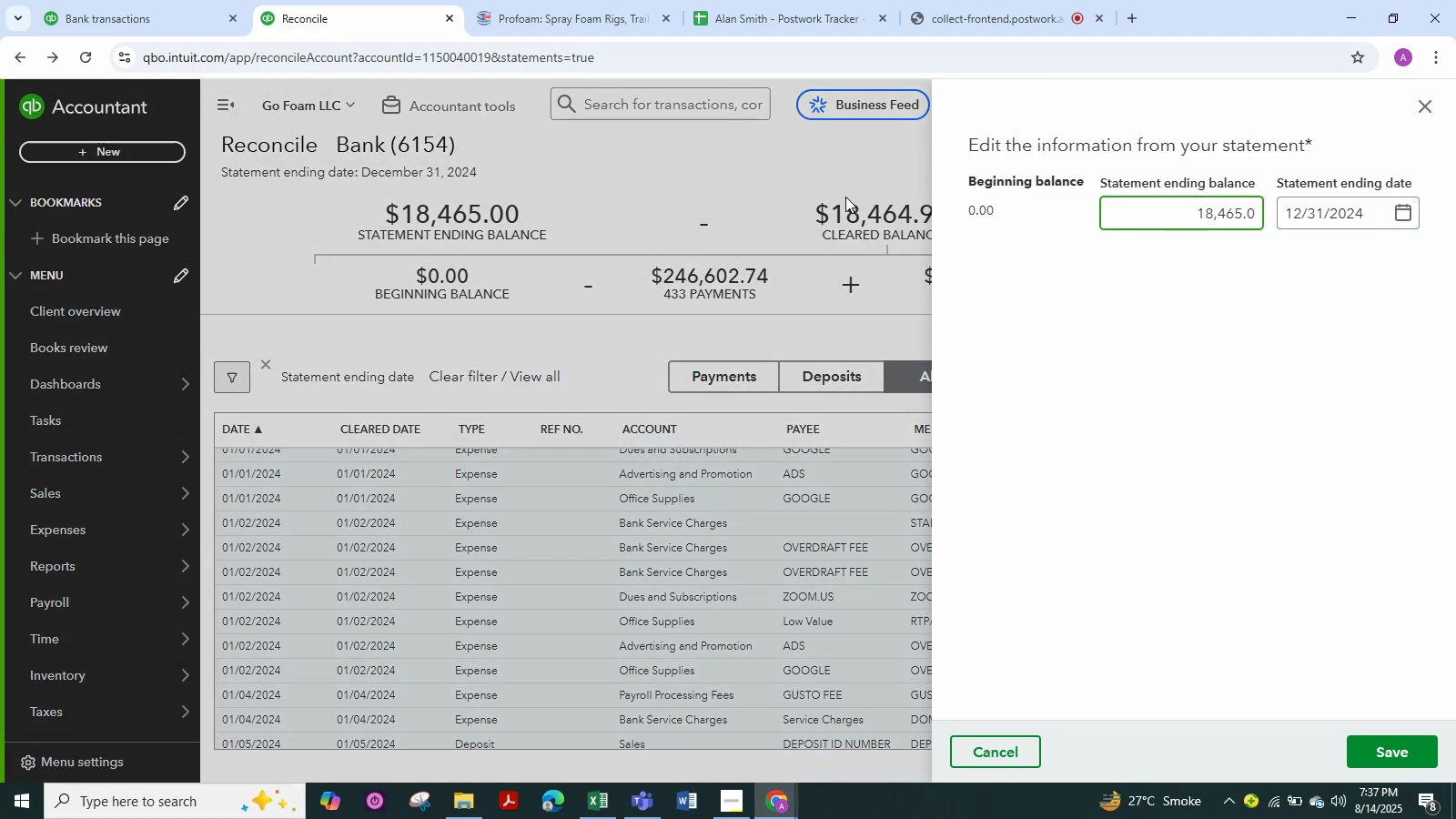 
key(Backspace)
 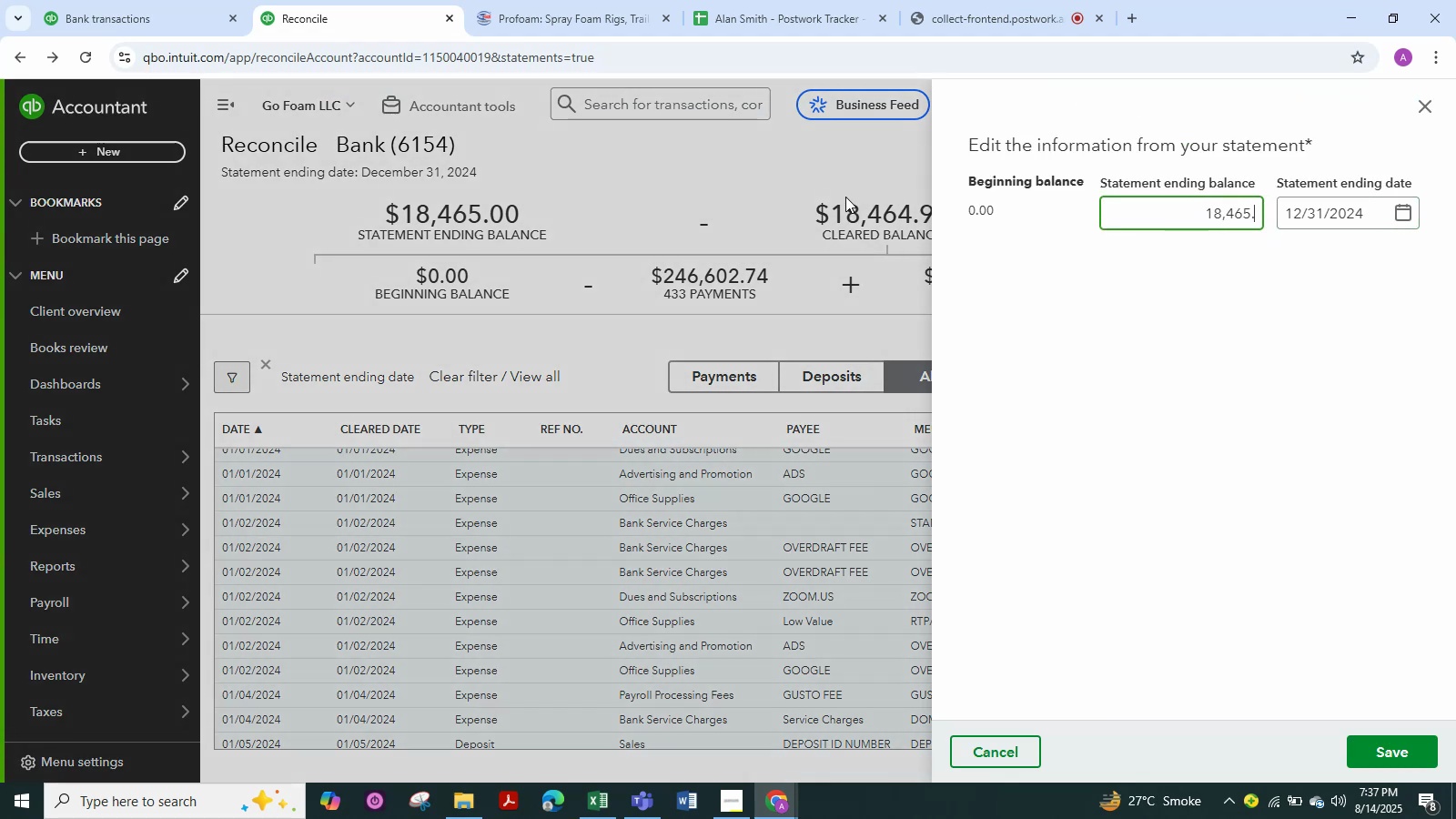 
key(Backspace)
 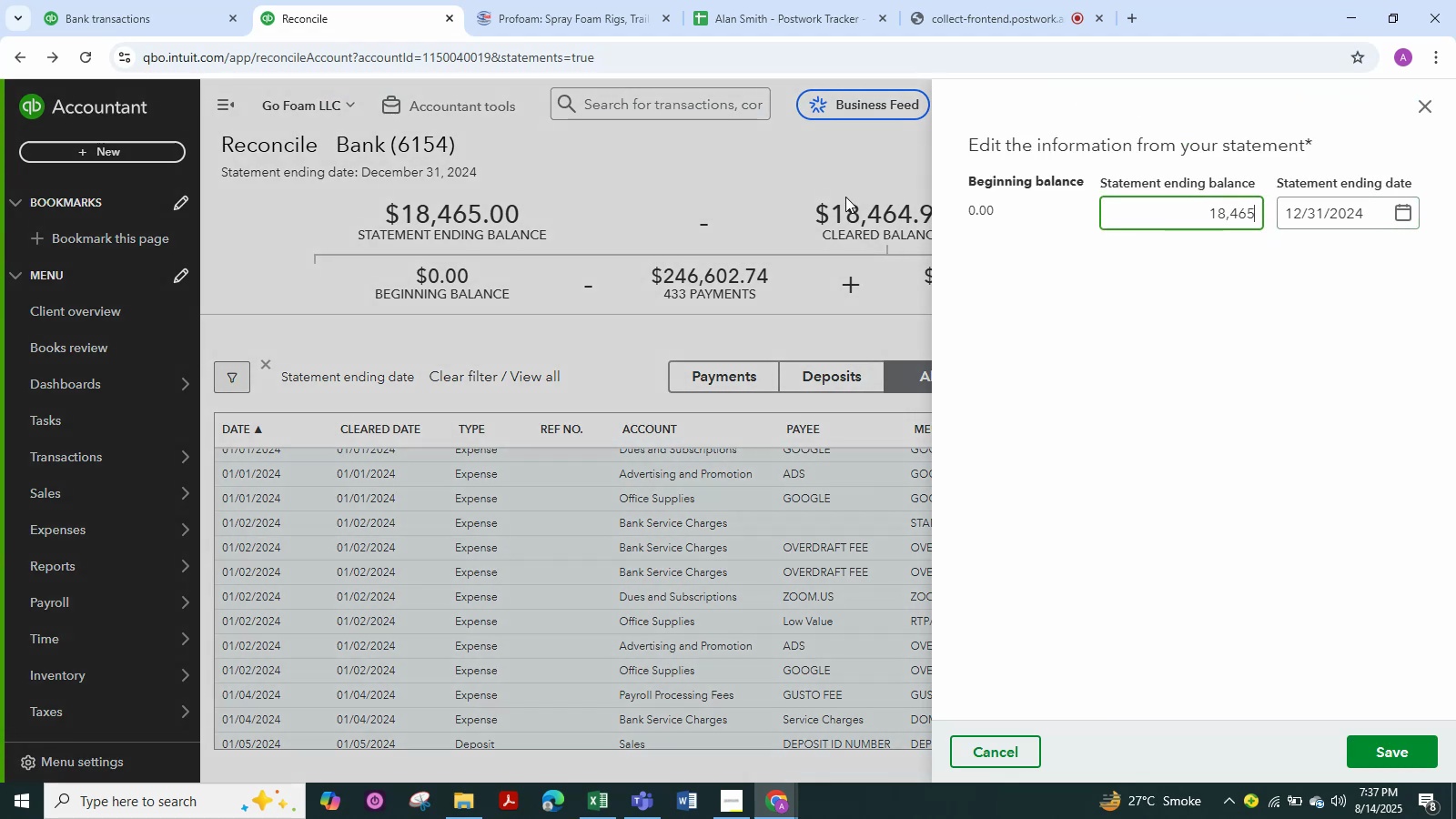 
key(Backspace)
 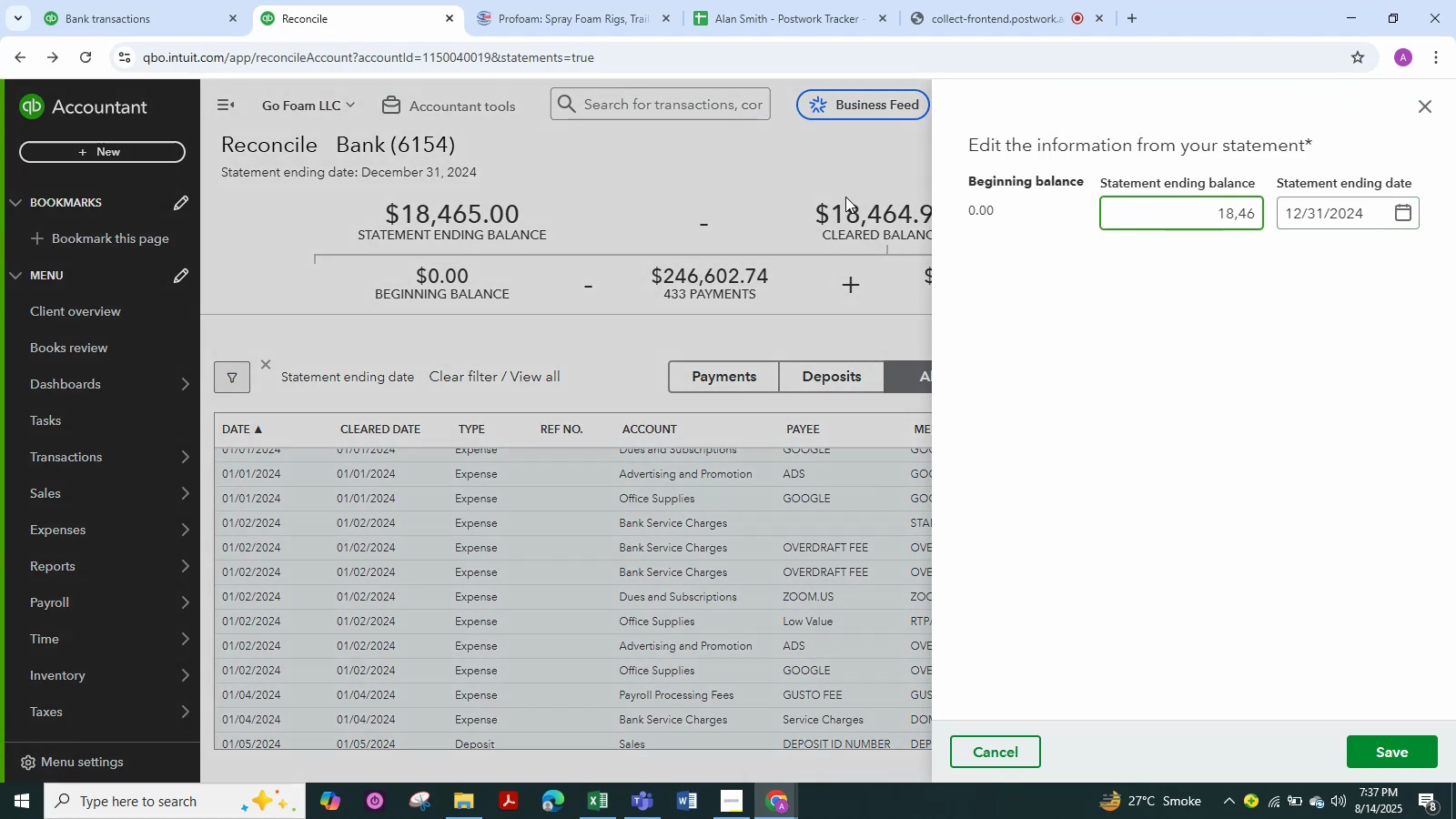 
key(Numpad4)
 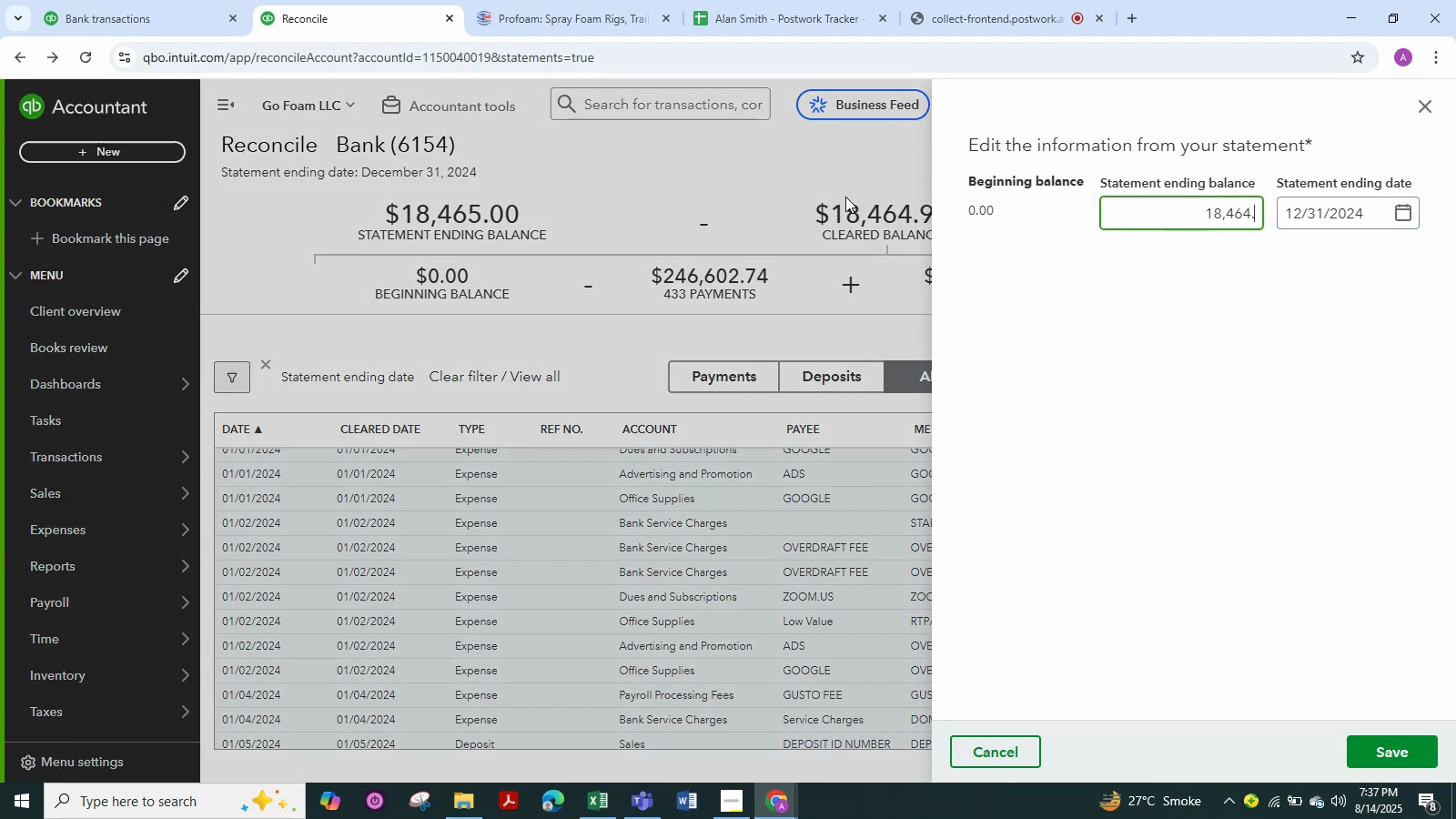 
key(NumpadDecimal)
 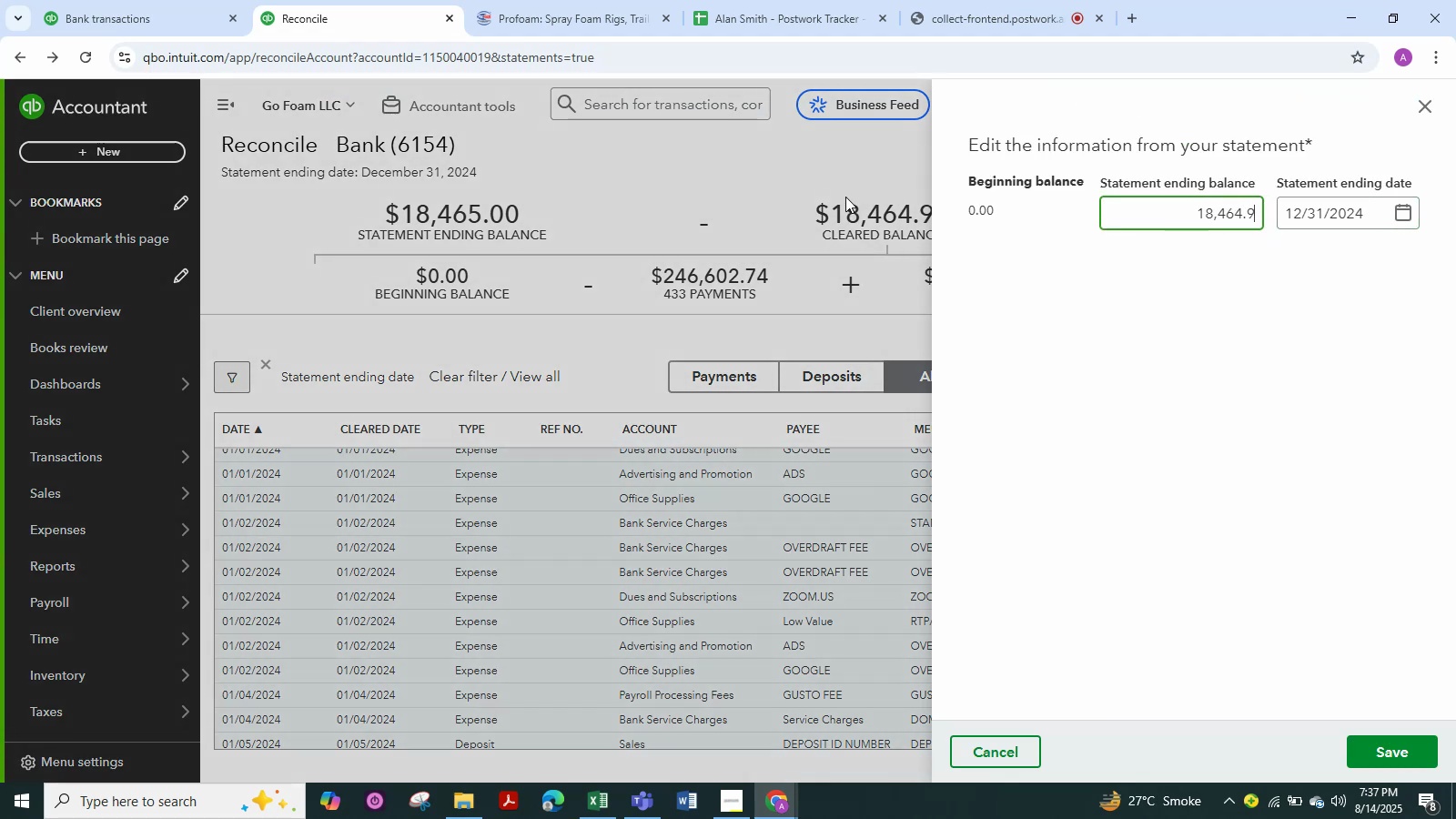 
key(Numpad9)
 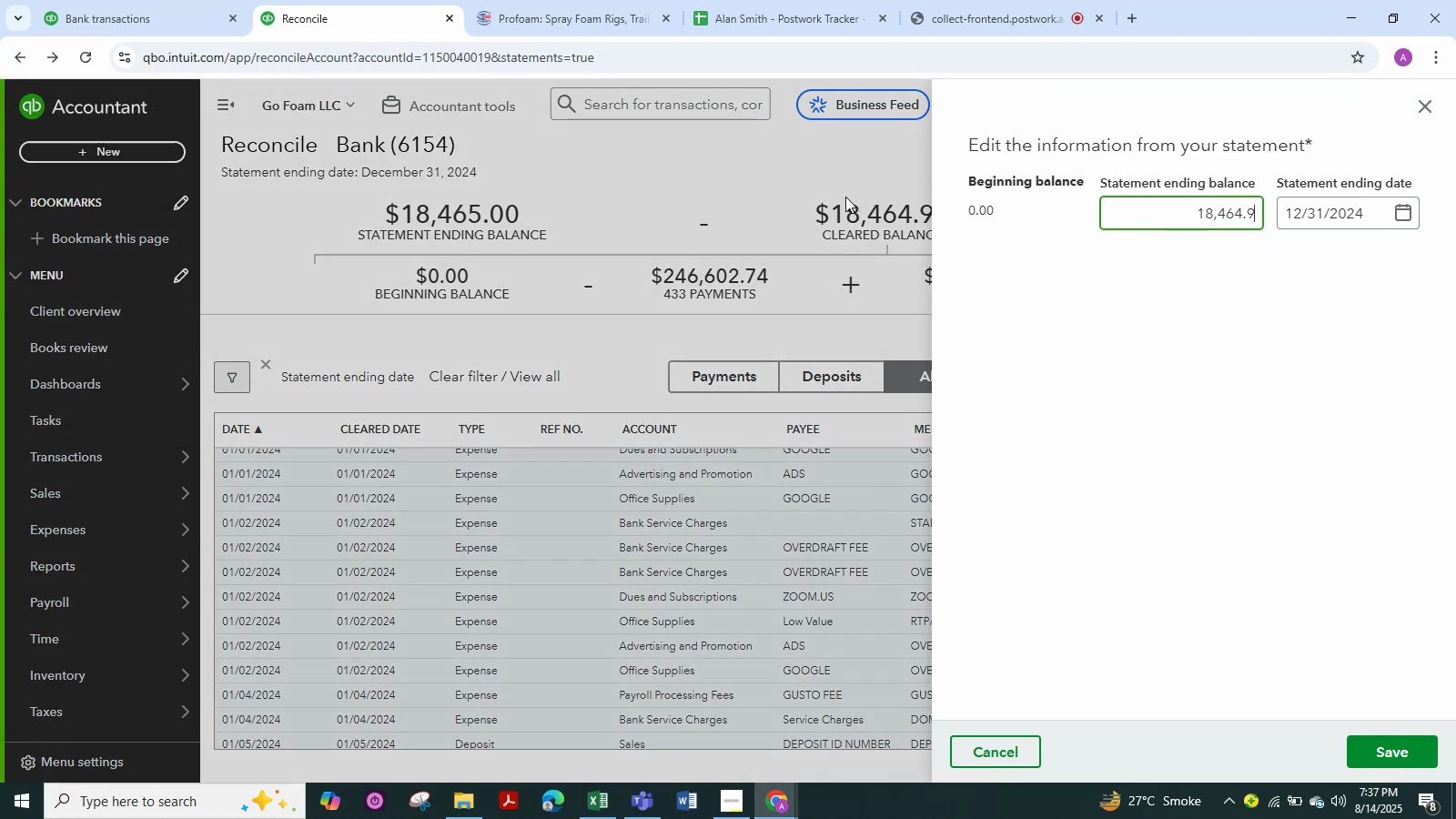 
key(Numpad5)
 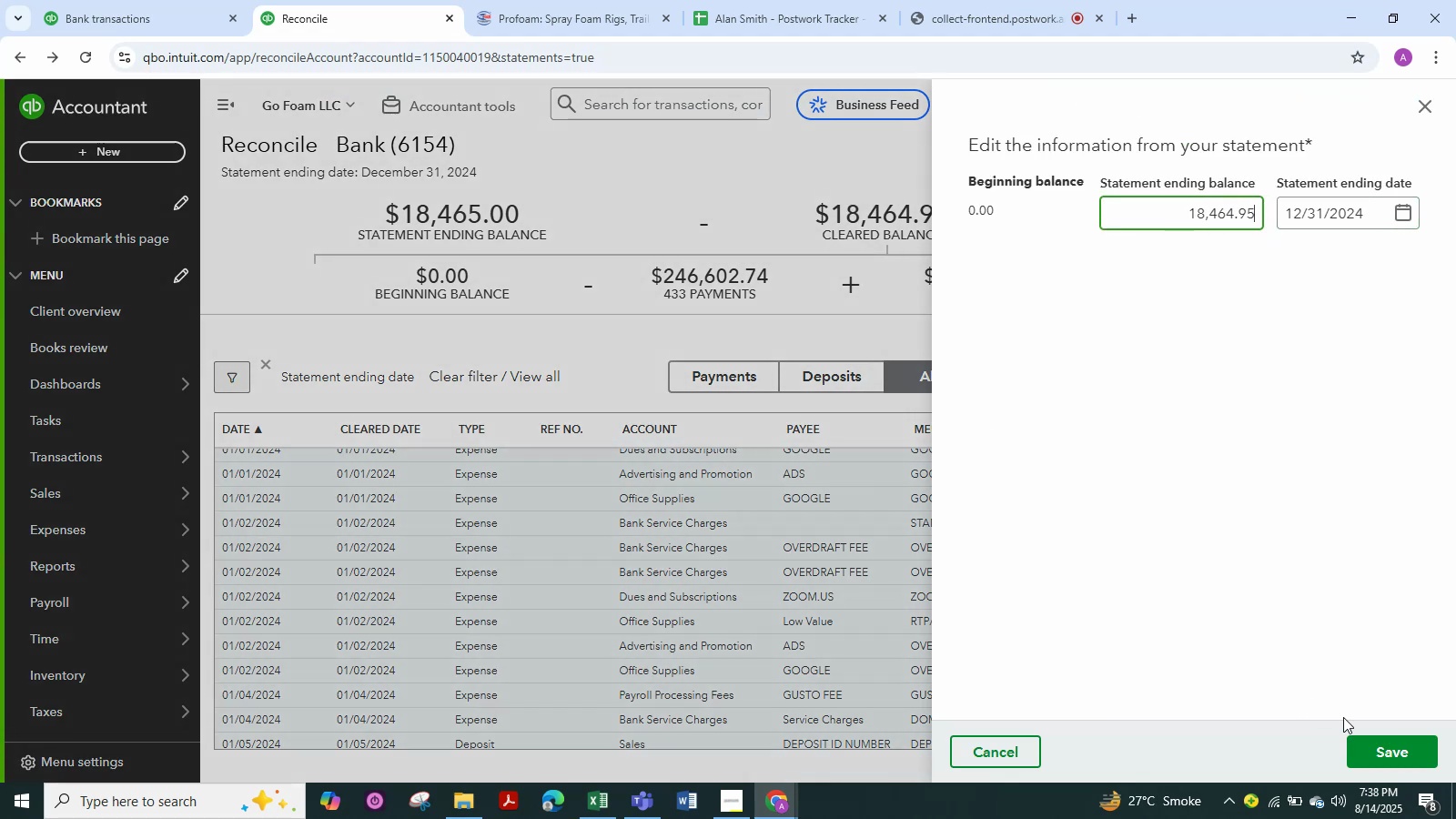 
left_click([1379, 743])
 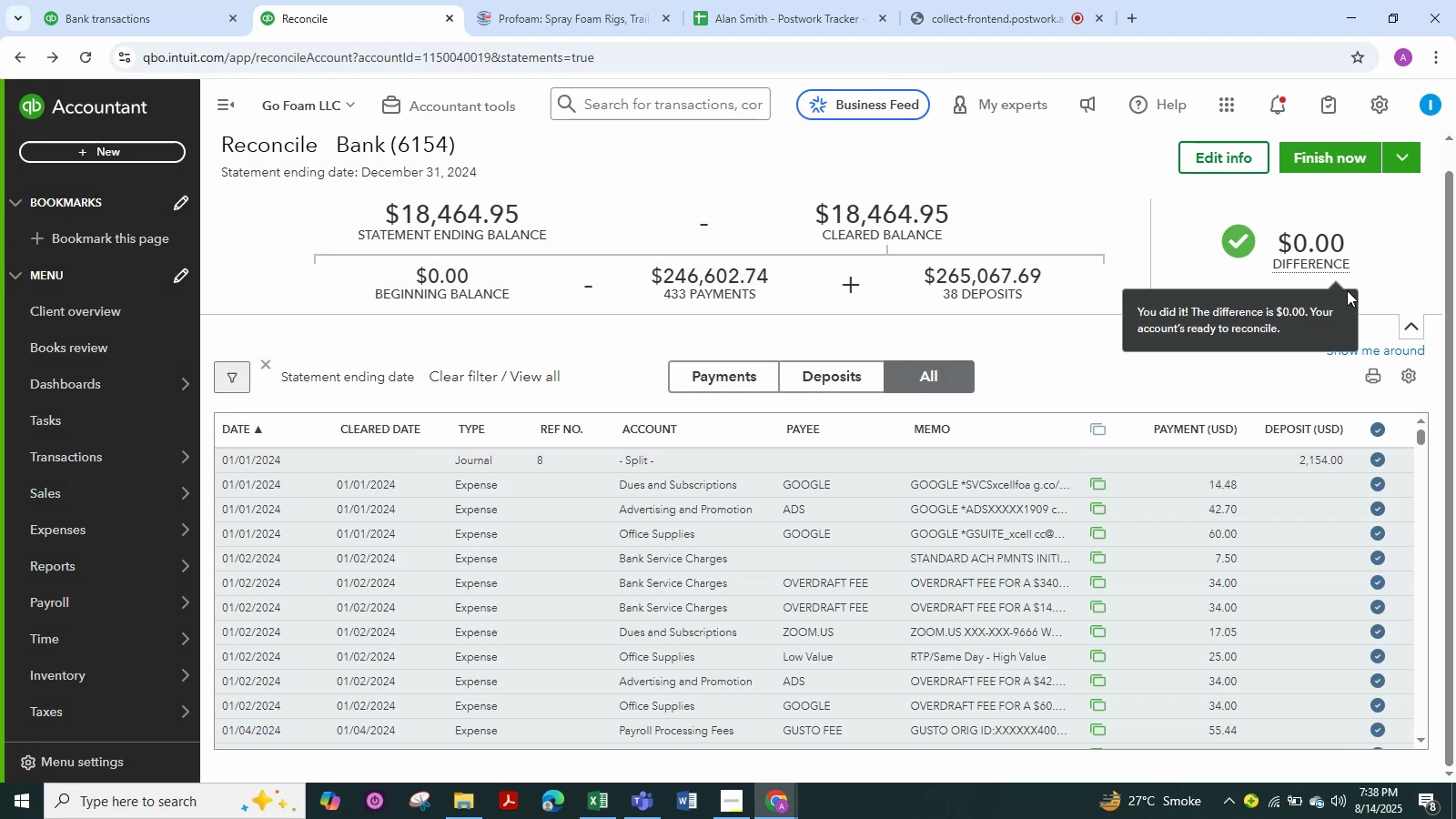 
left_click([1335, 160])
 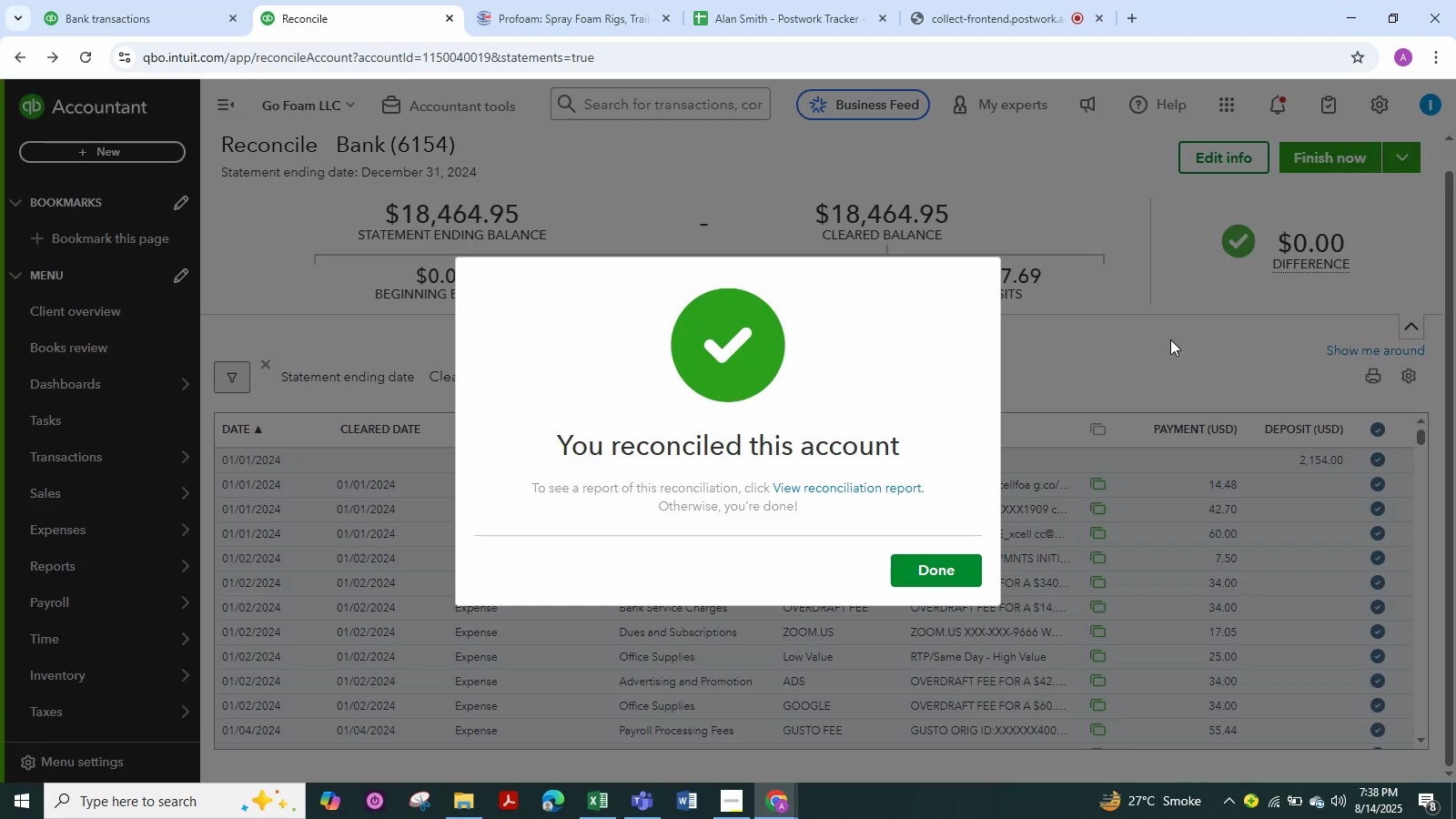 
left_click([940, 579])
 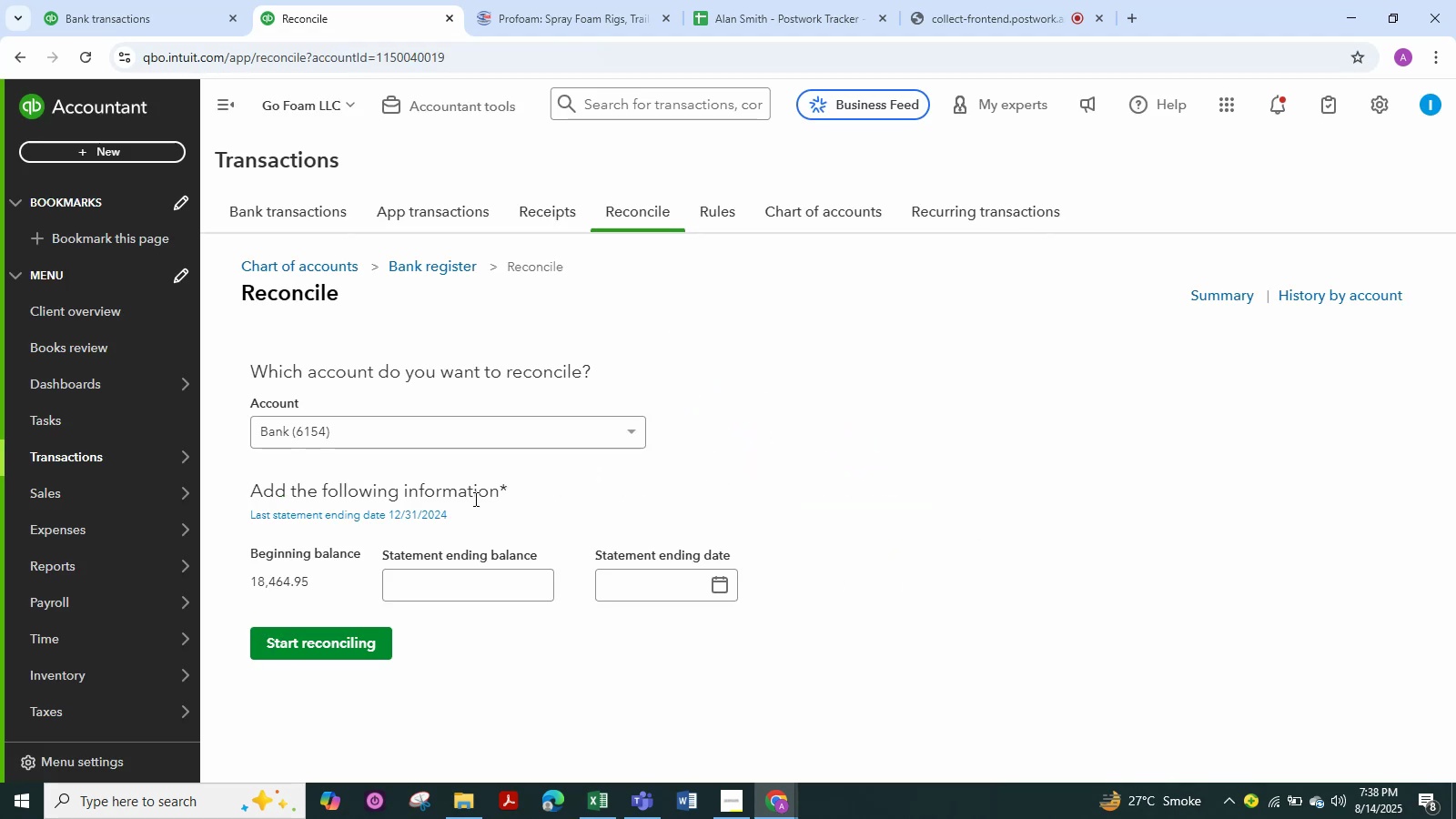 
left_click([411, 425])
 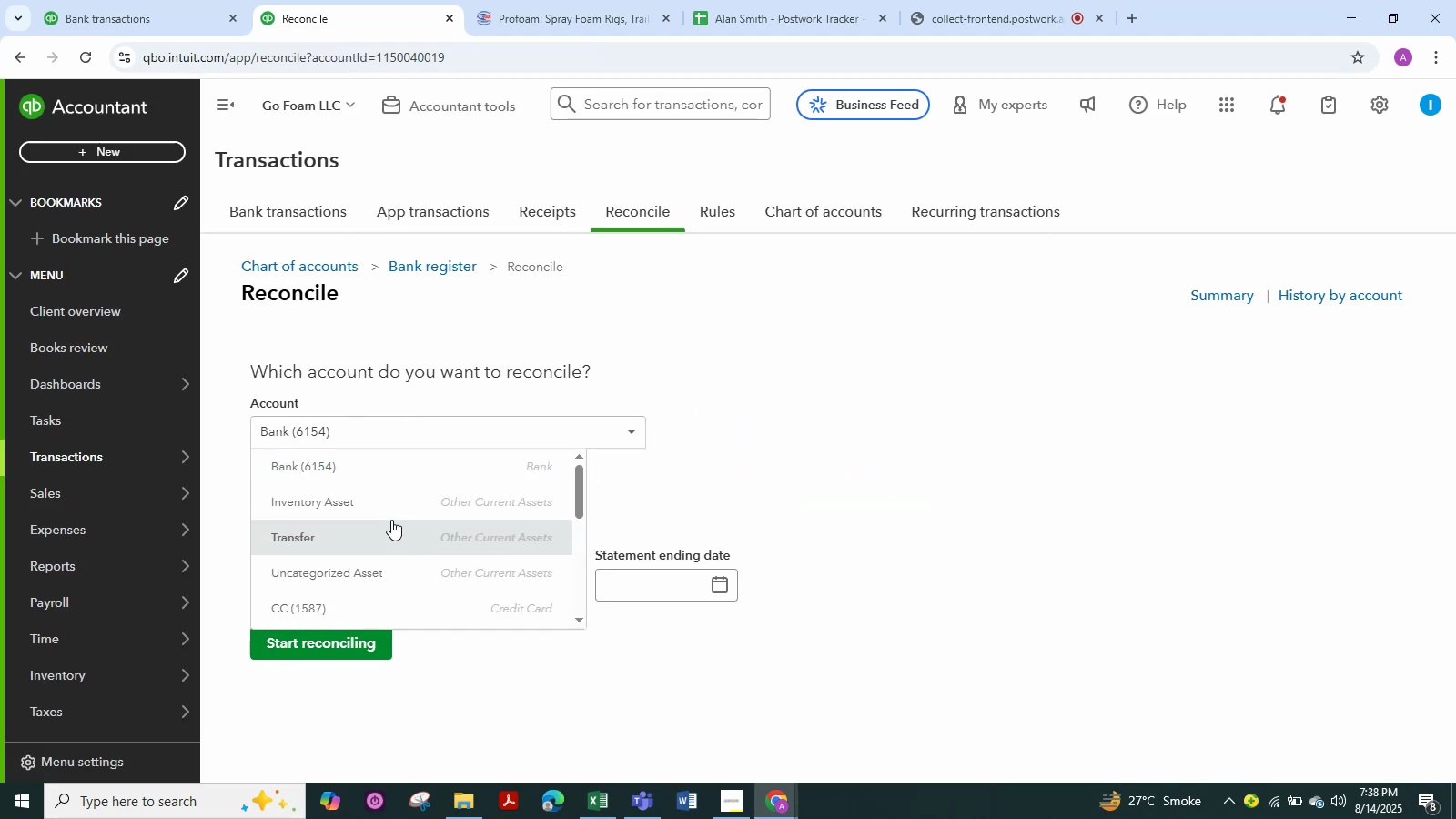 
scroll: coordinate [391, 520], scroll_direction: down, amount: 2.0
 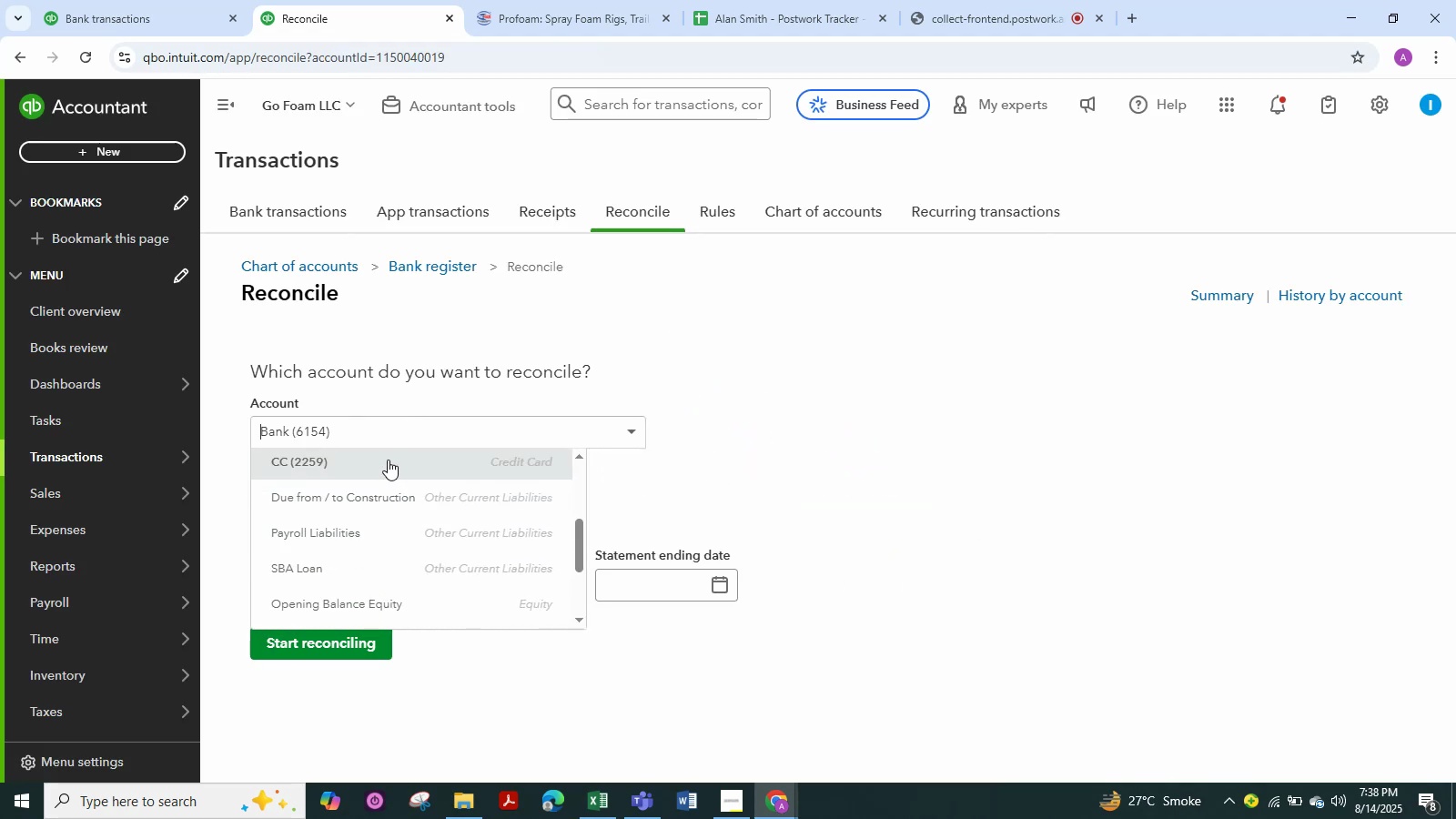 
scroll: coordinate [395, 465], scroll_direction: up, amount: 1.0
 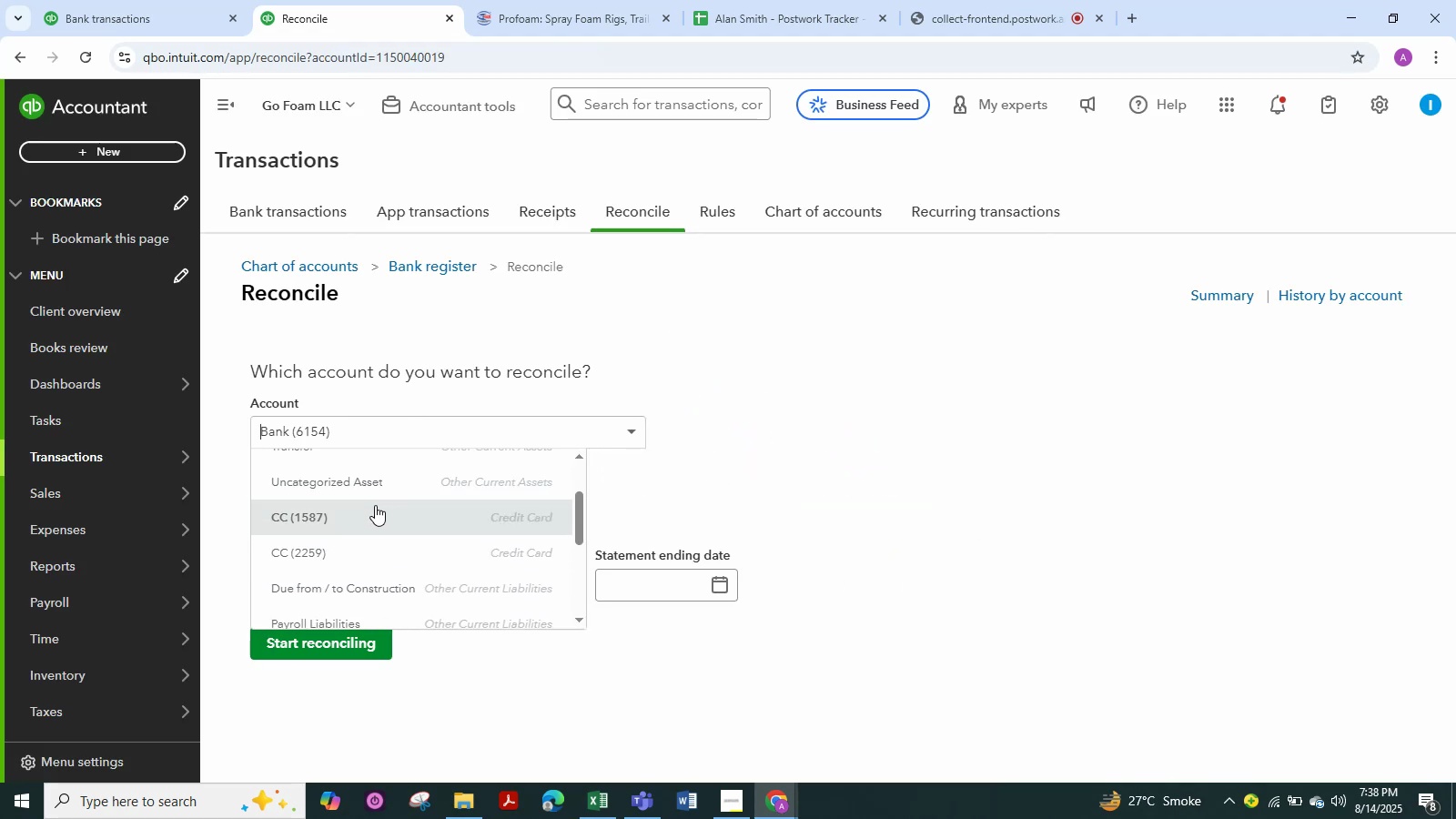 
left_click([375, 505])
 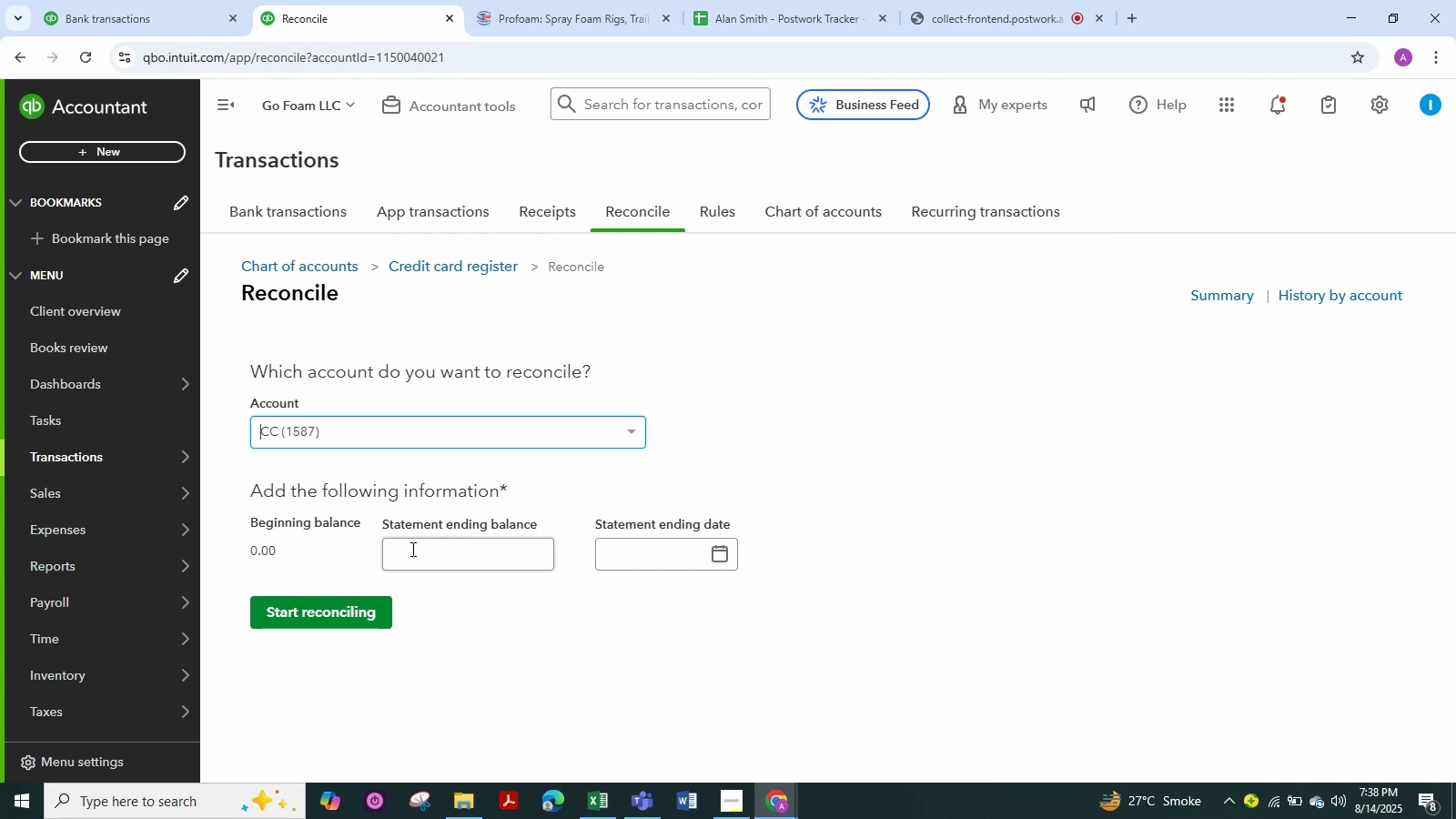 
key(Alt+Tab)
 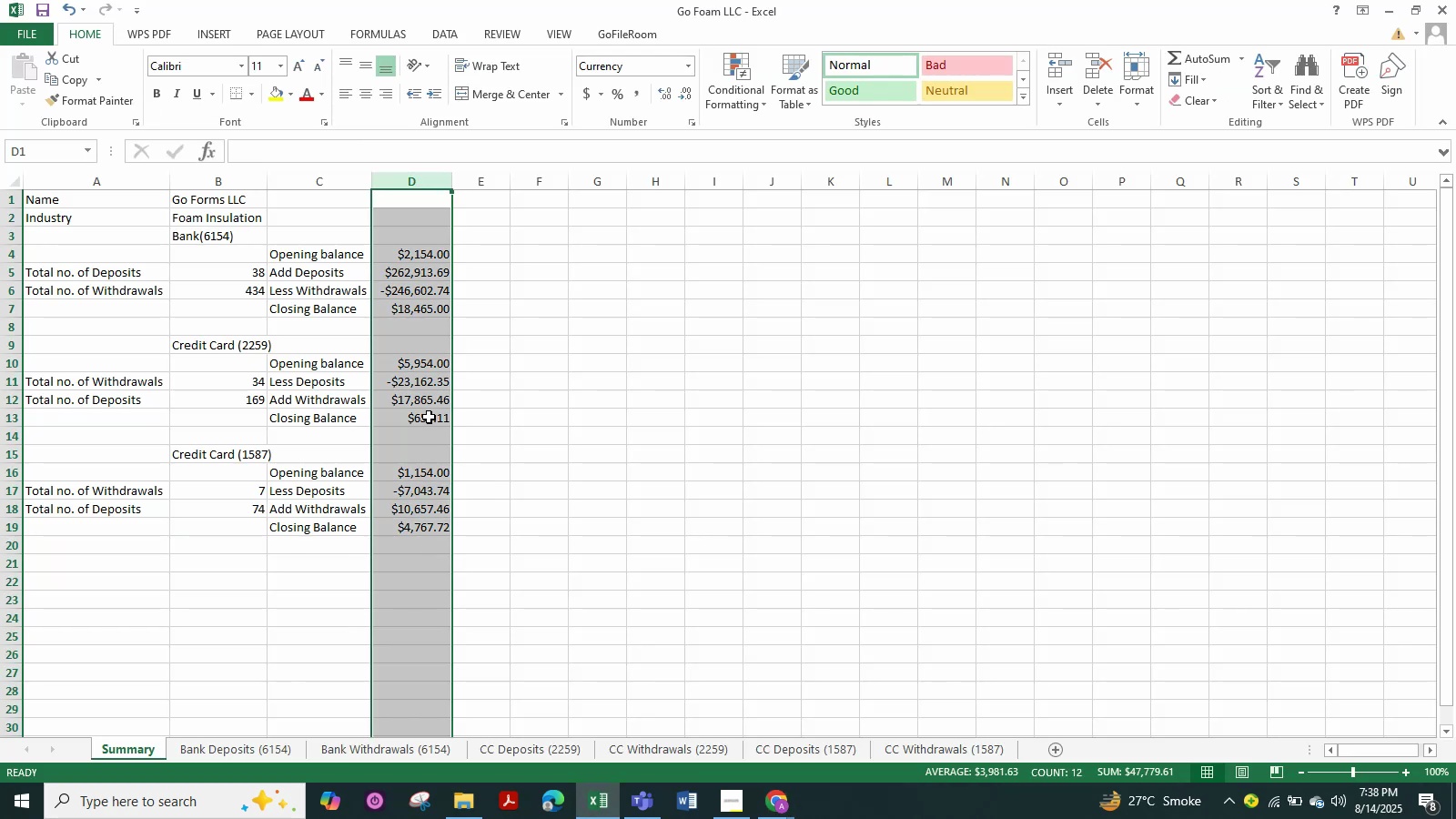 
left_click([429, 417])
 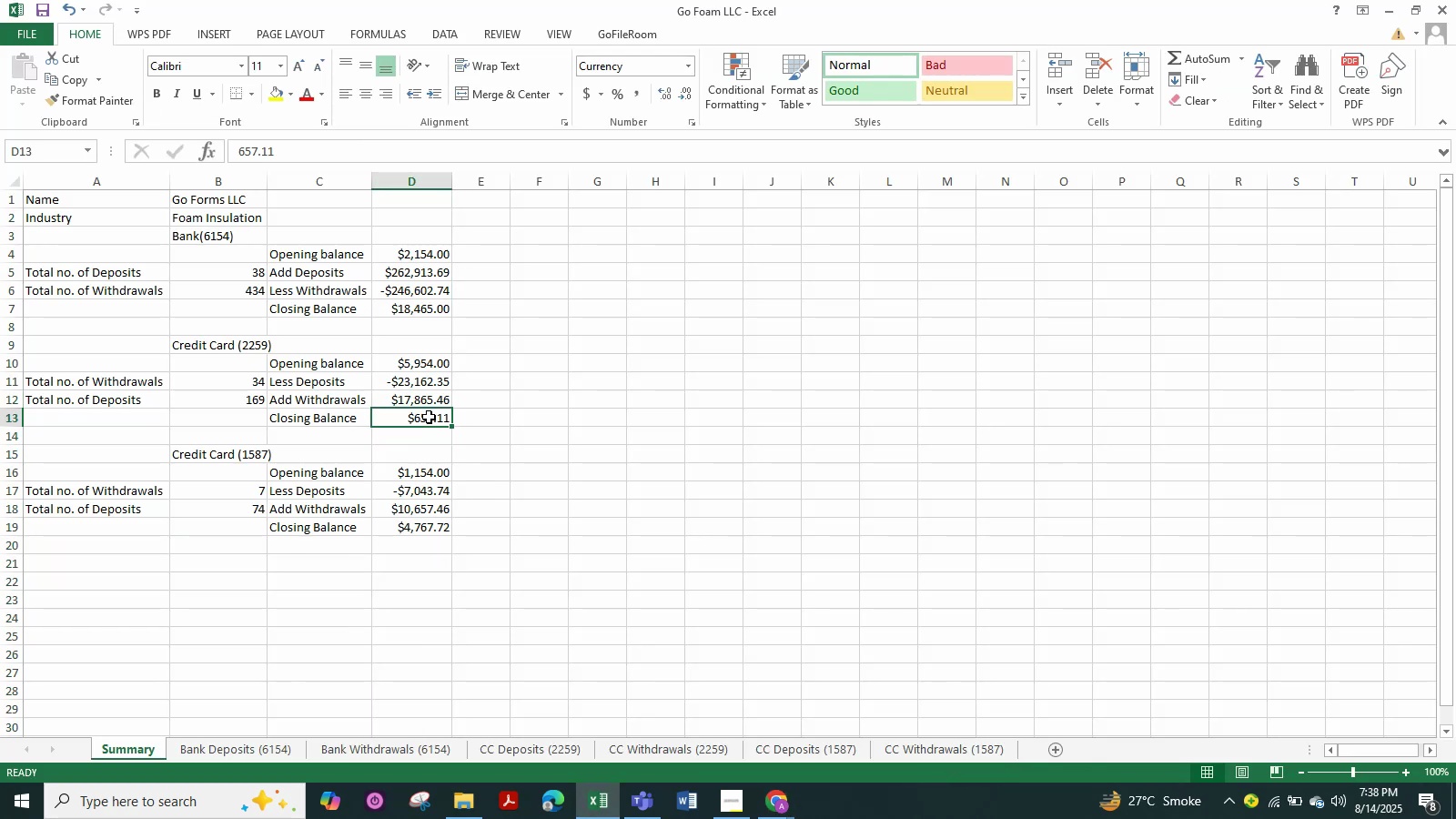 
key(Control+C)
 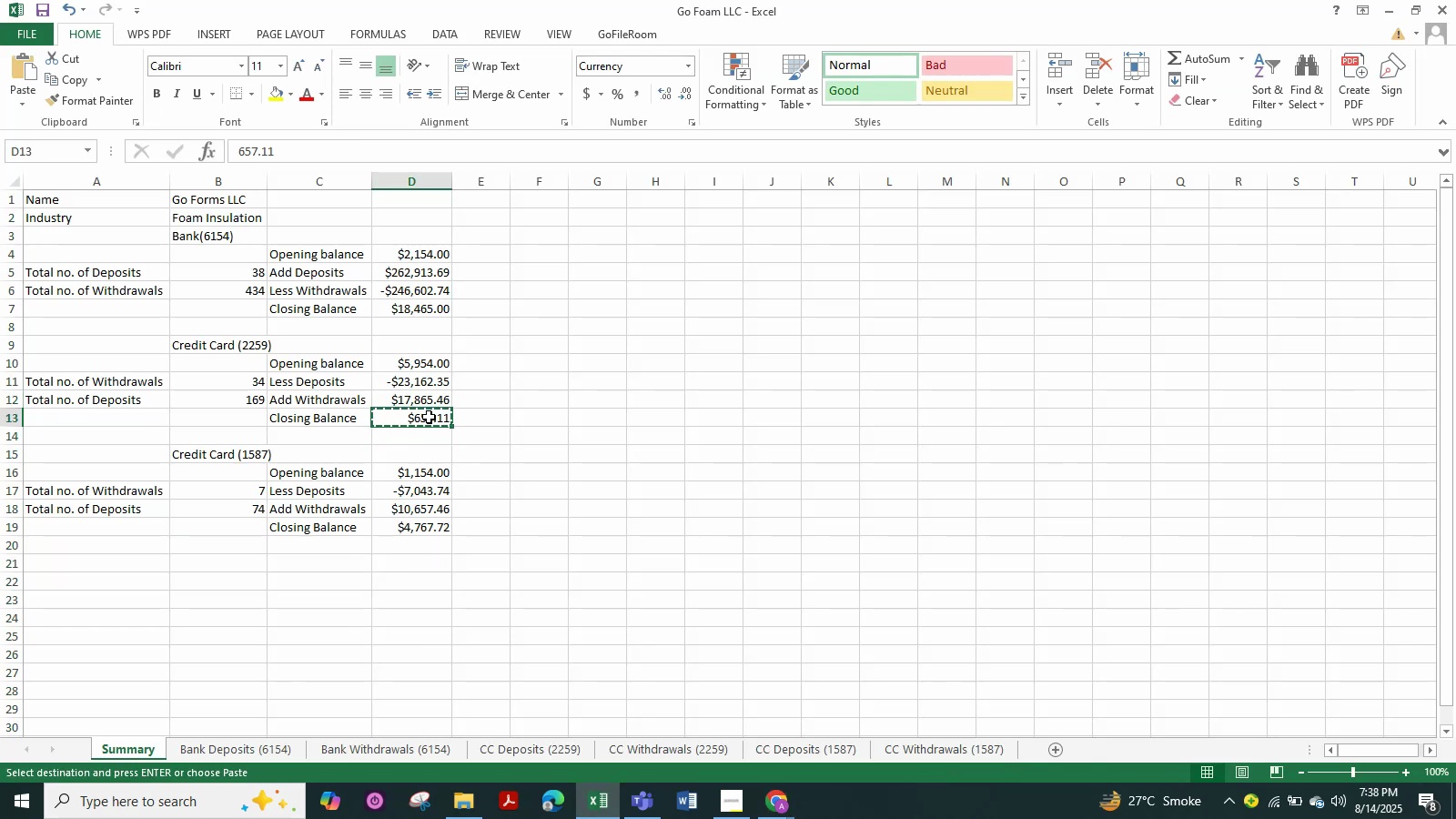 
key(Alt+Tab)
 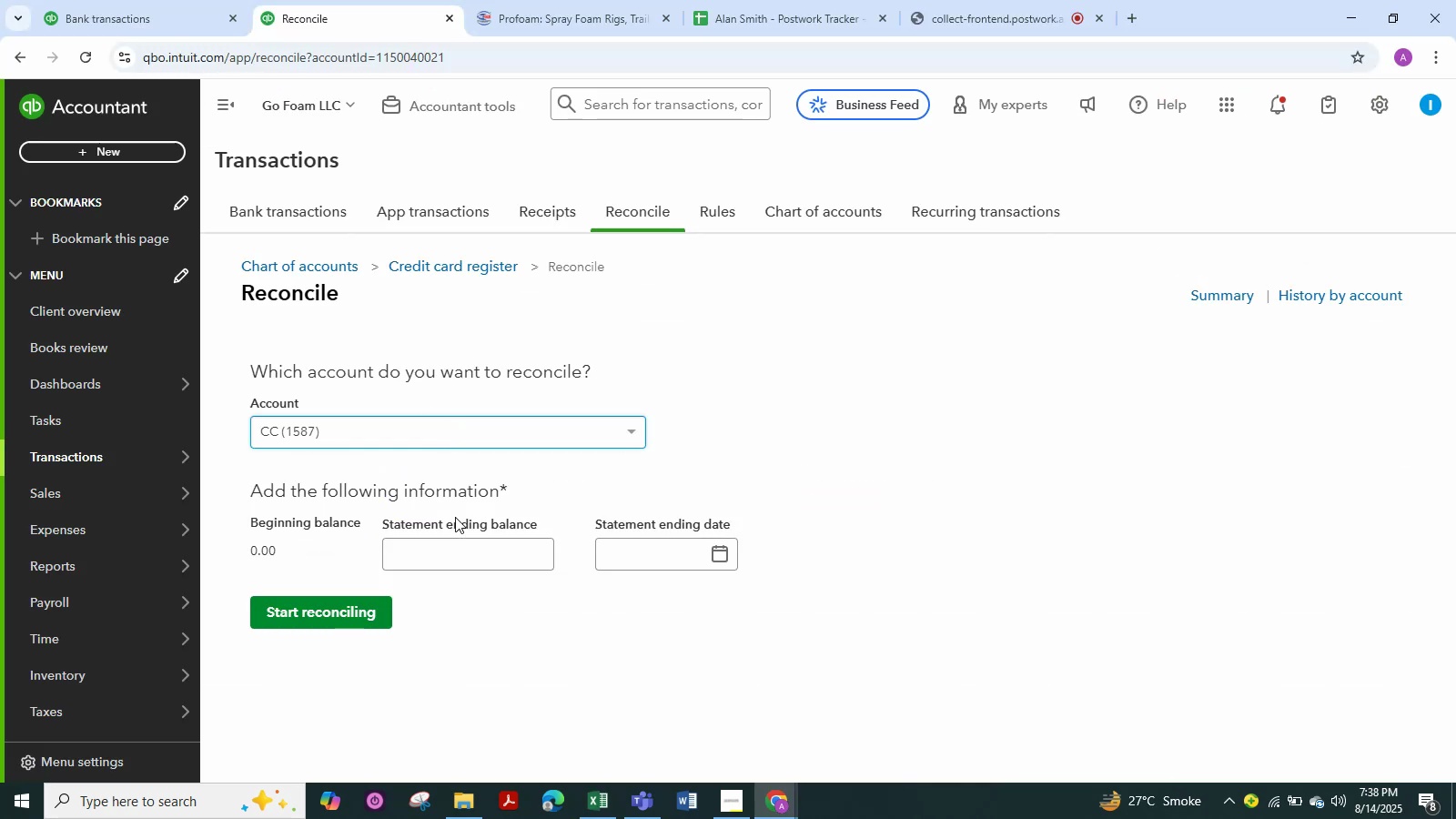 
left_click([457, 548])
 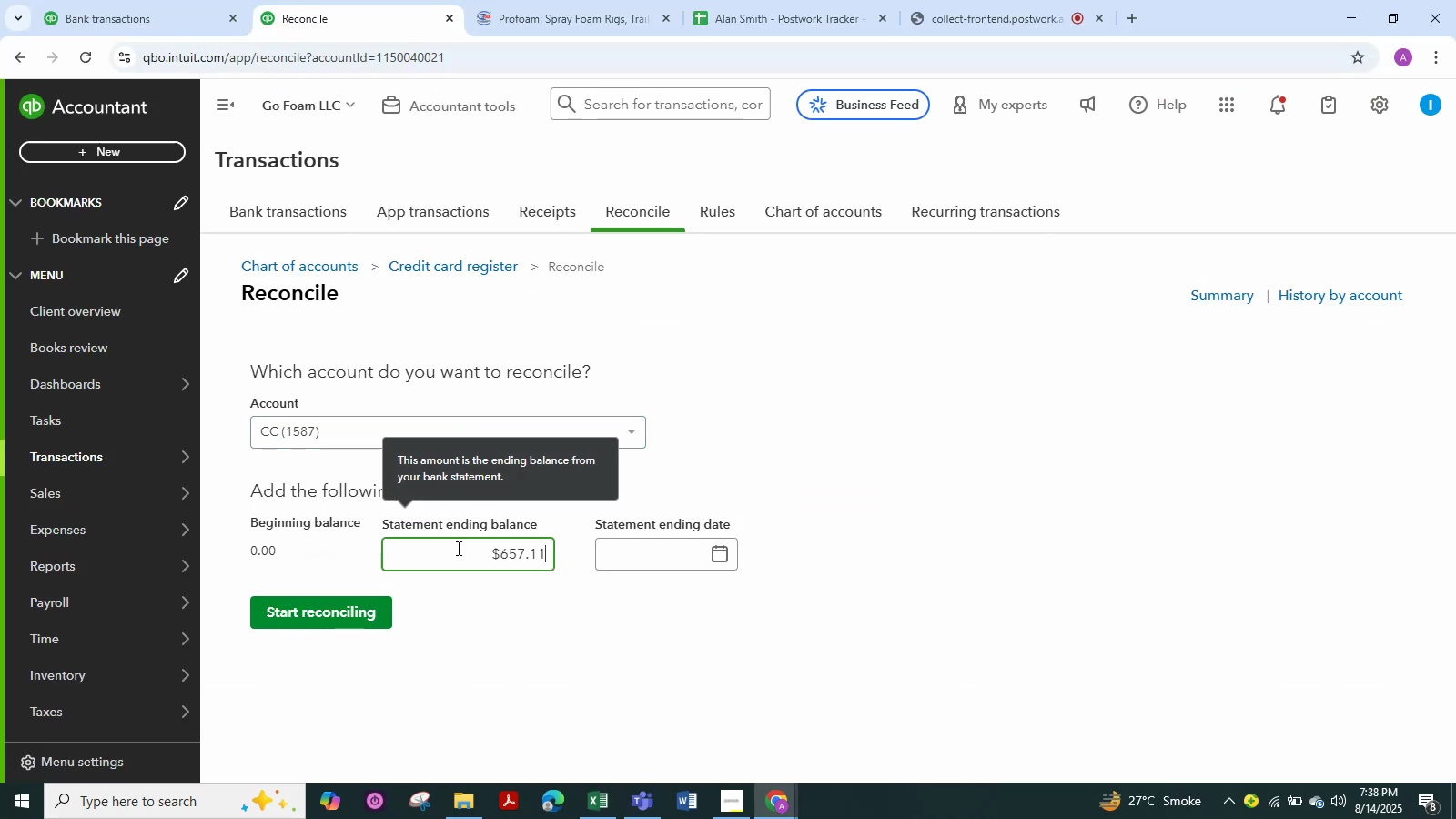 
key(Control+V)
 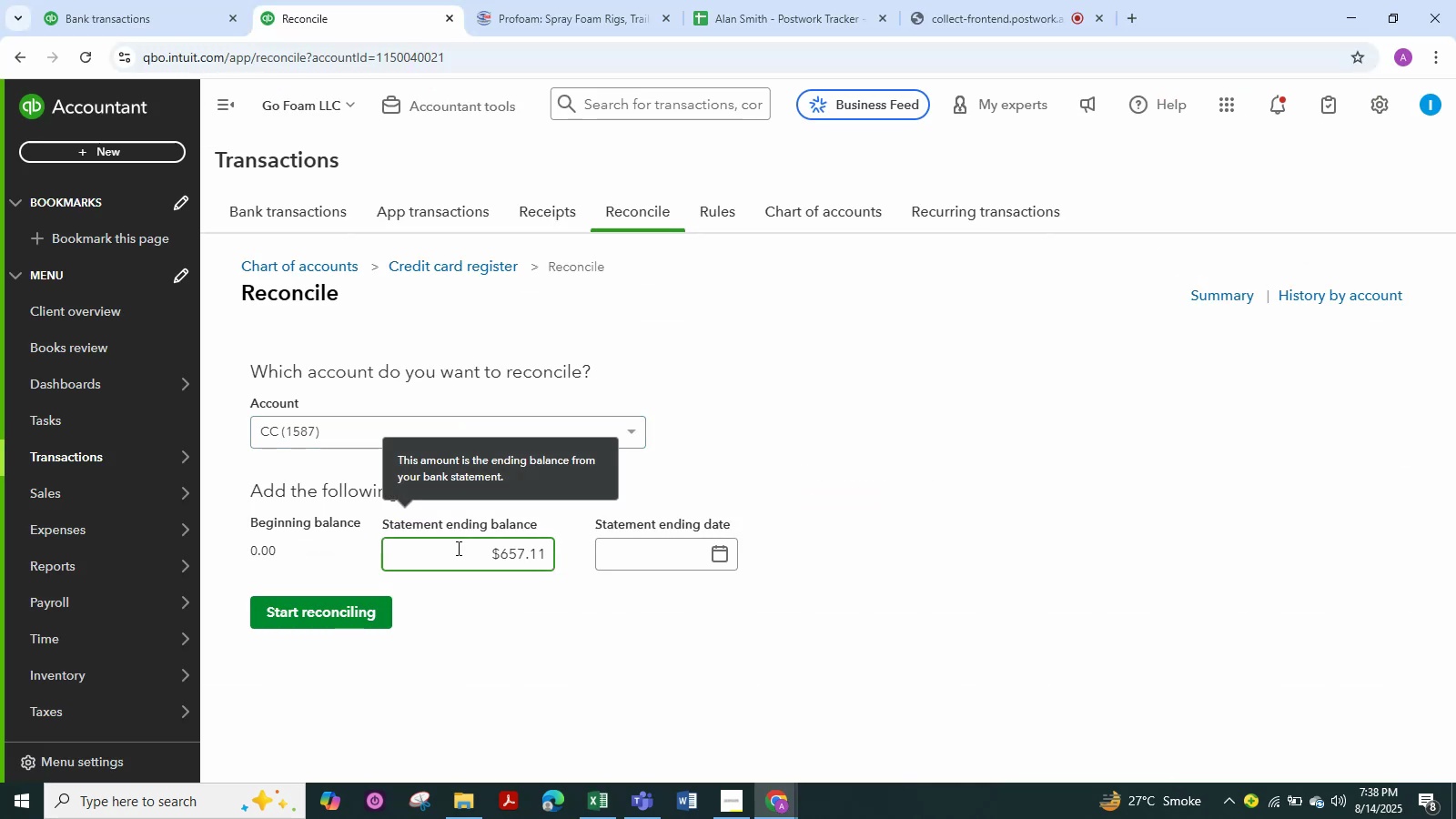 
key(Tab)
 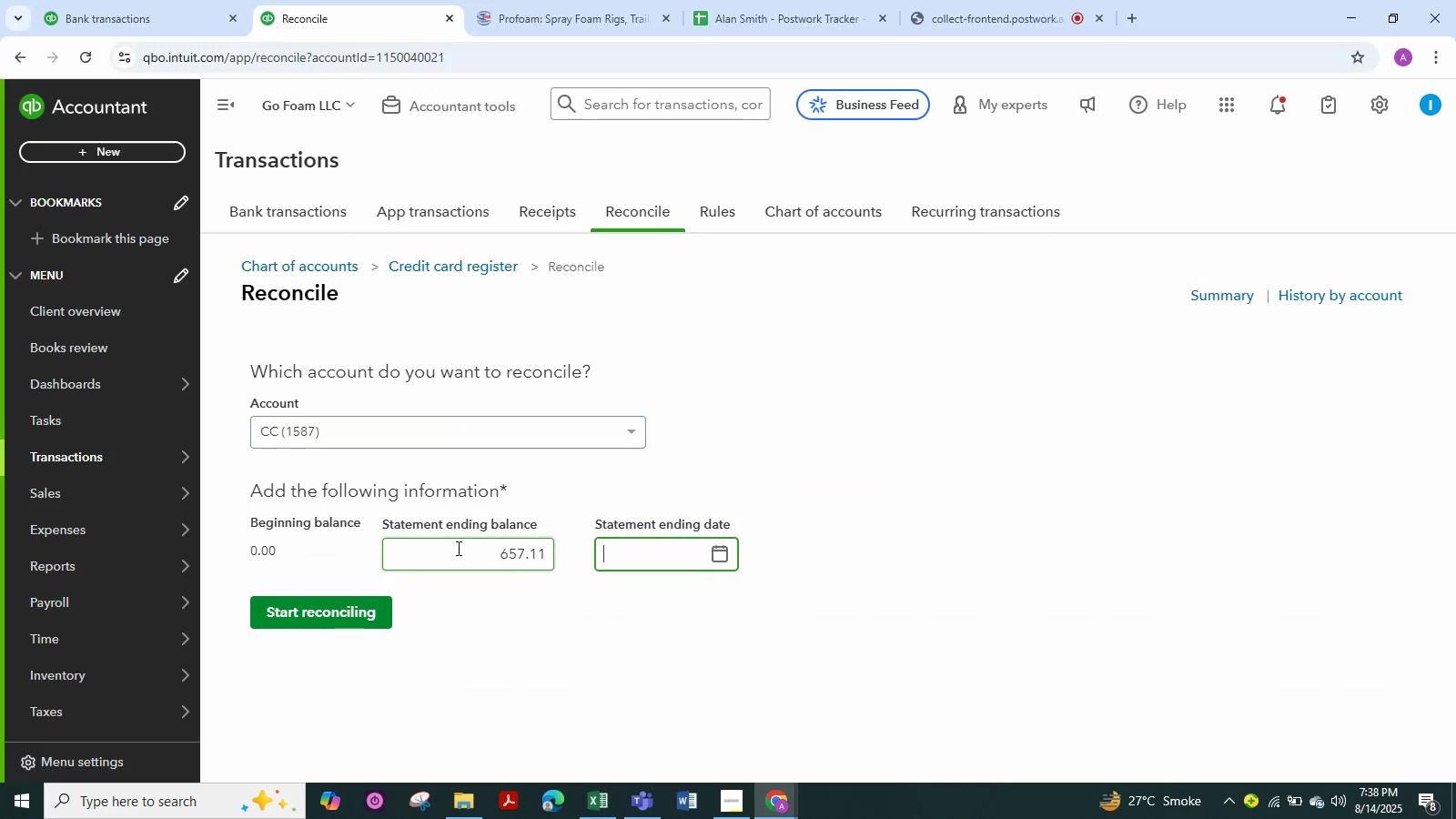 
key(Numpad1)
 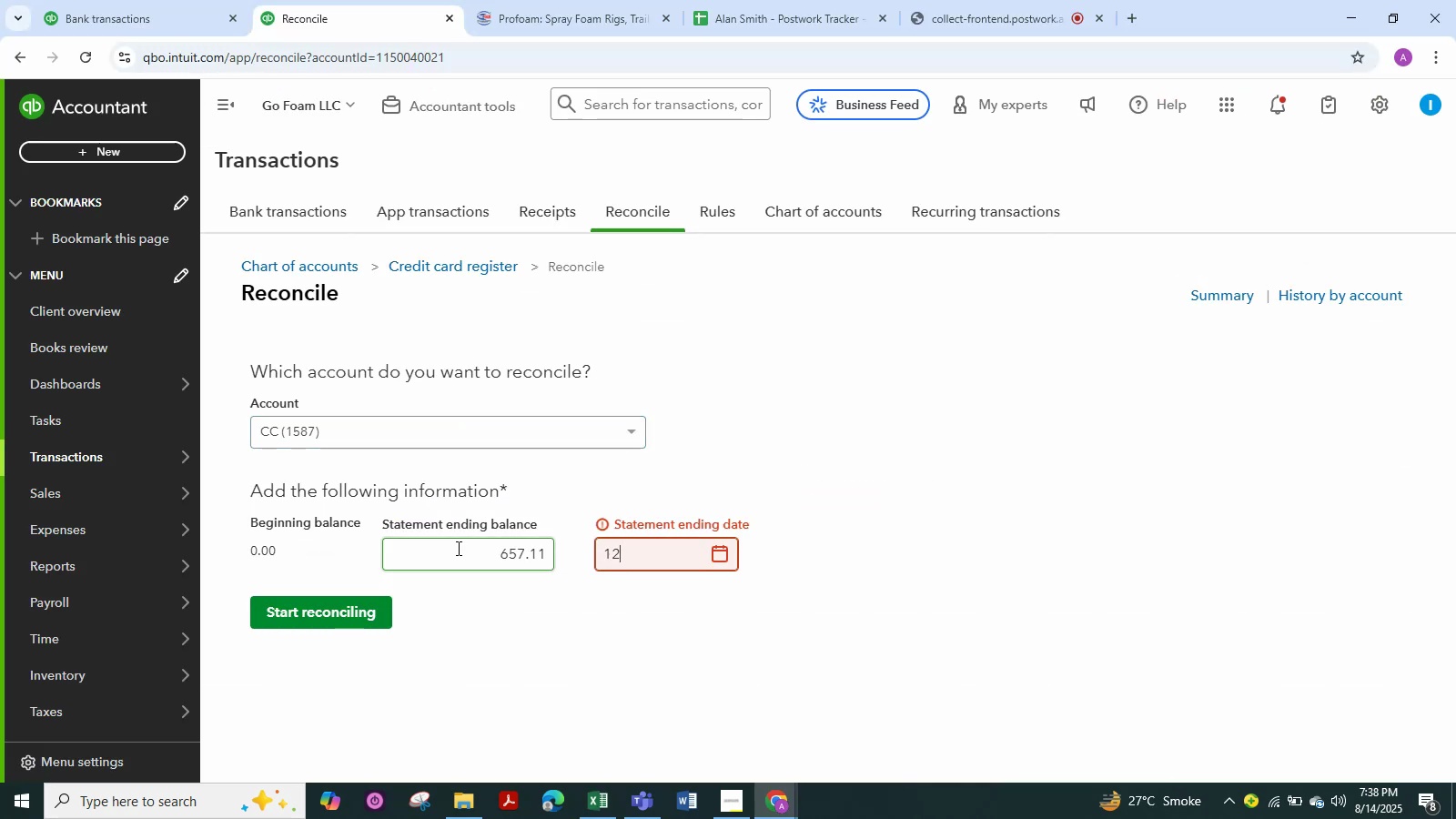 
key(Numpad2)
 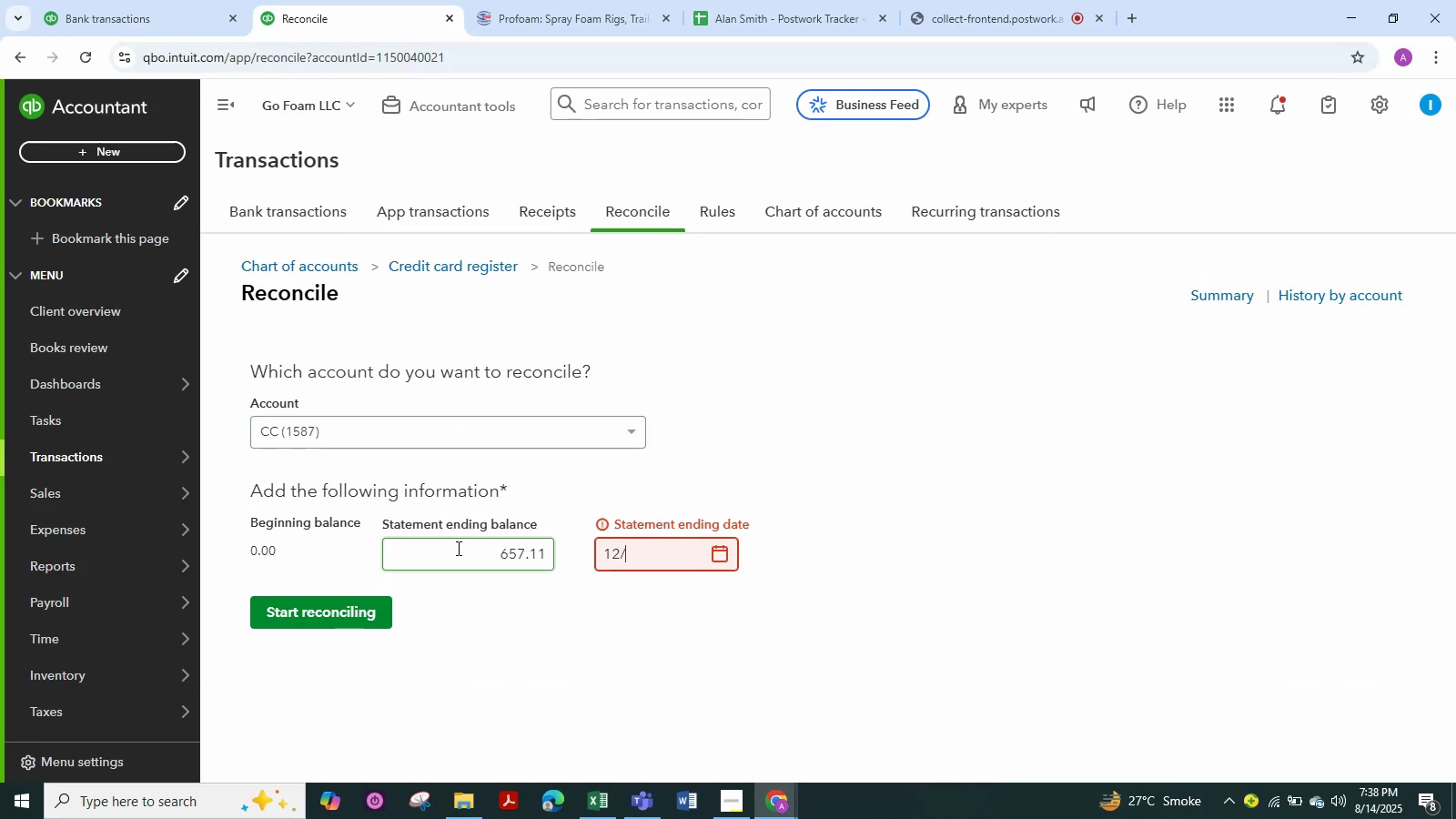 
key(NumpadDivide)
 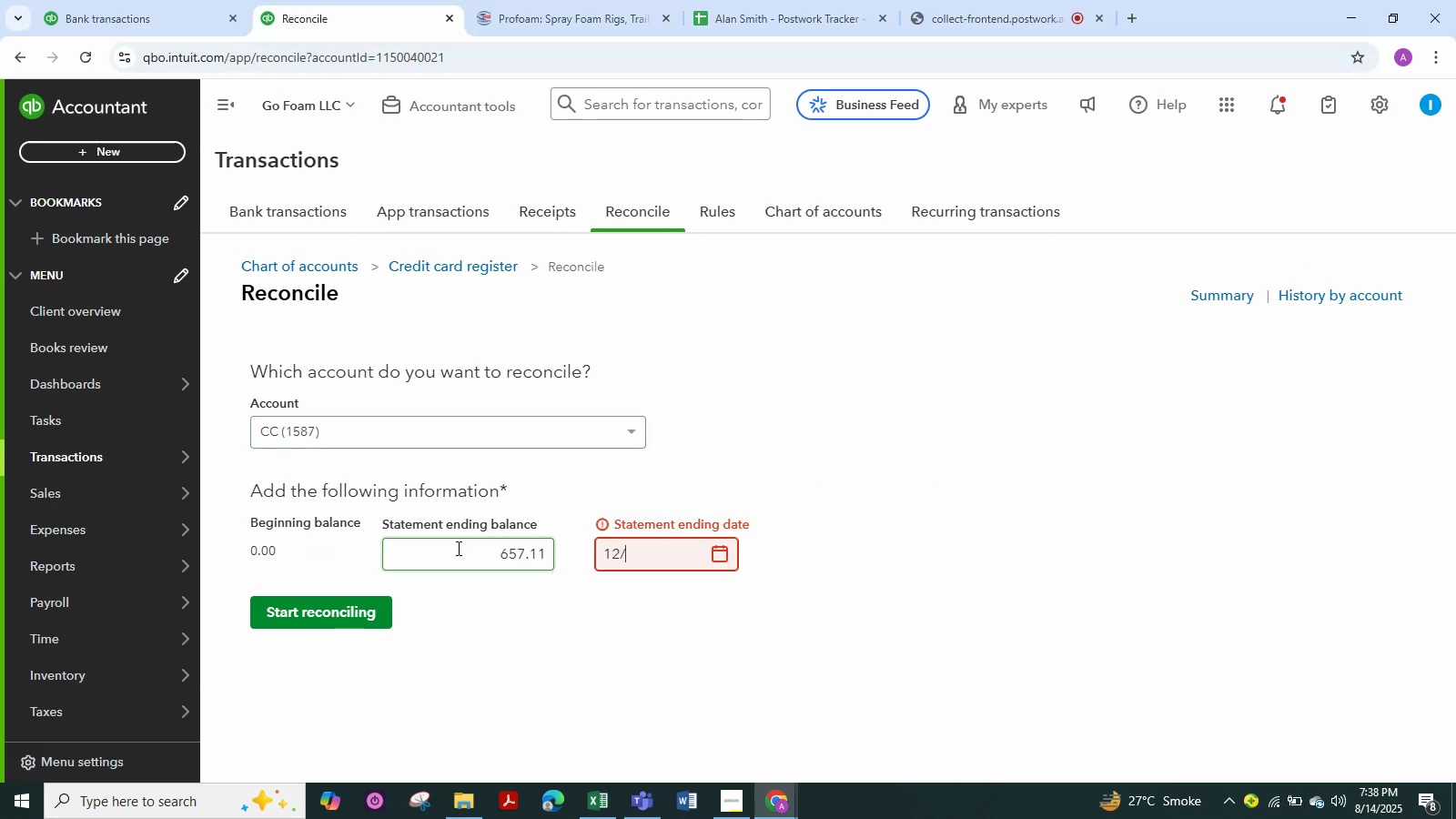 
key(Numpad3)
 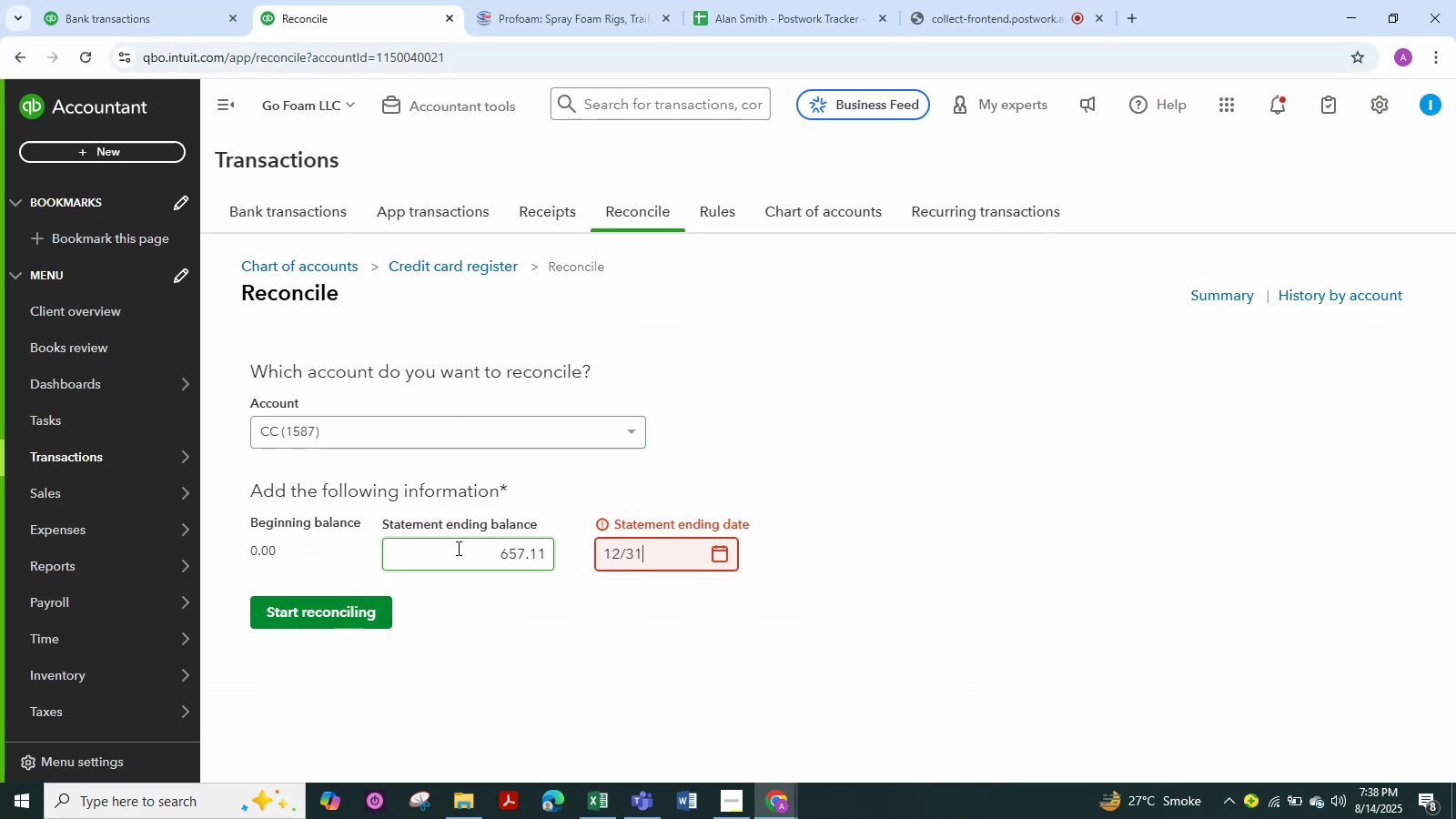 
key(Numpad1)
 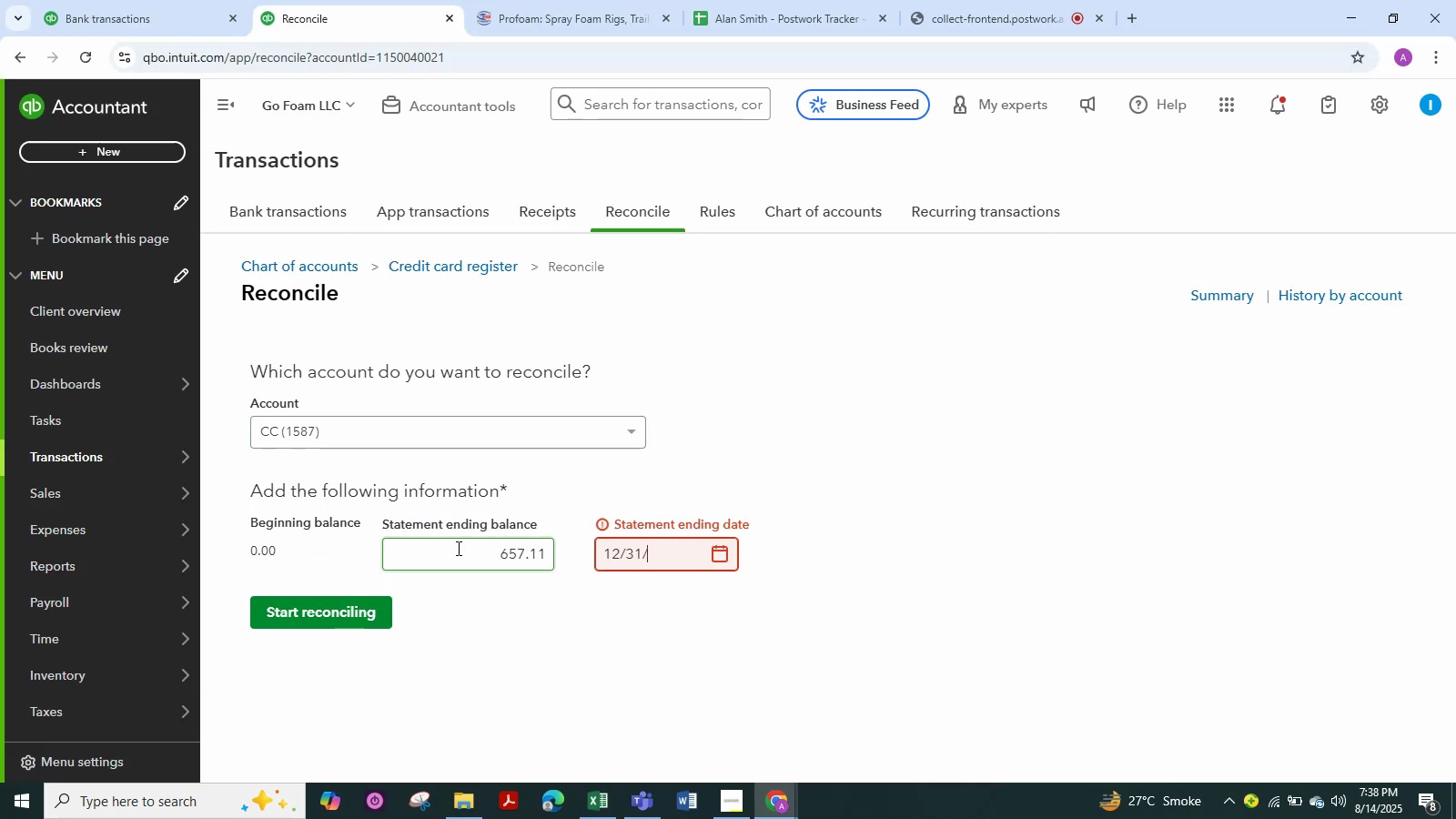 
key(NumpadDivide)
 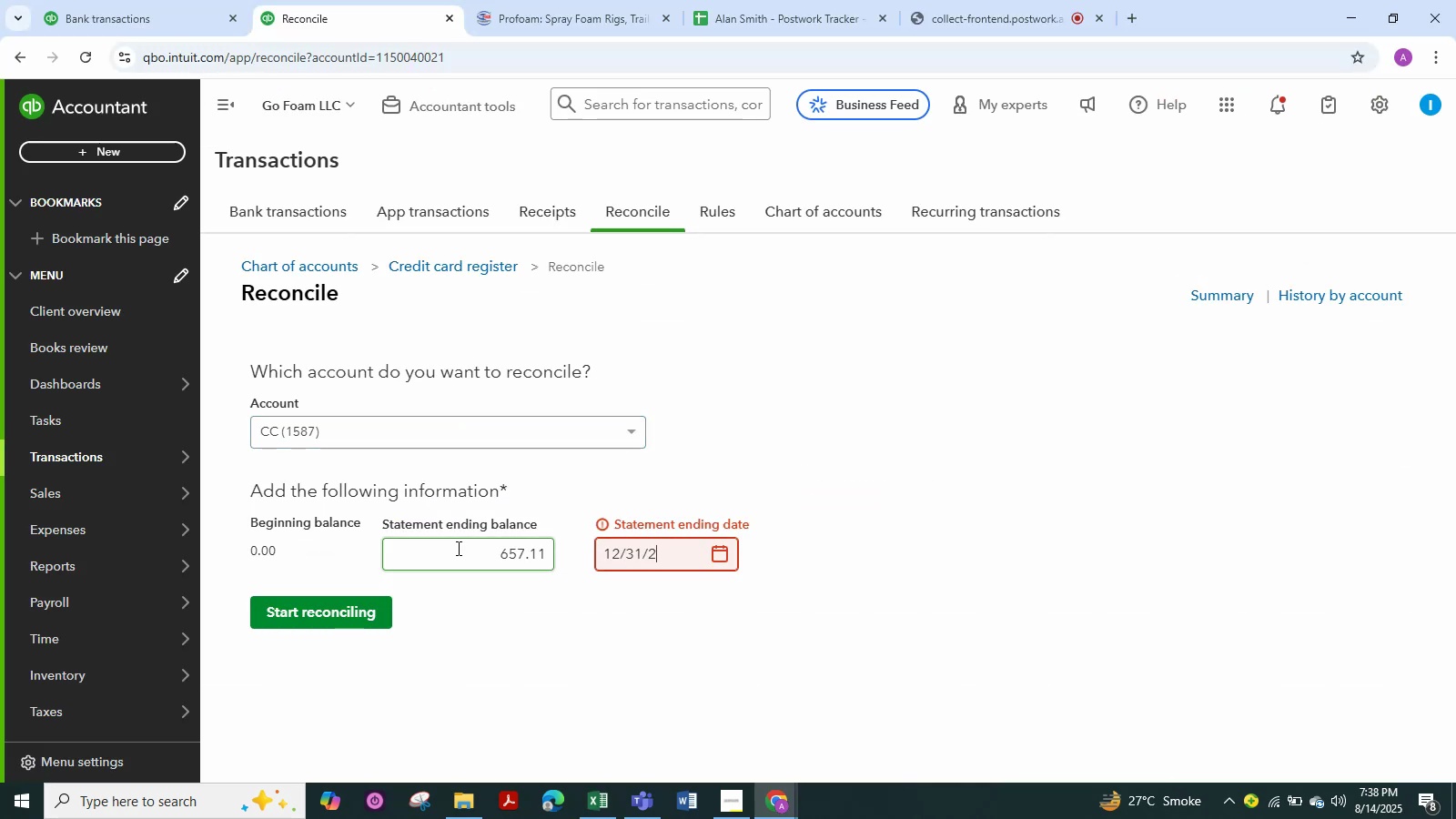 
key(Numpad2)
 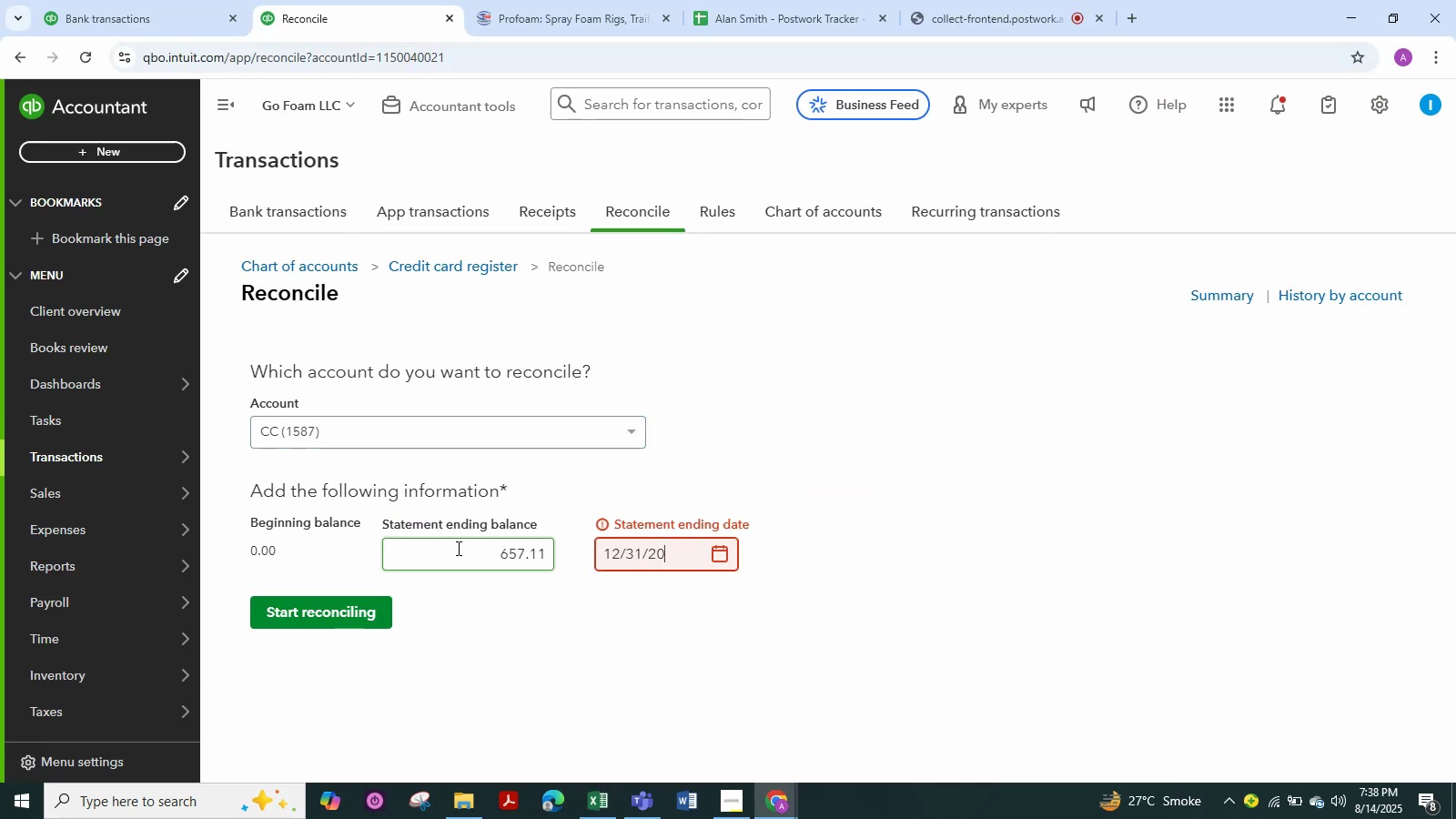 
key(Numpad0)
 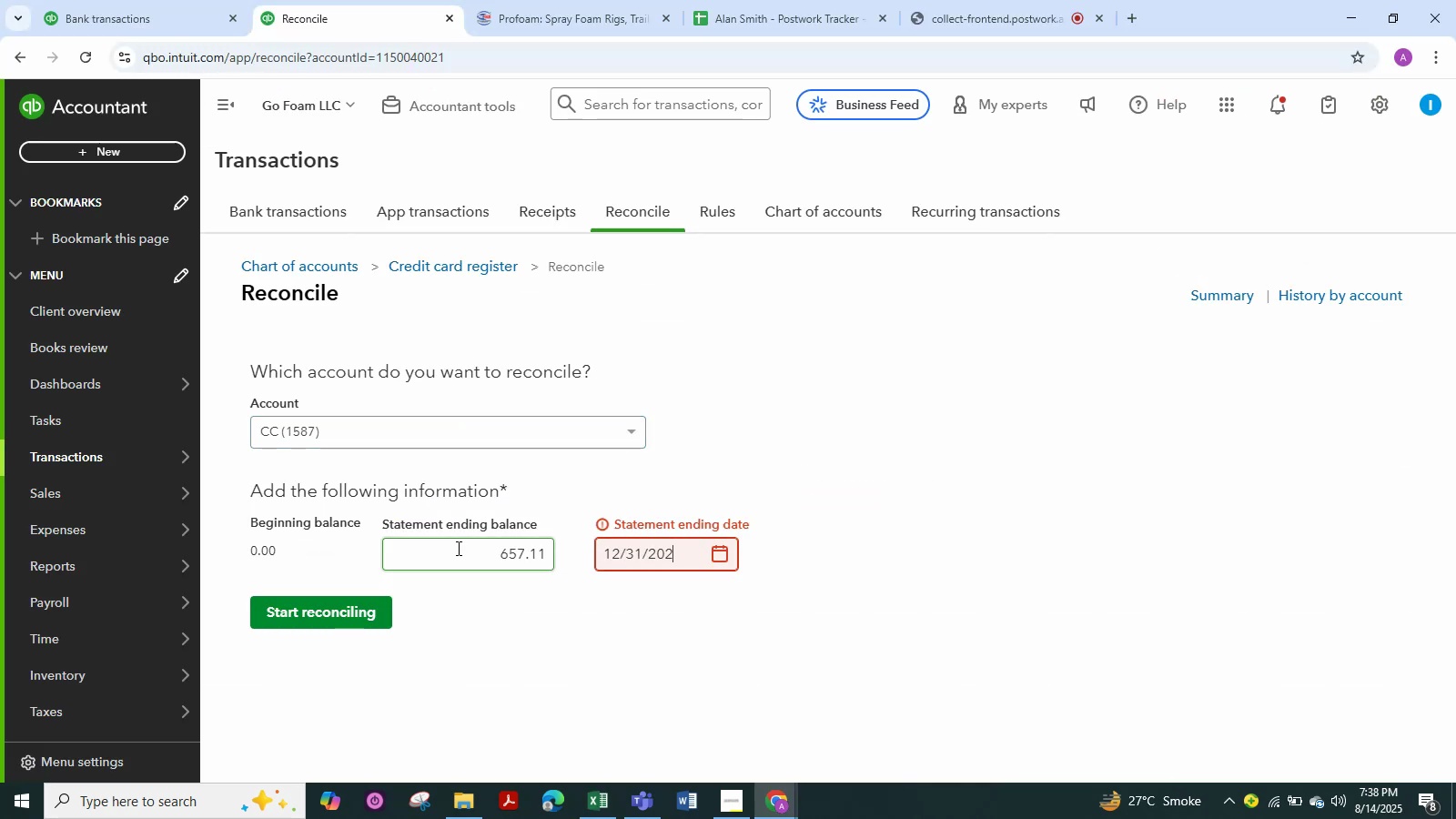 
key(Numpad2)
 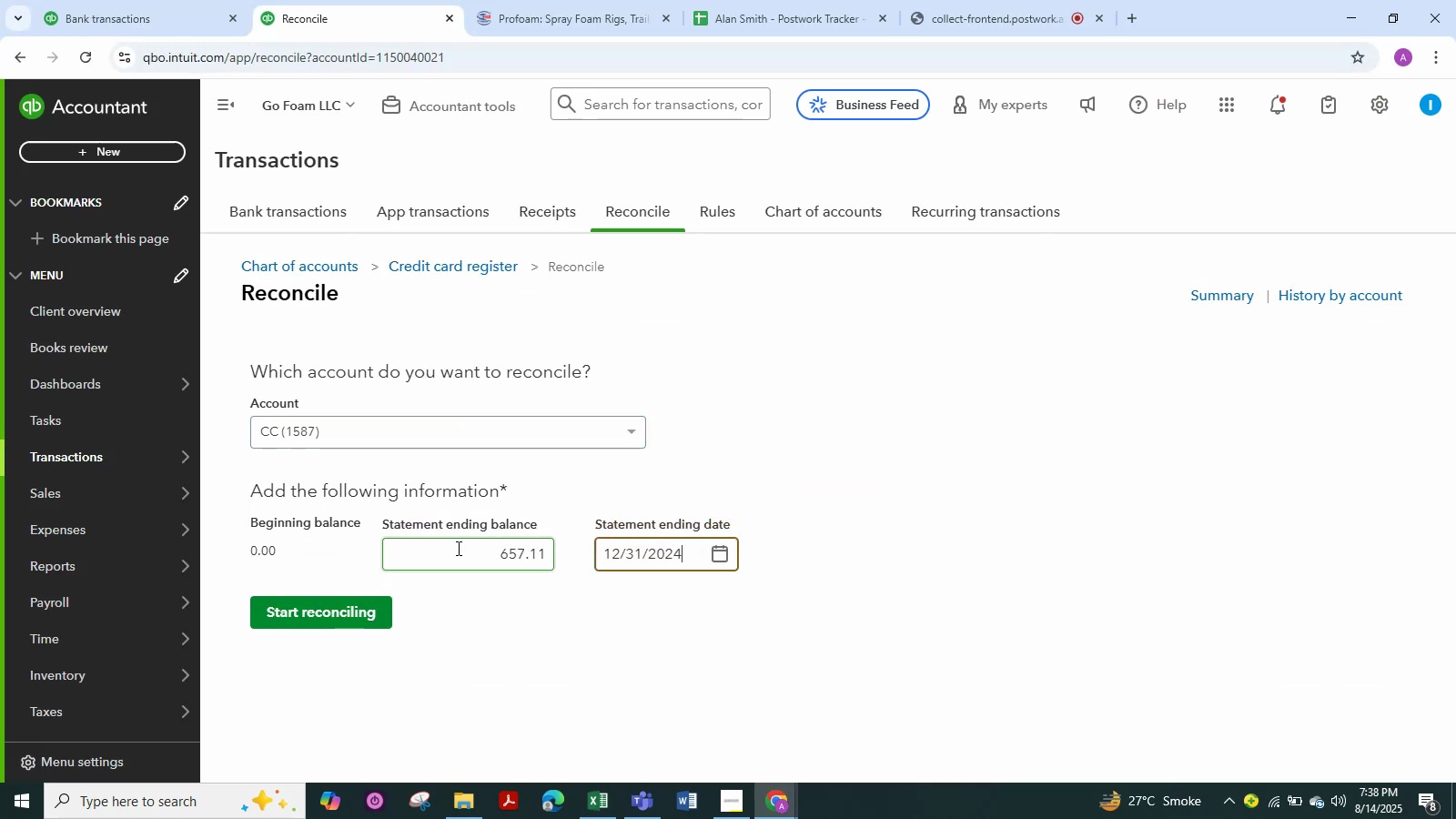 
key(Numpad4)
 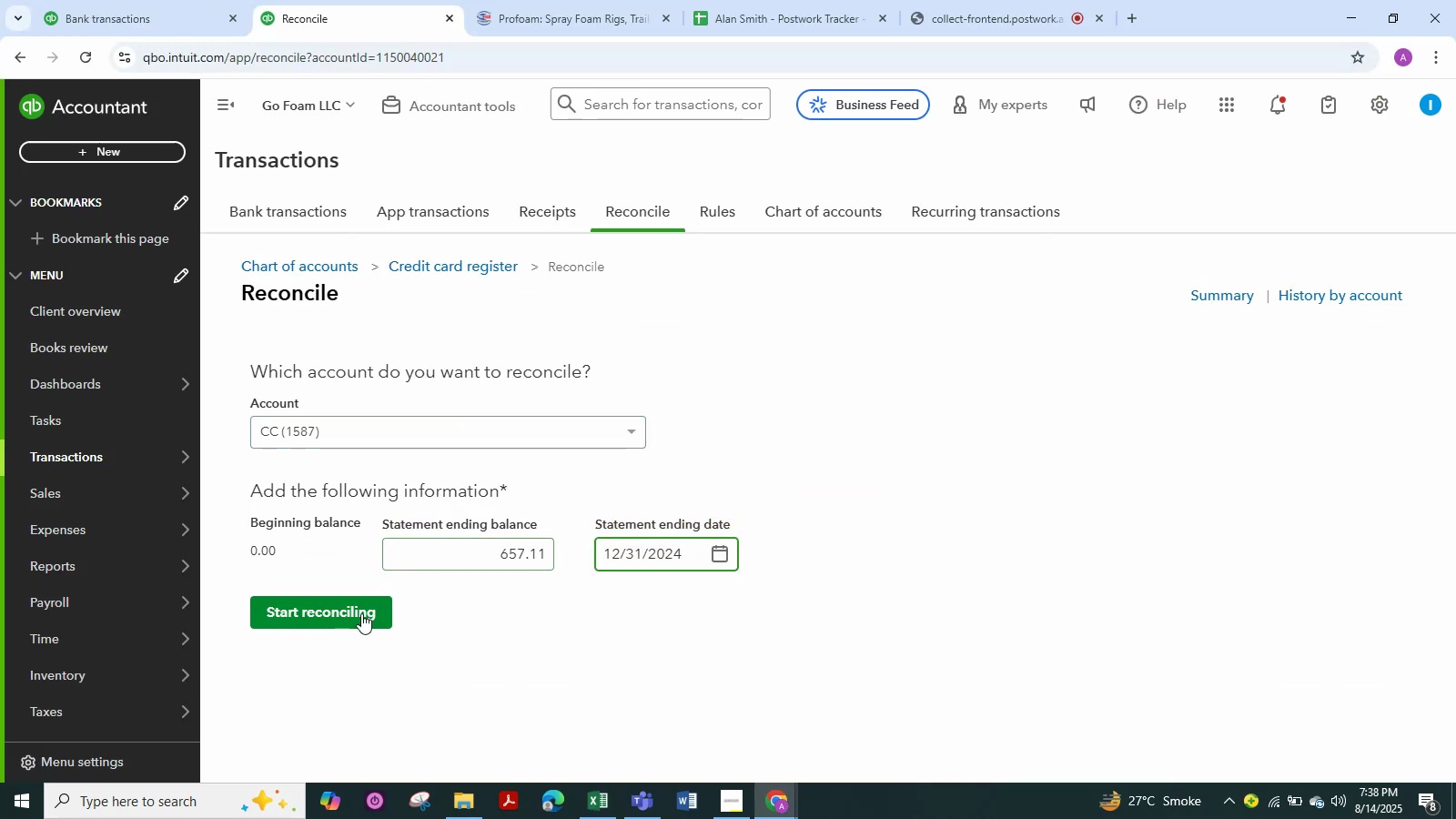 
left_click([360, 613])
 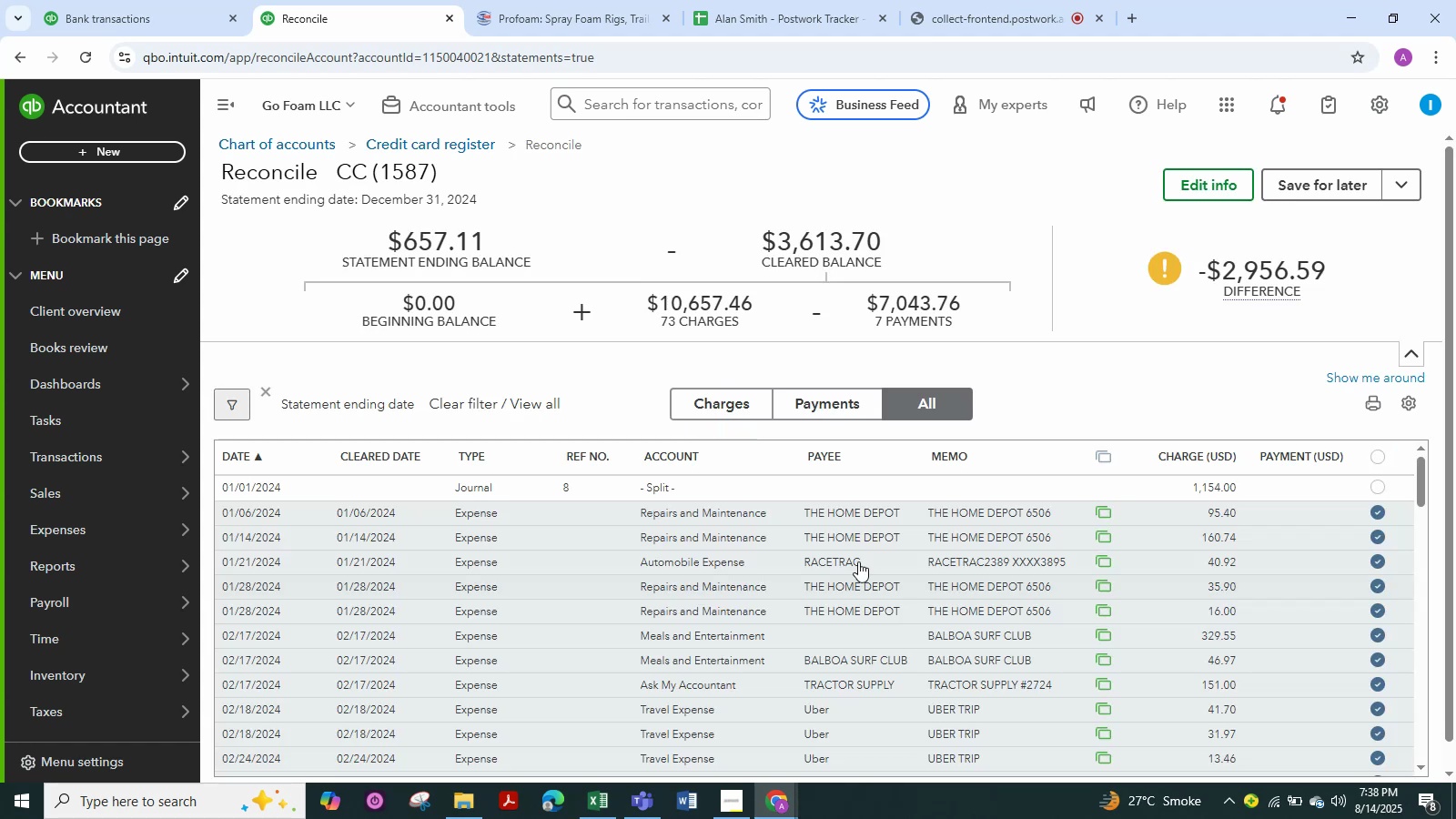 
left_click([1382, 488])
 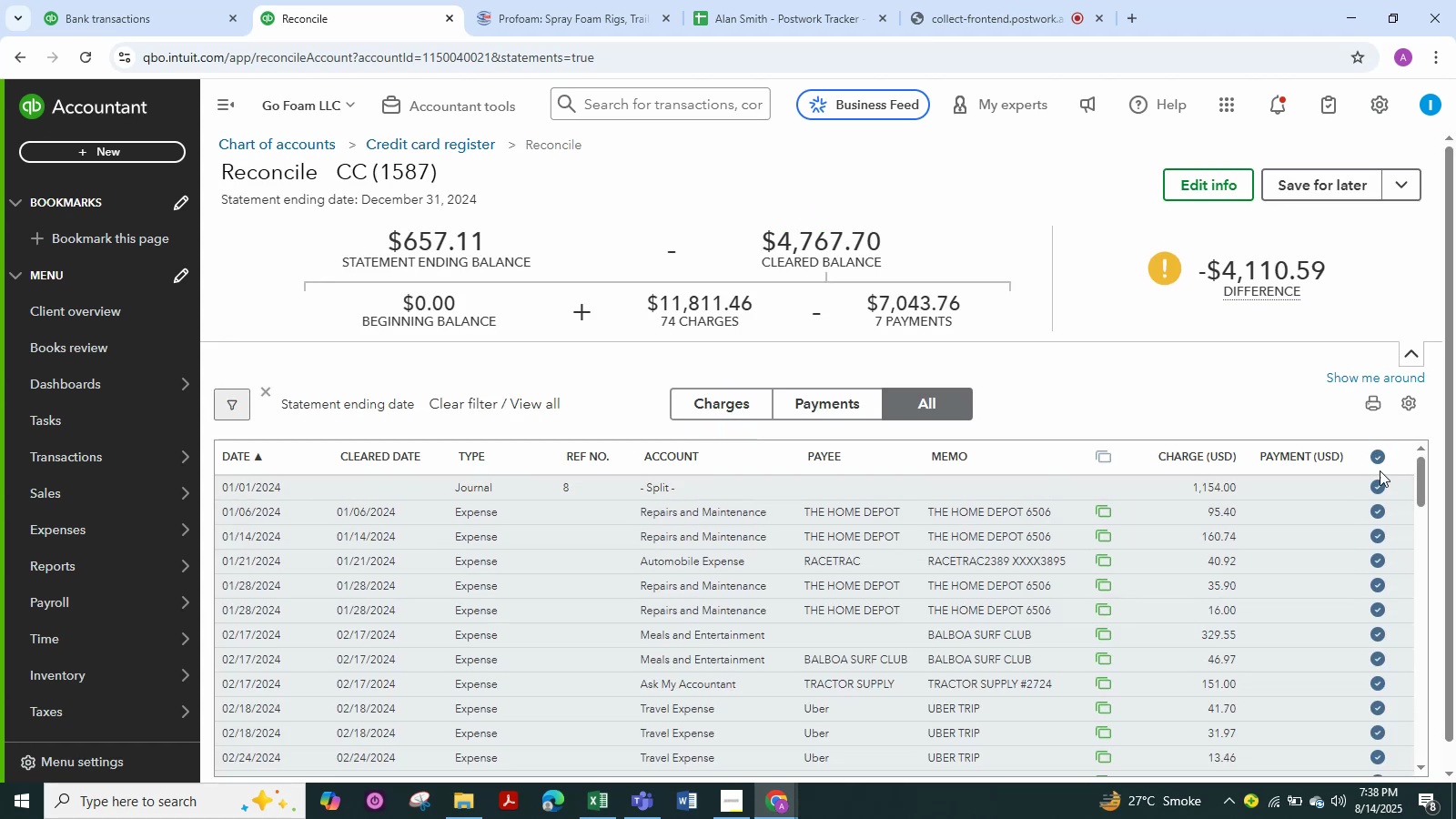 
scroll: coordinate [1360, 577], scroll_direction: up, amount: 4.0
 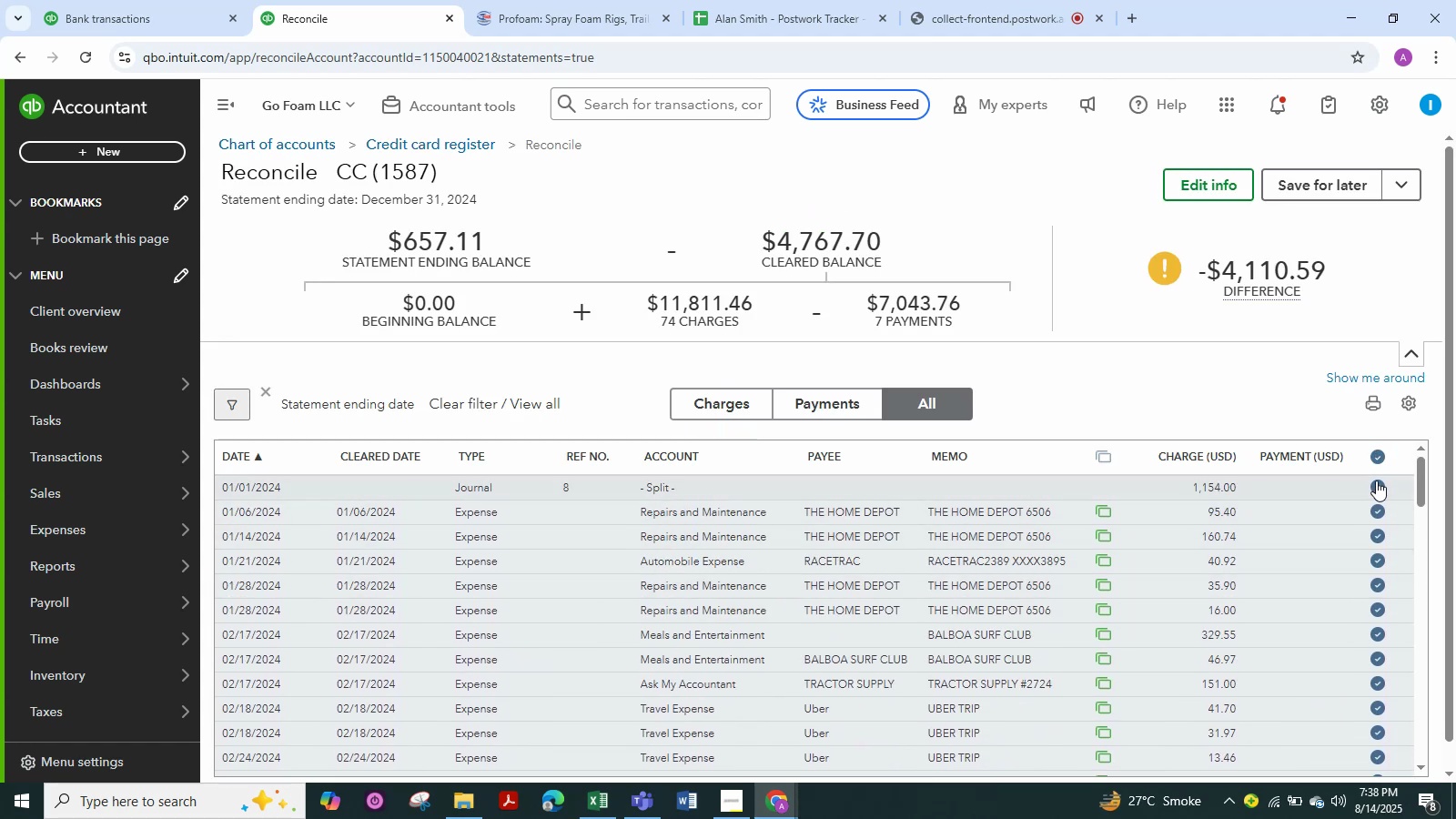 
left_click([1376, 480])
 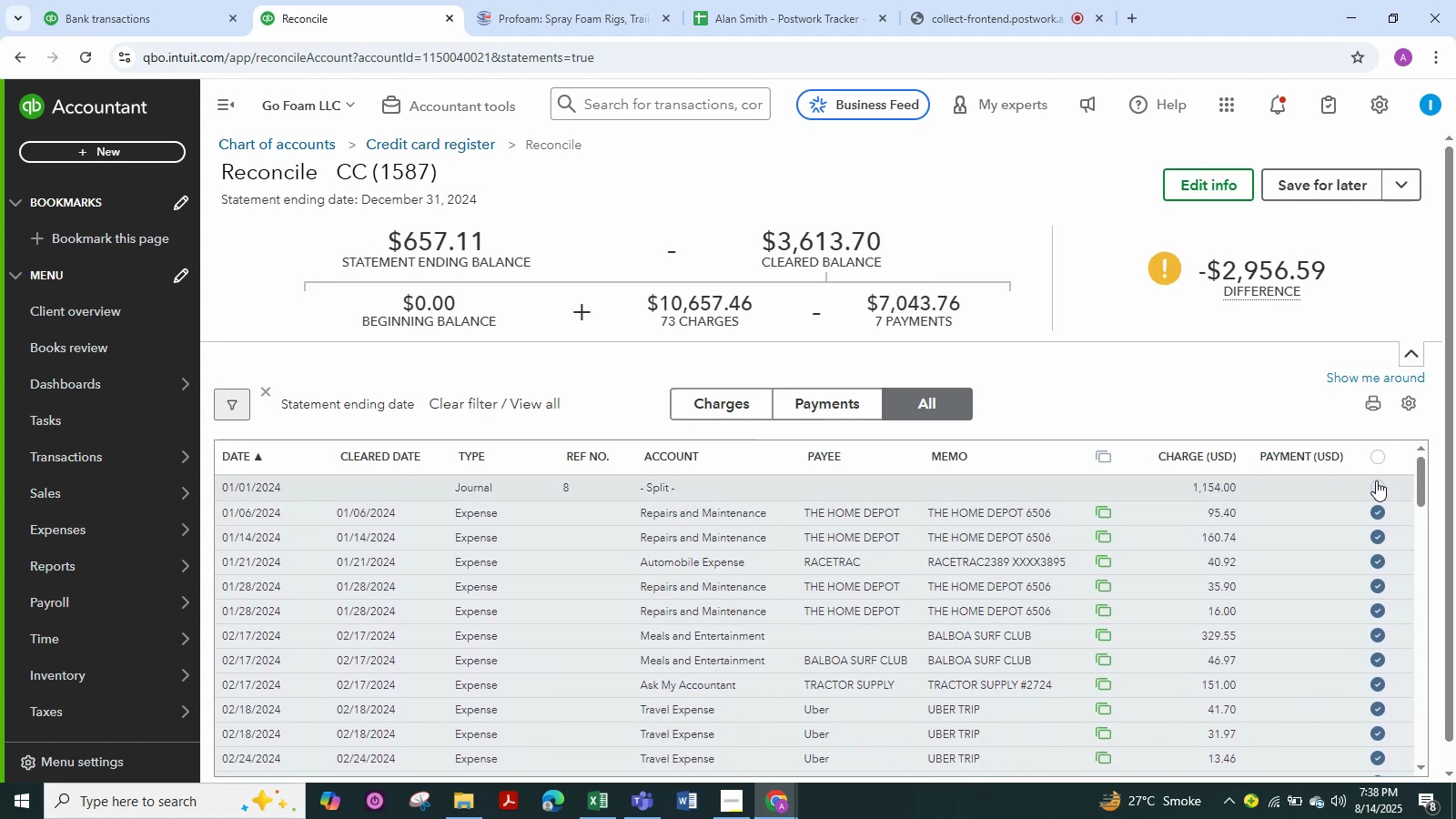 
key(Alt+Tab)
 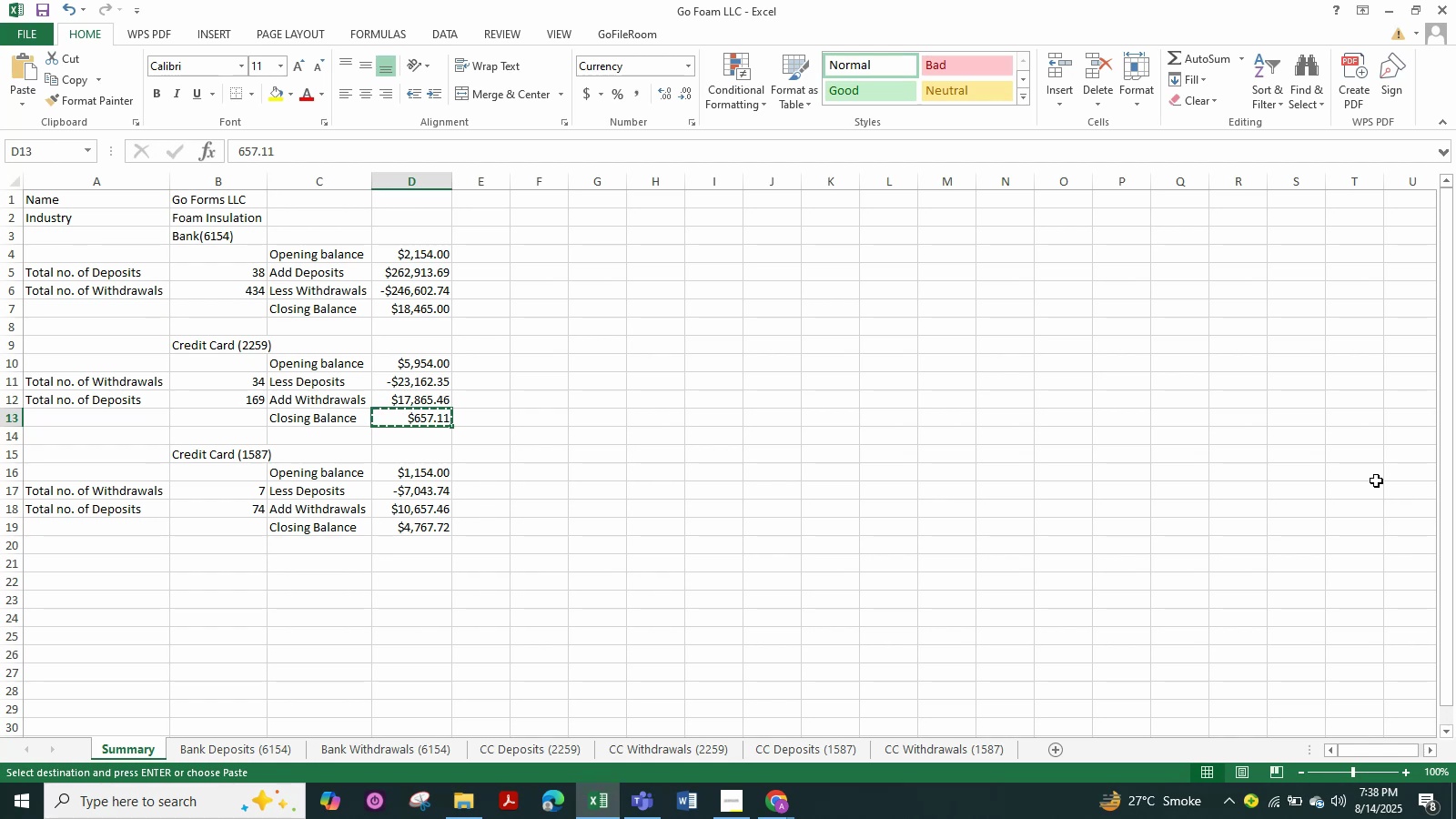 
key(Alt+Tab)
 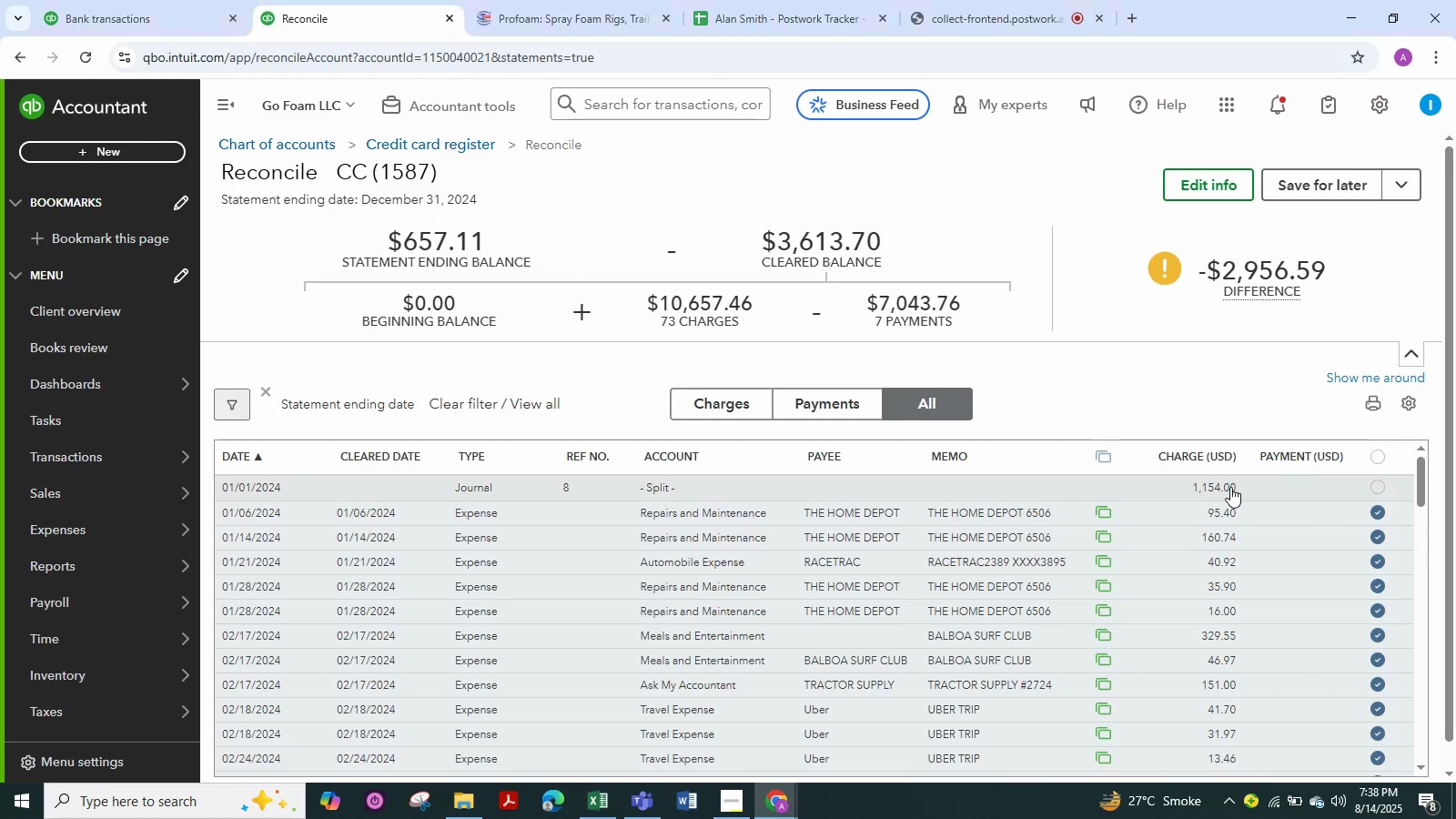 
left_click_drag(start_coordinate=[1228, 484], to_coordinate=[1266, 420])
 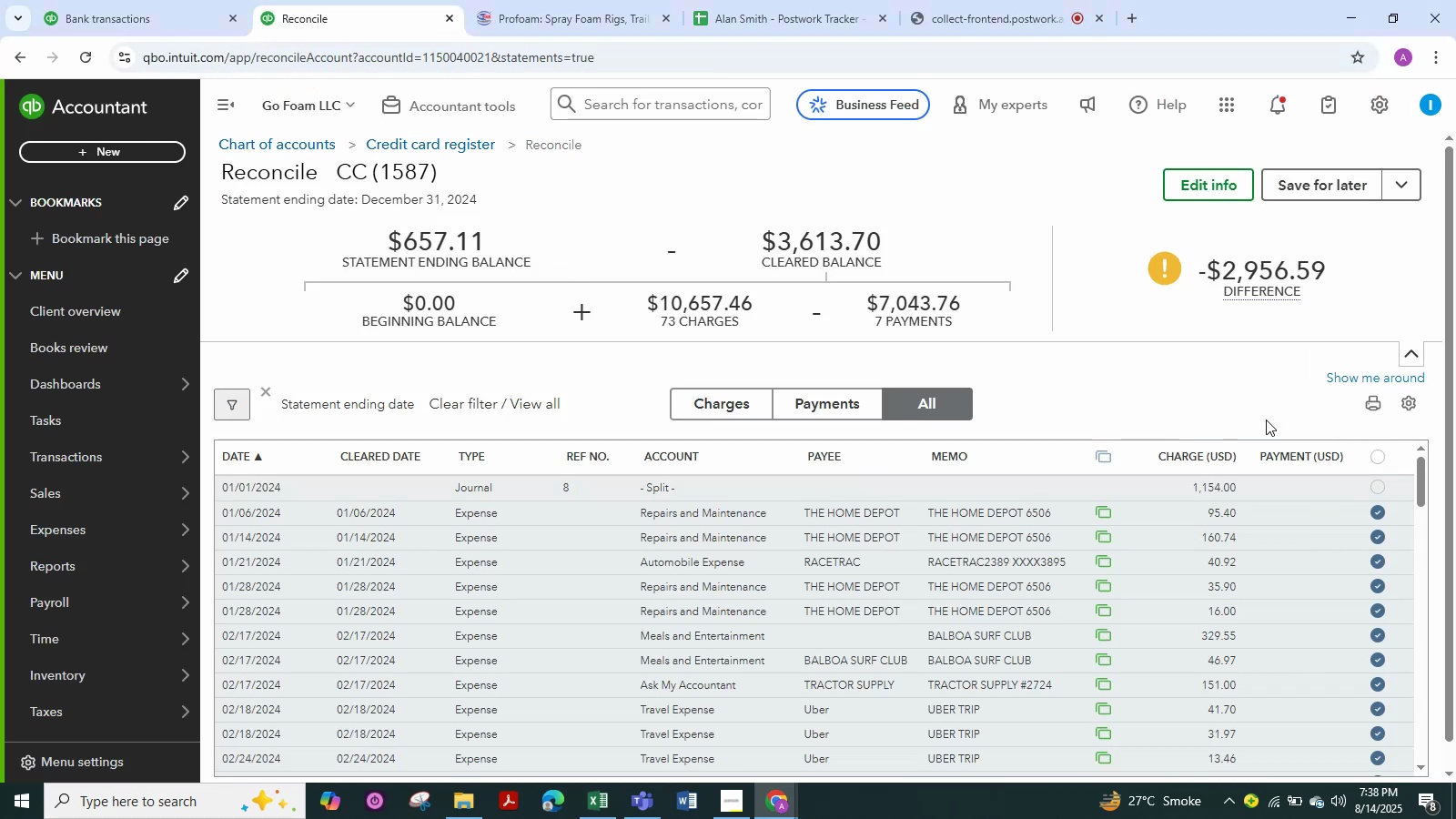 
key(Alt+Tab)
 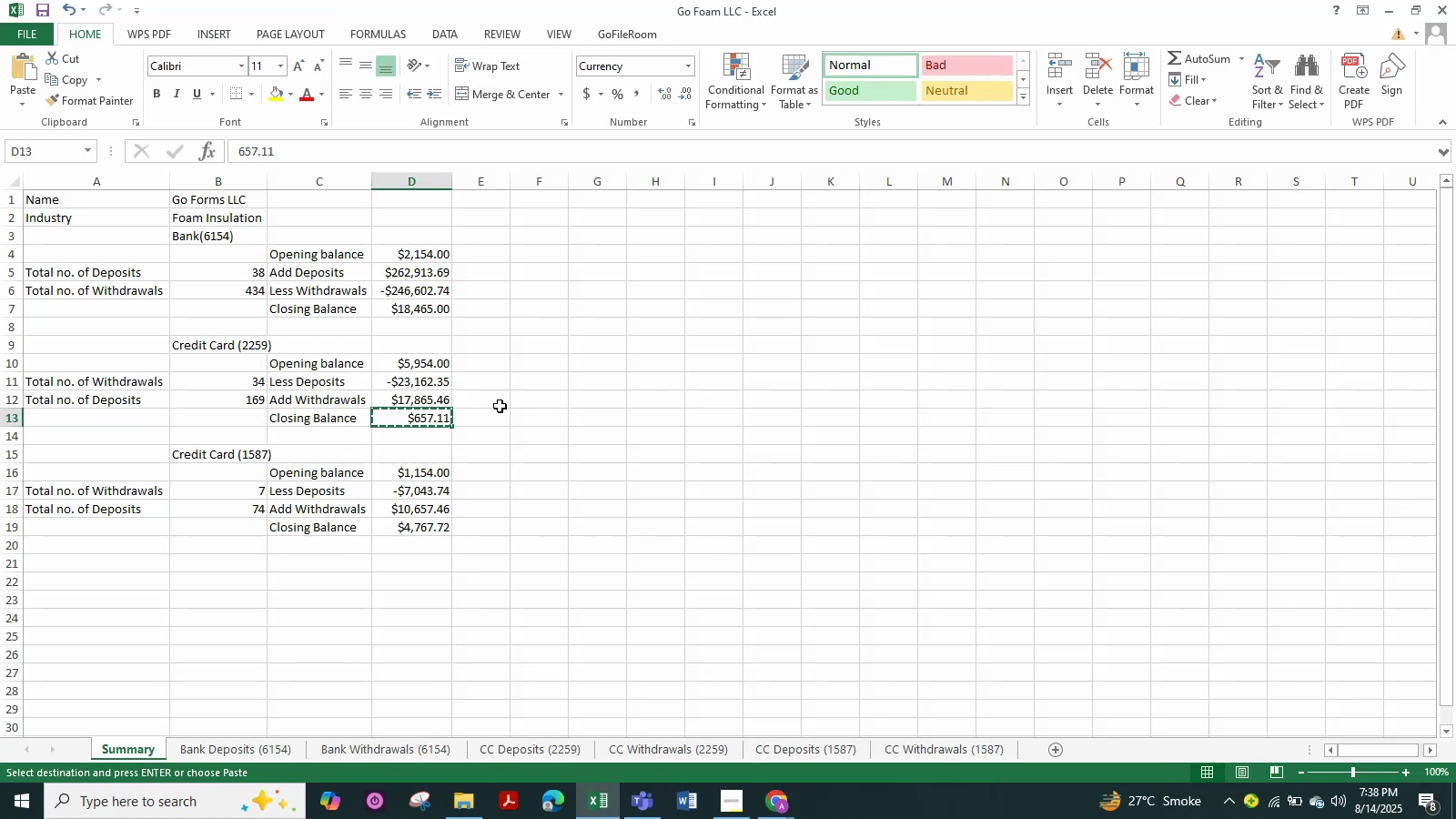 
key(Alt+Tab)
 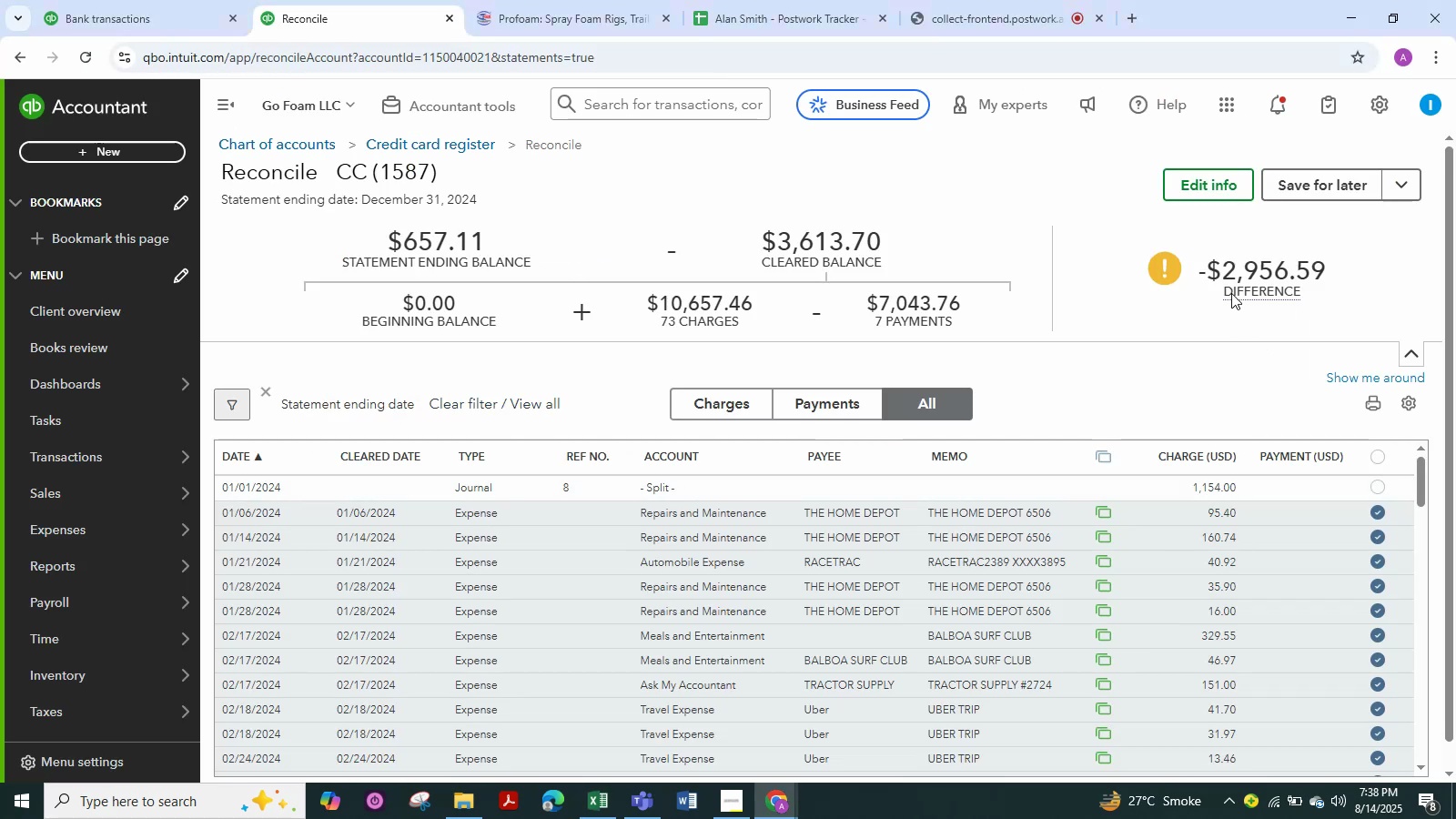 
left_click([1207, 195])
 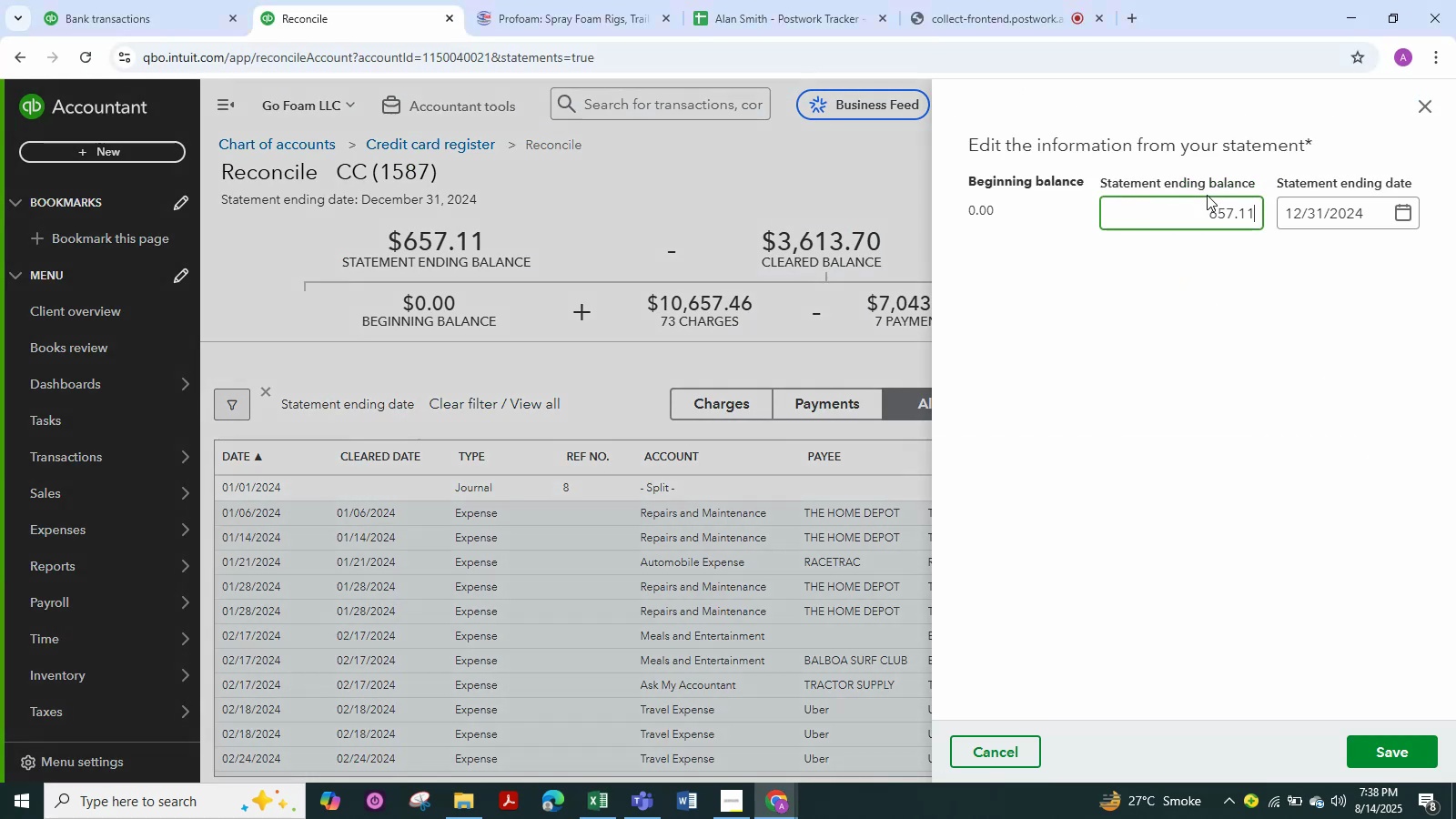 
key(Alt+Tab)
 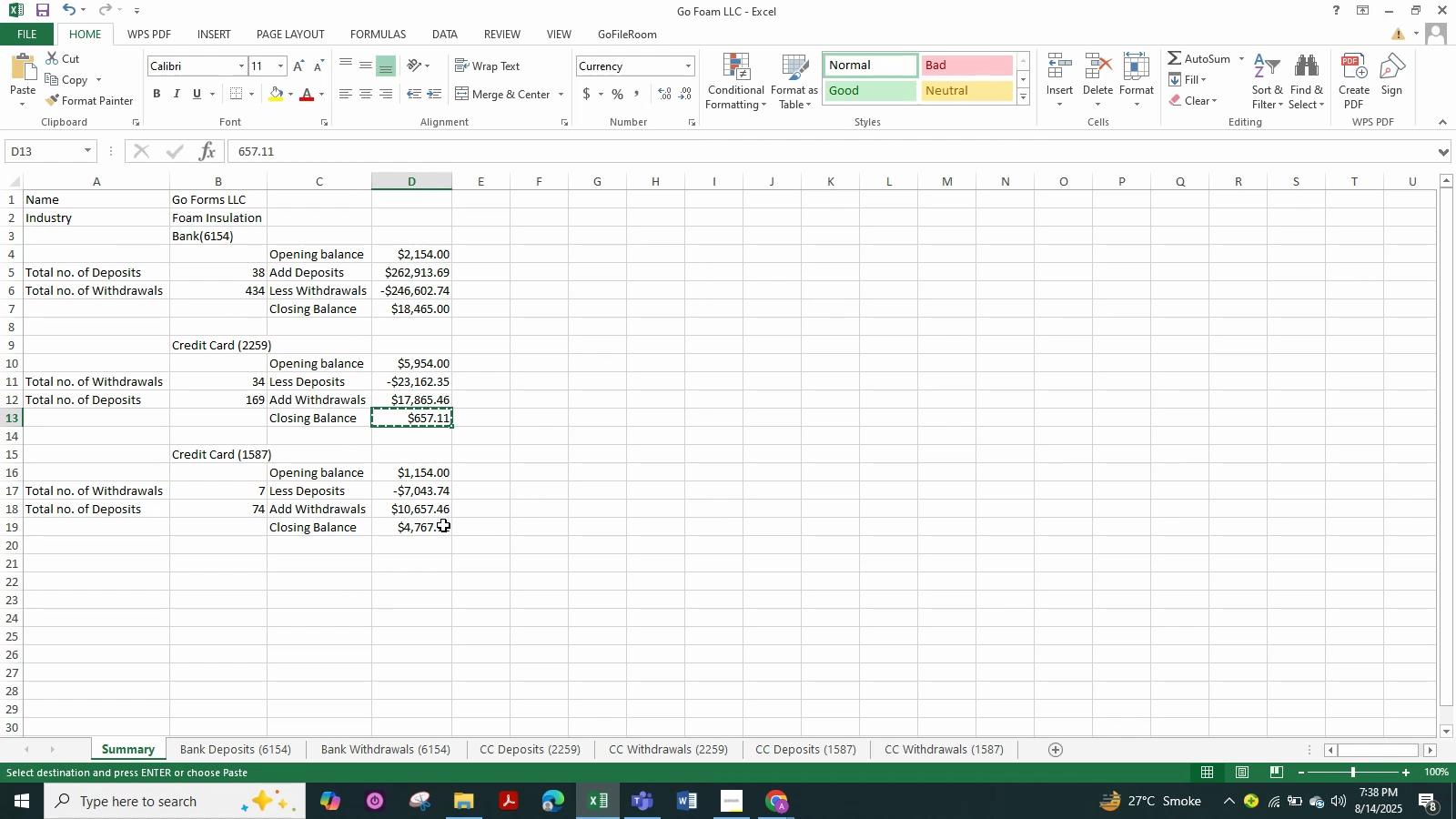 
left_click([437, 529])
 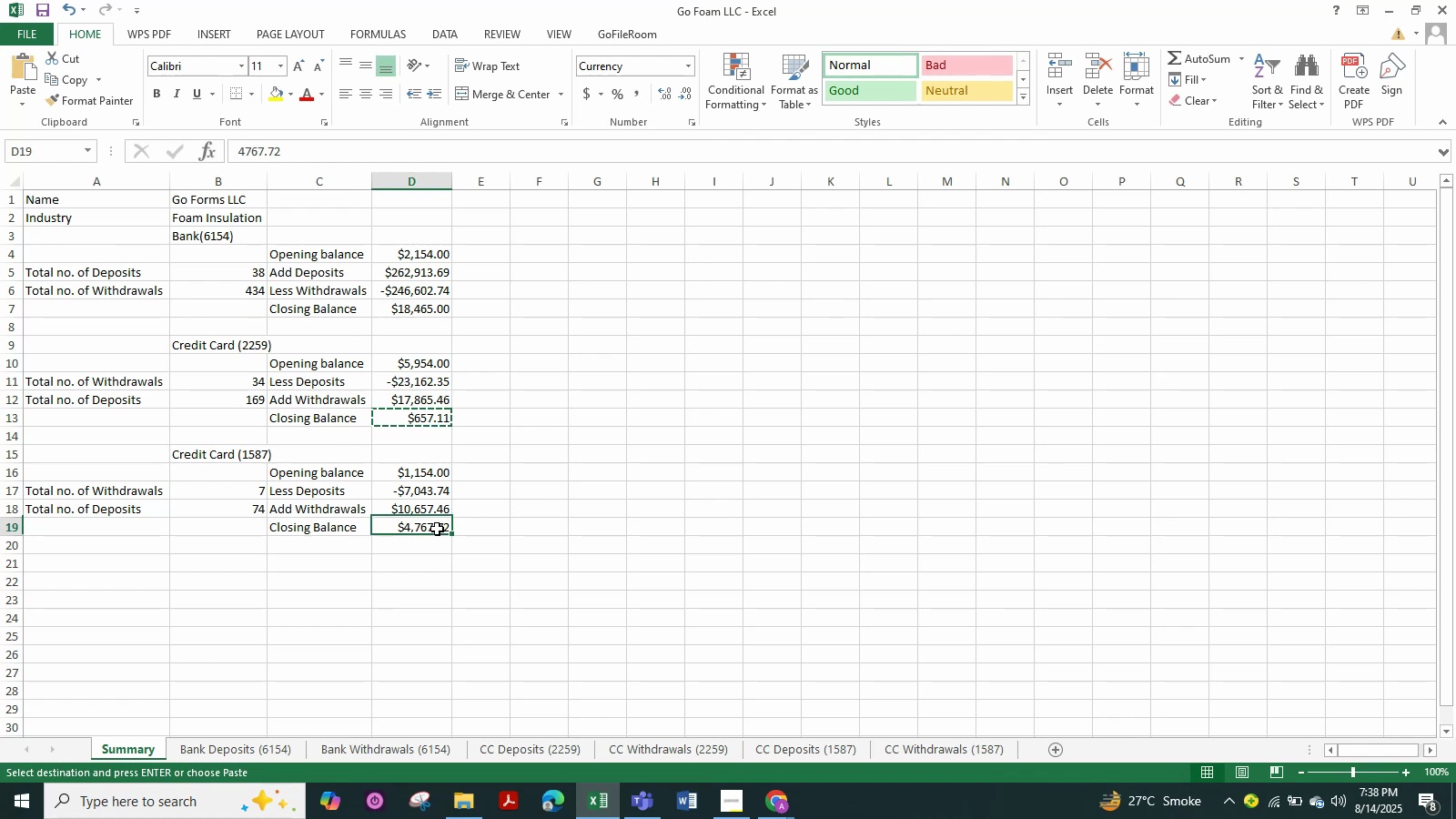 
key(Control+C)
 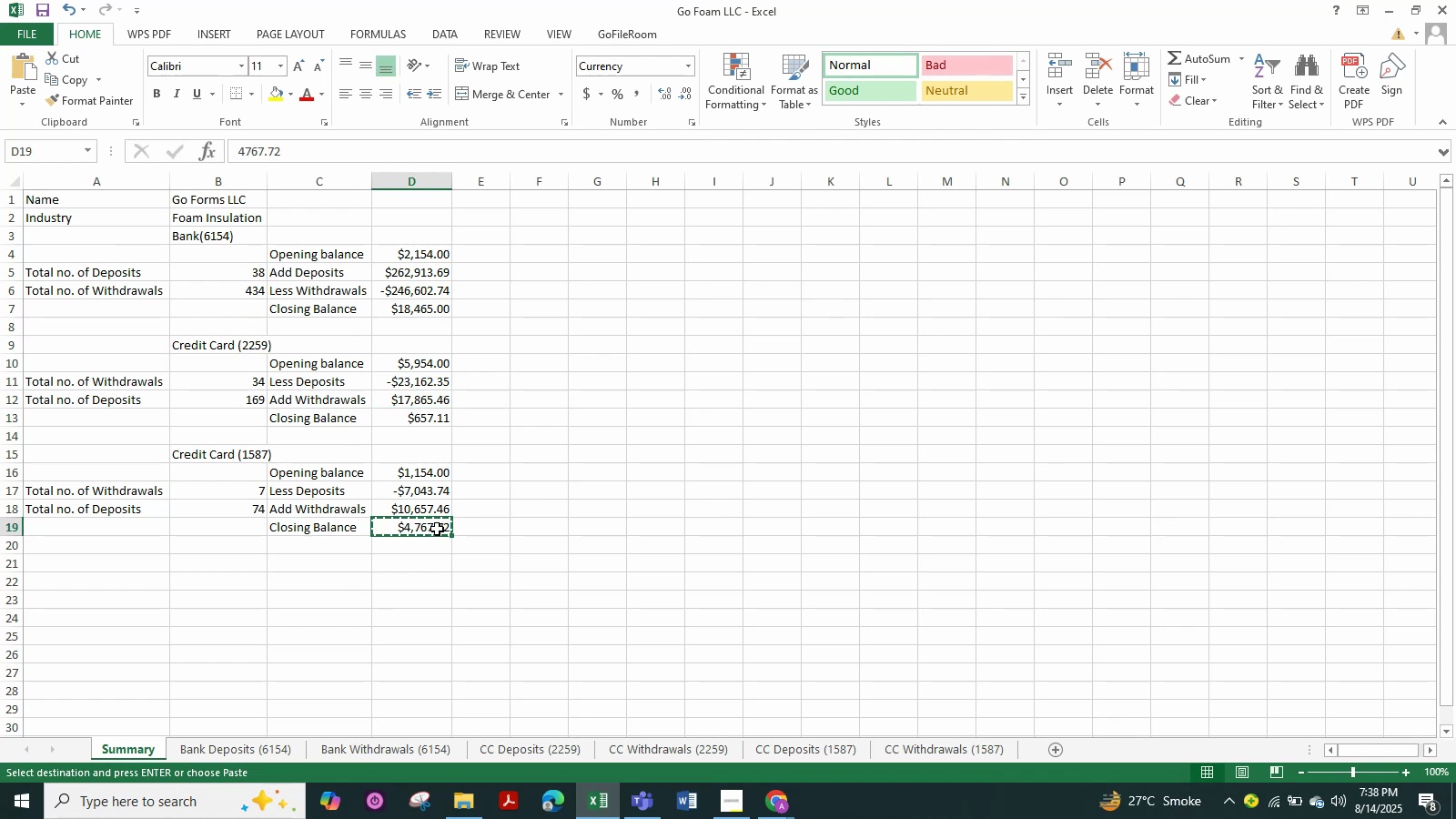 
key(Alt+Tab)
 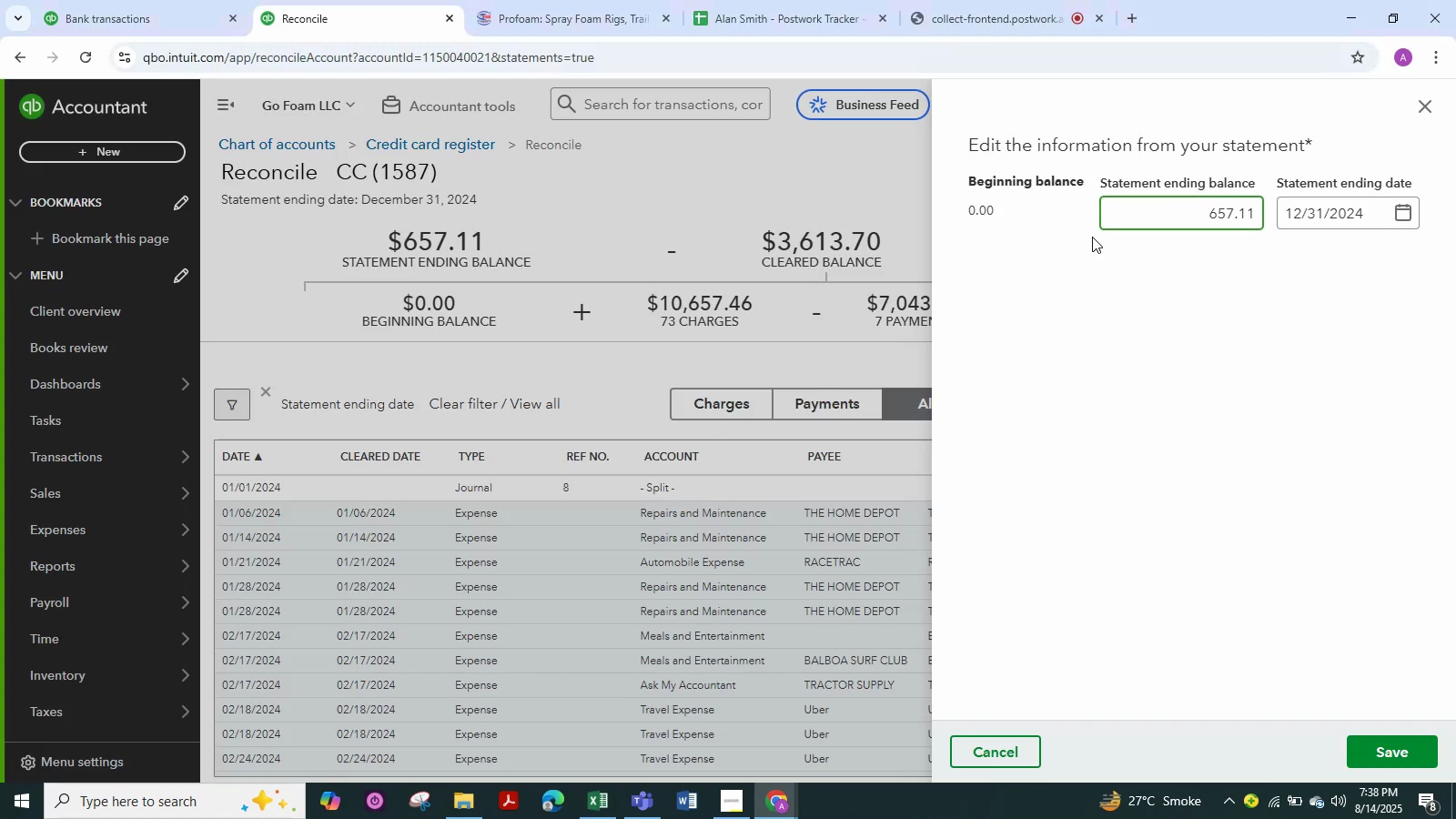 
left_click_drag(start_coordinate=[1118, 235], to_coordinate=[1283, 210])
 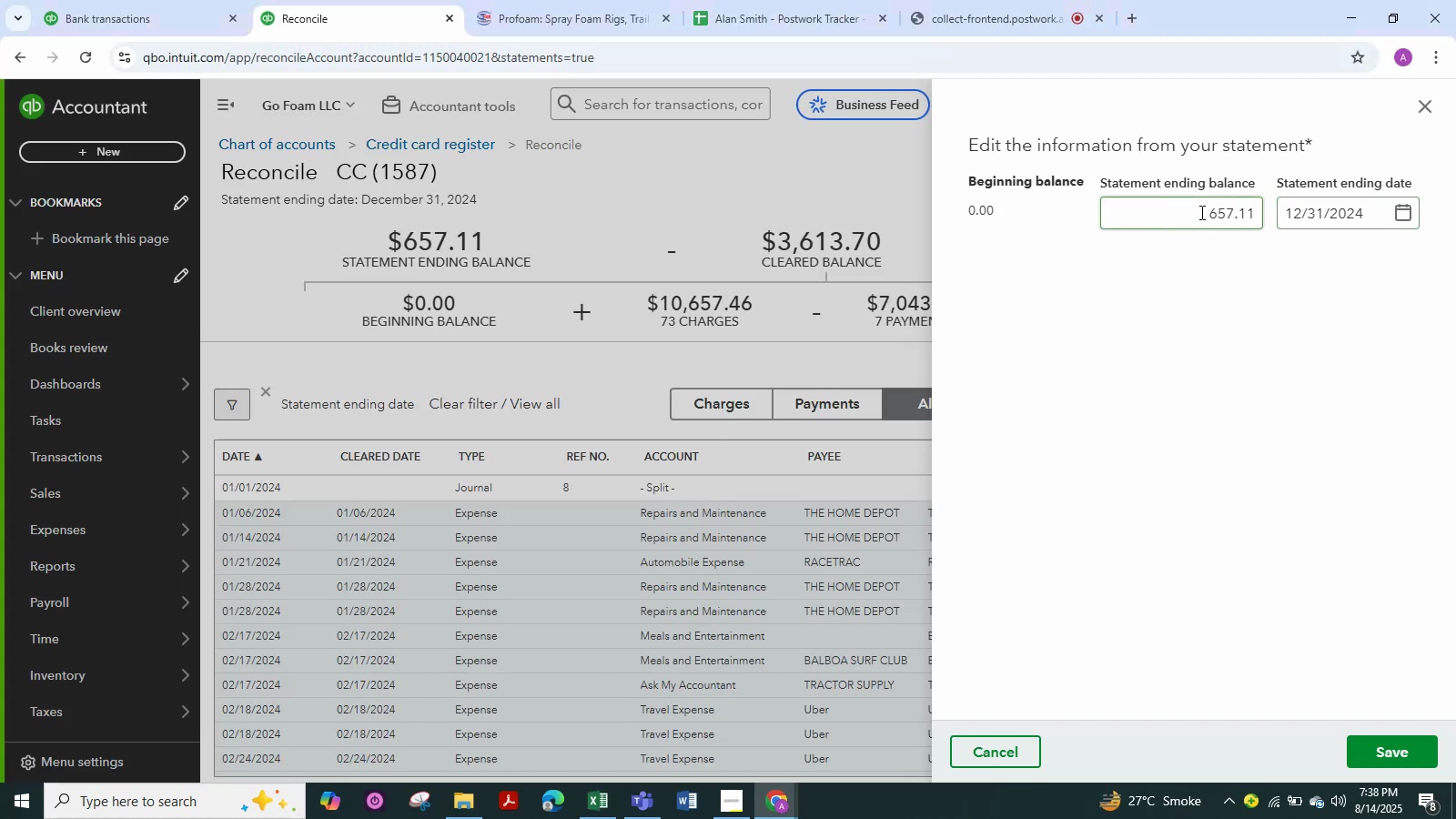 
left_click_drag(start_coordinate=[1200, 212], to_coordinate=[1340, 212])
 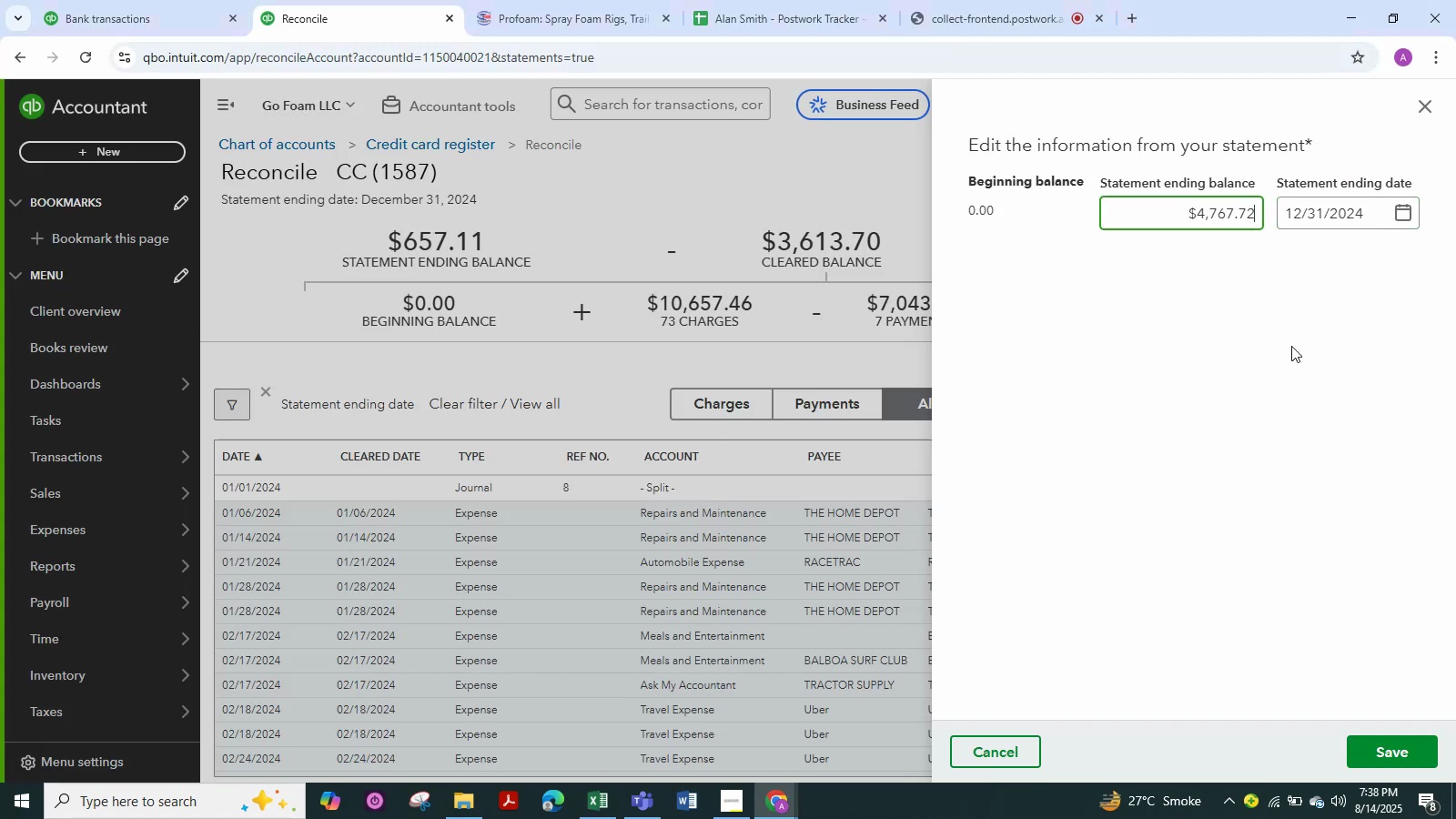 
hold_key(key=ControlLeft, duration=0.66)
 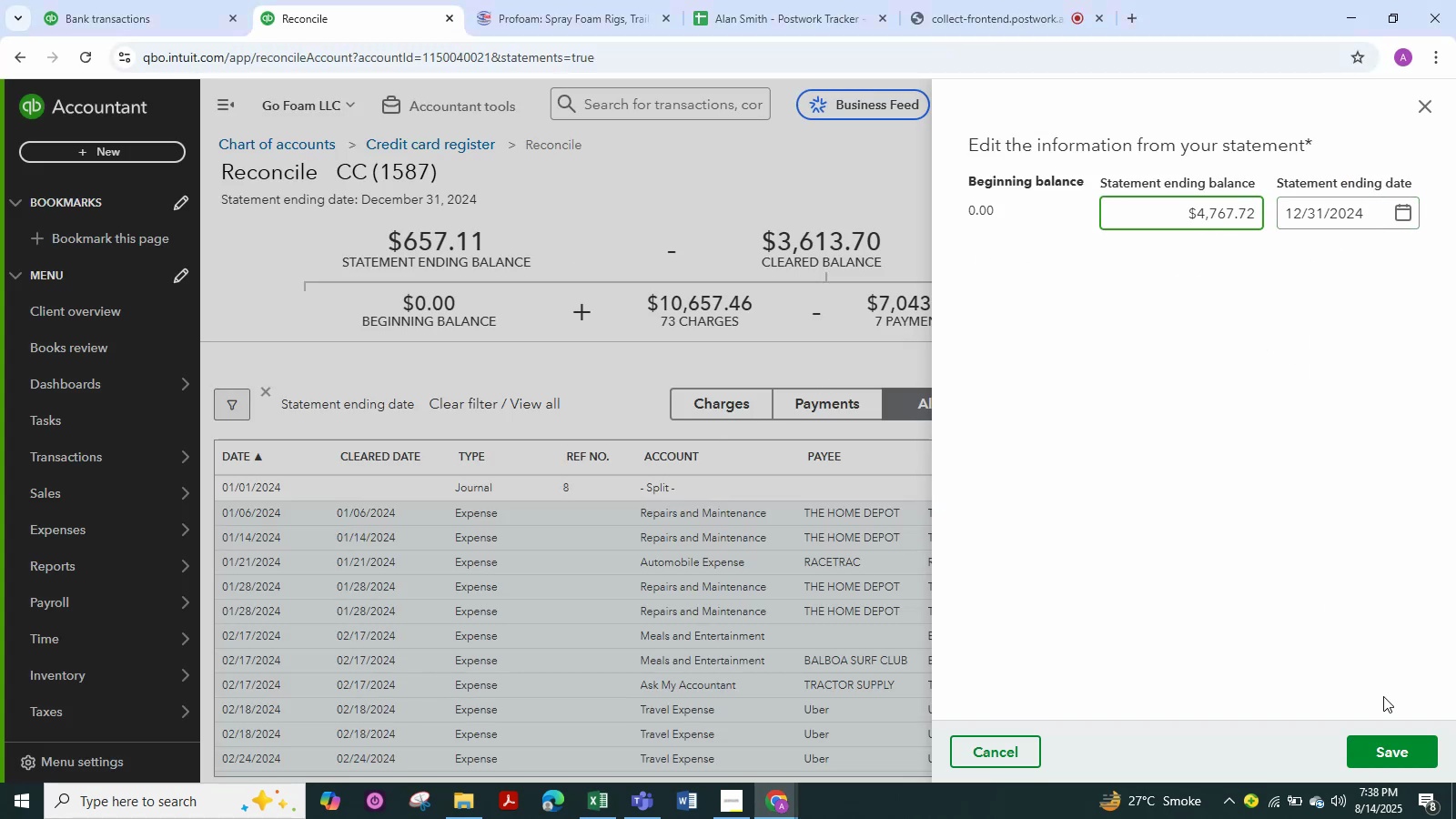 
hold_key(key=V, duration=0.33)
 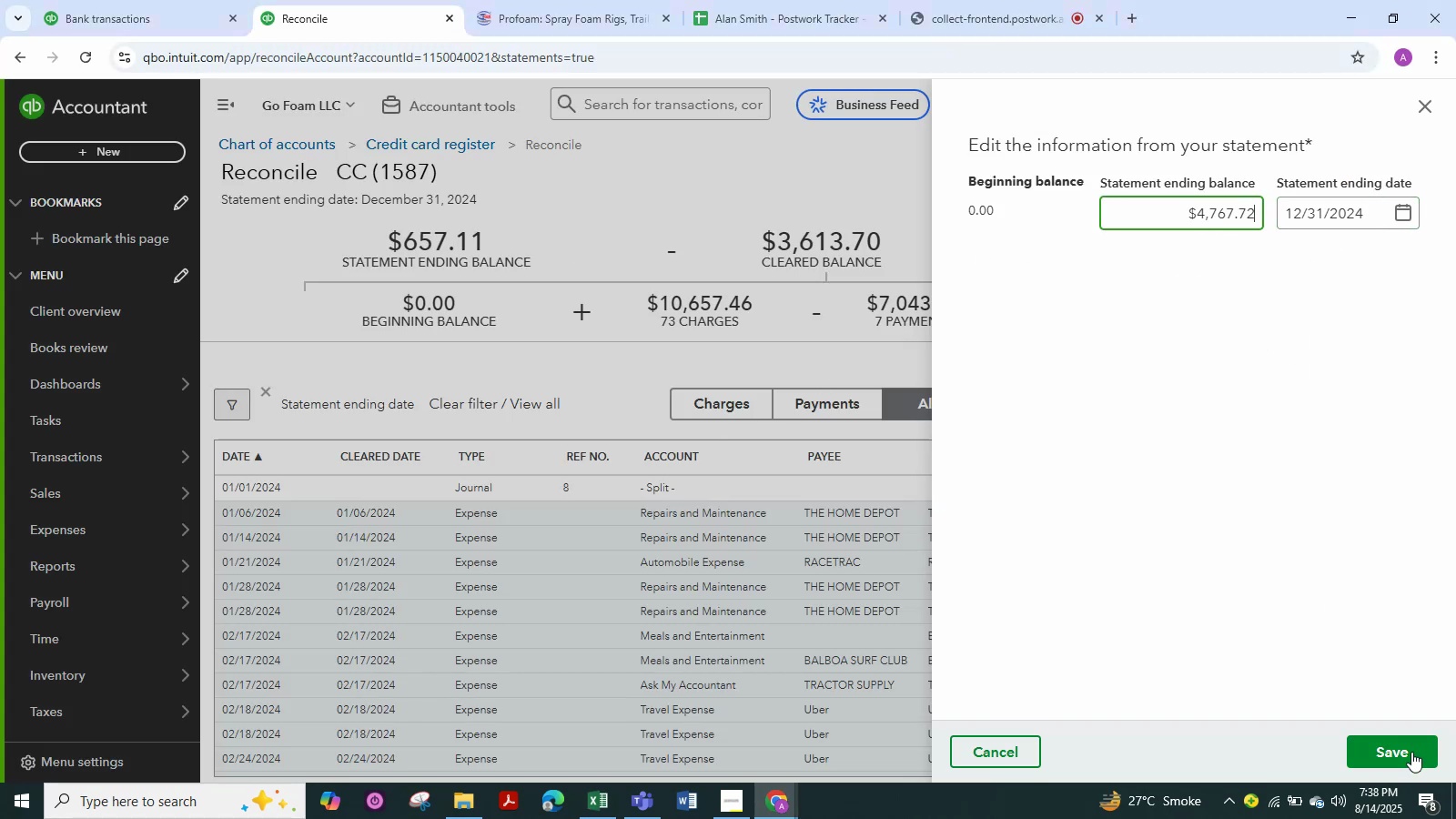 
left_click([1412, 756])
 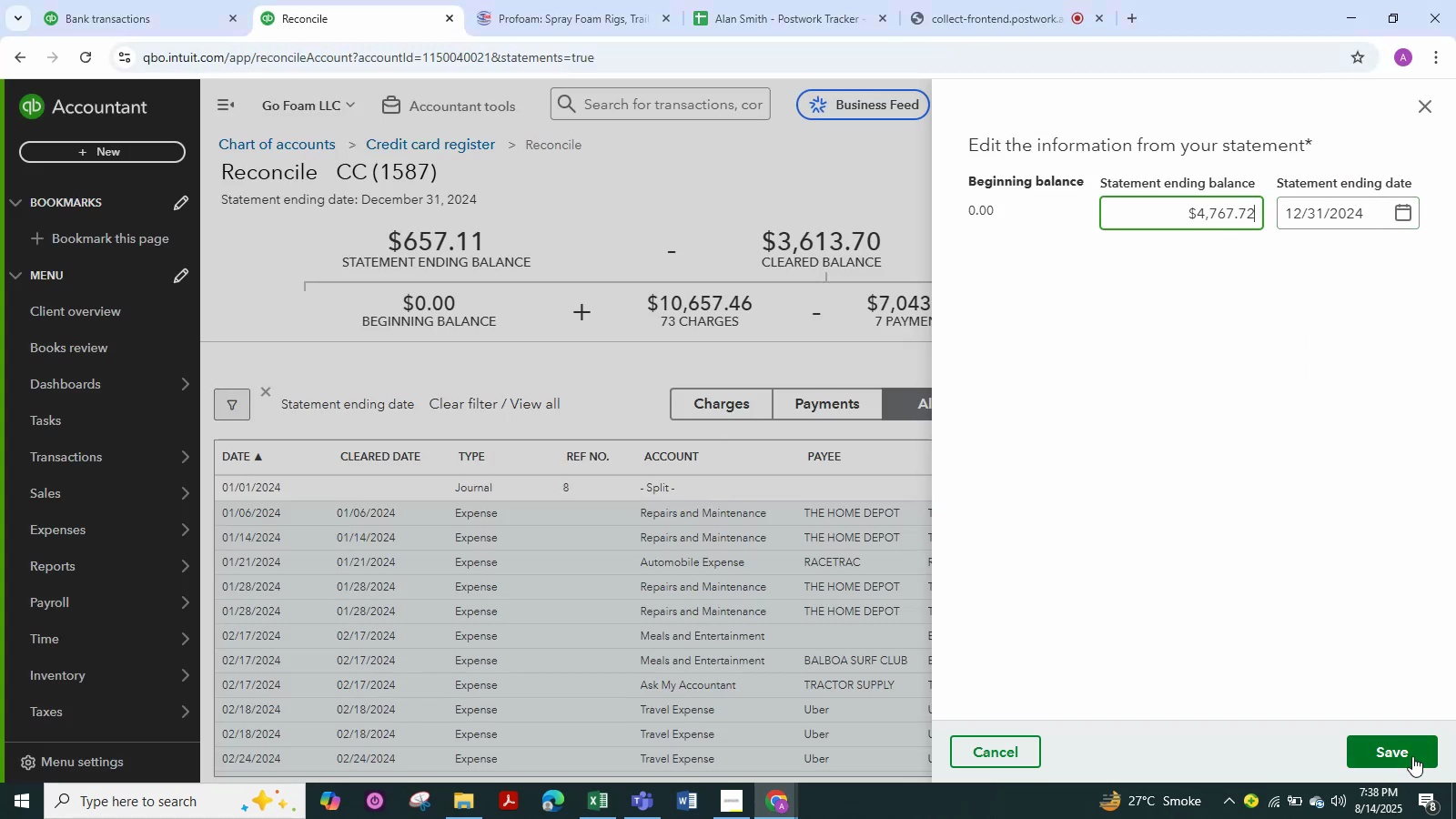 
key(Alt+Tab)
 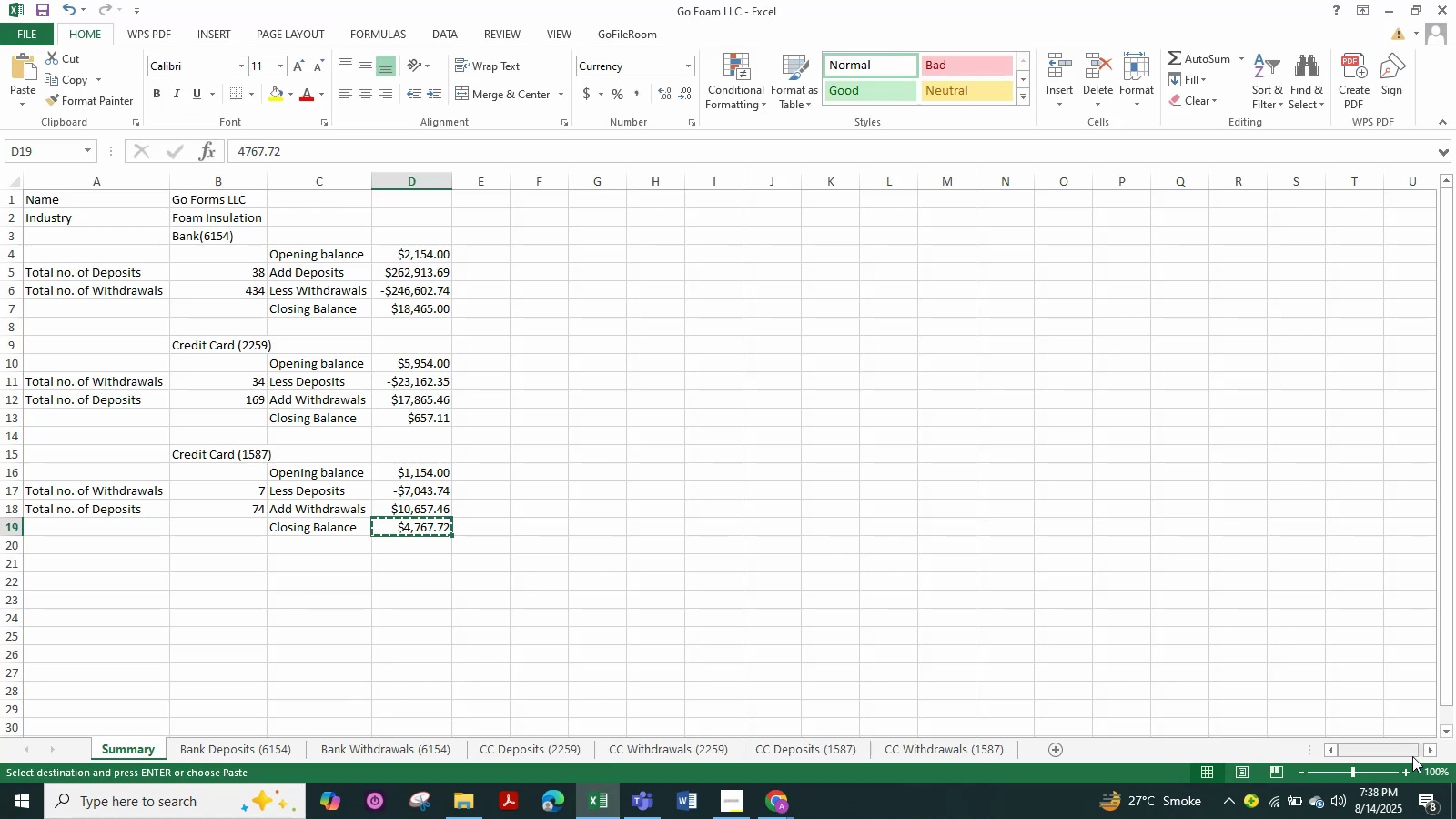 
key(Alt+Tab)
 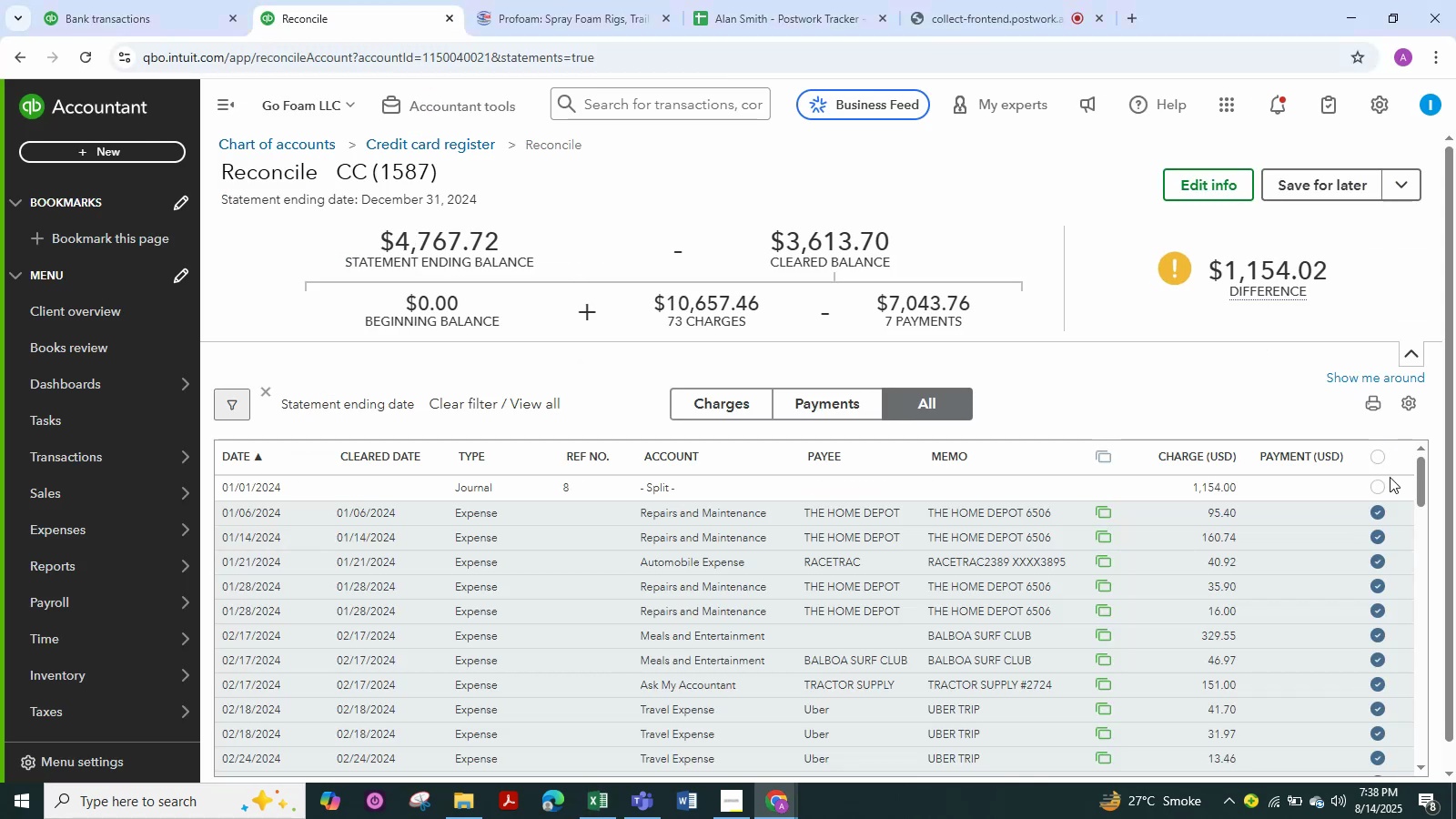 
left_click([1384, 483])
 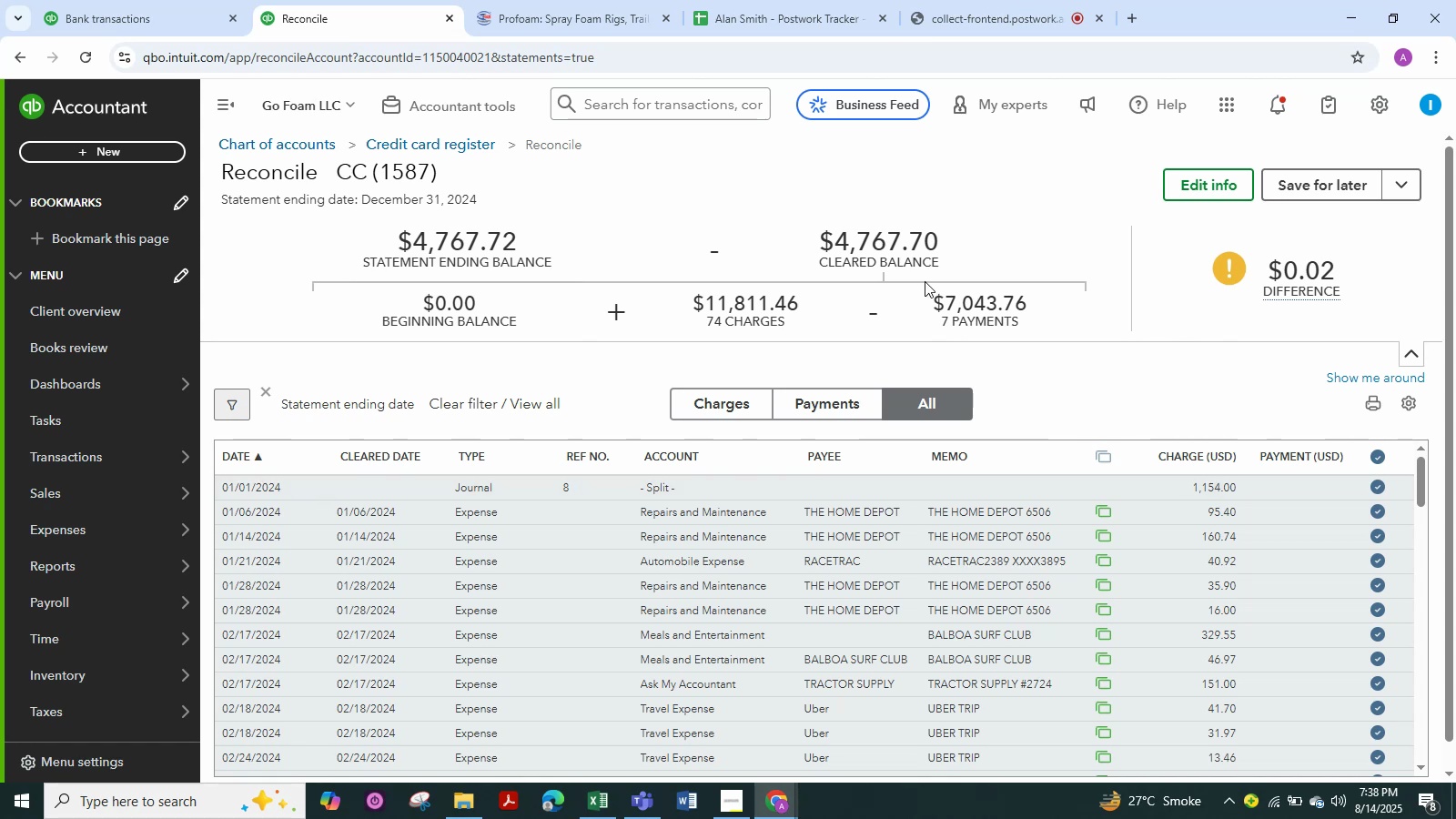 
left_click([1205, 188])
 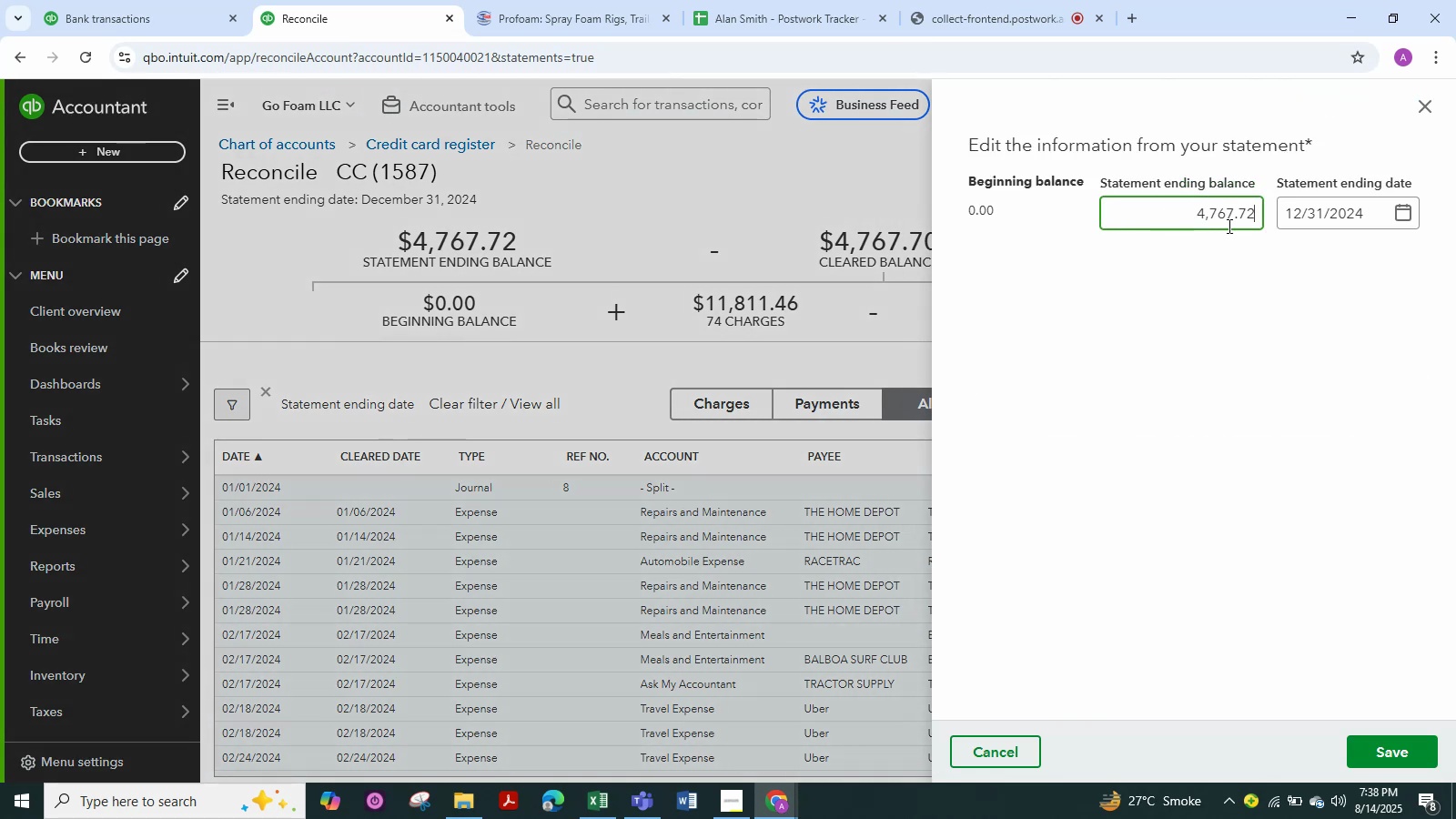 
key(Backspace)
 